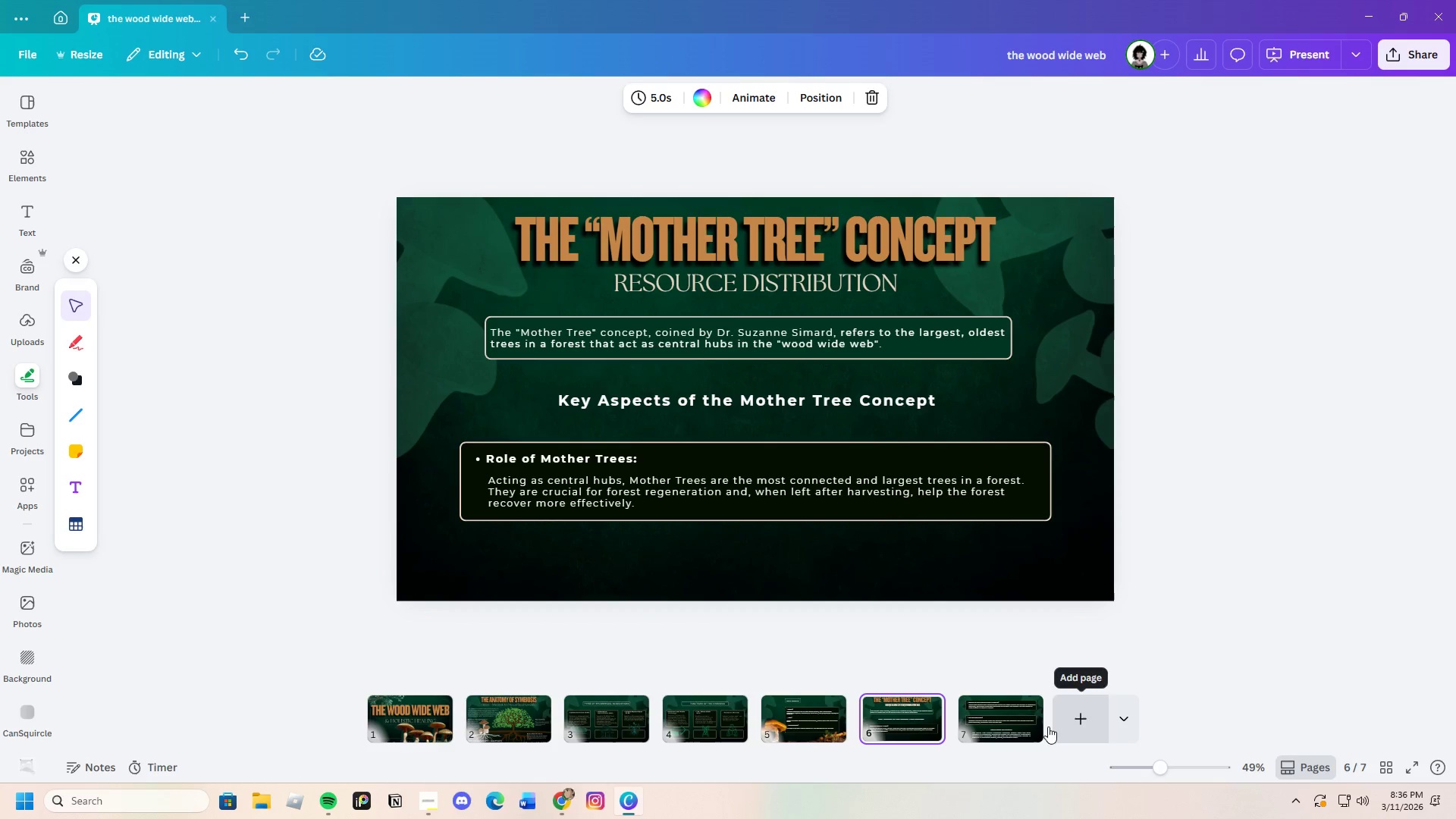 
left_click([990, 726])
 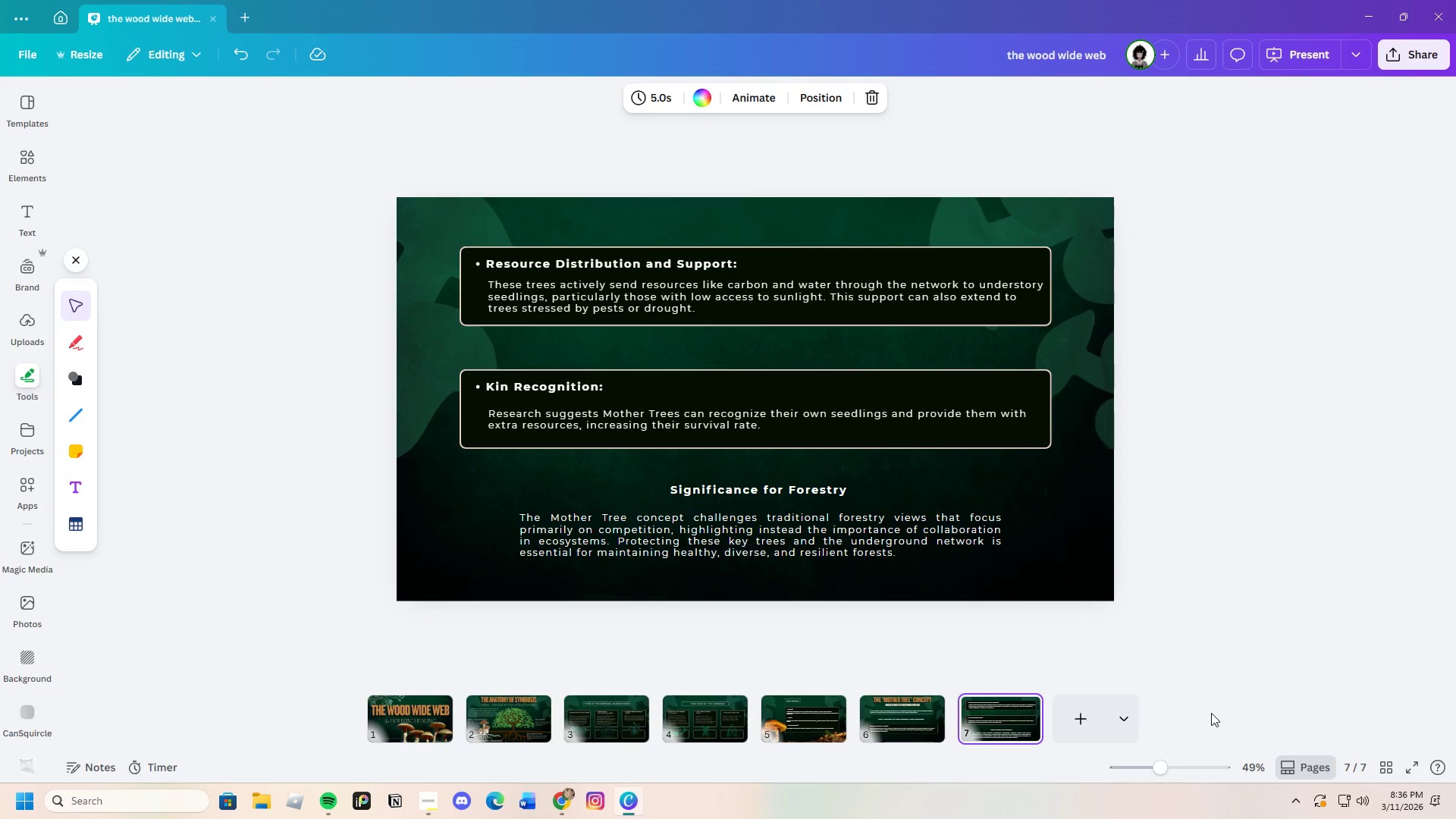 
left_click([991, 729])
 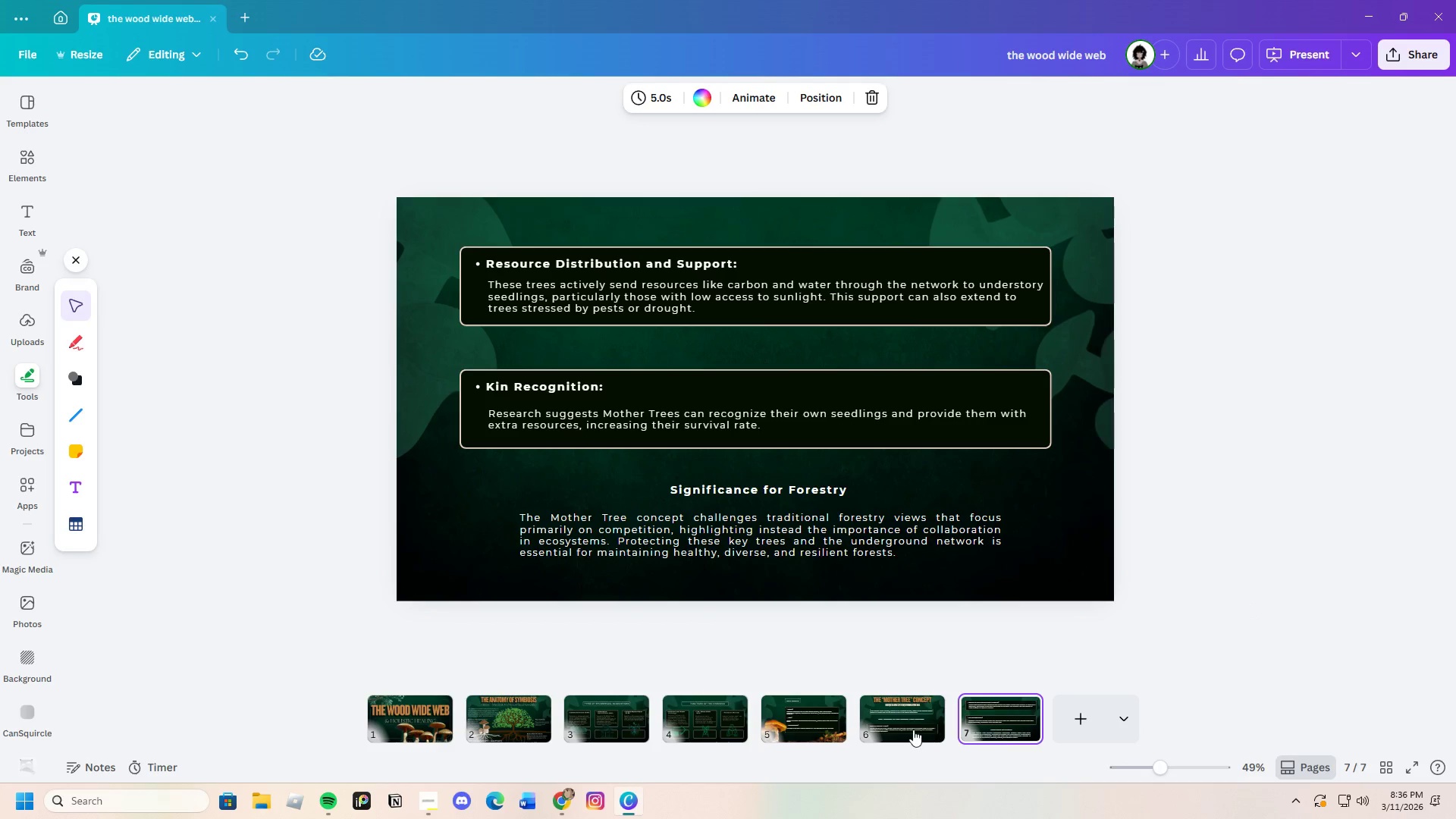 
left_click([913, 730])
 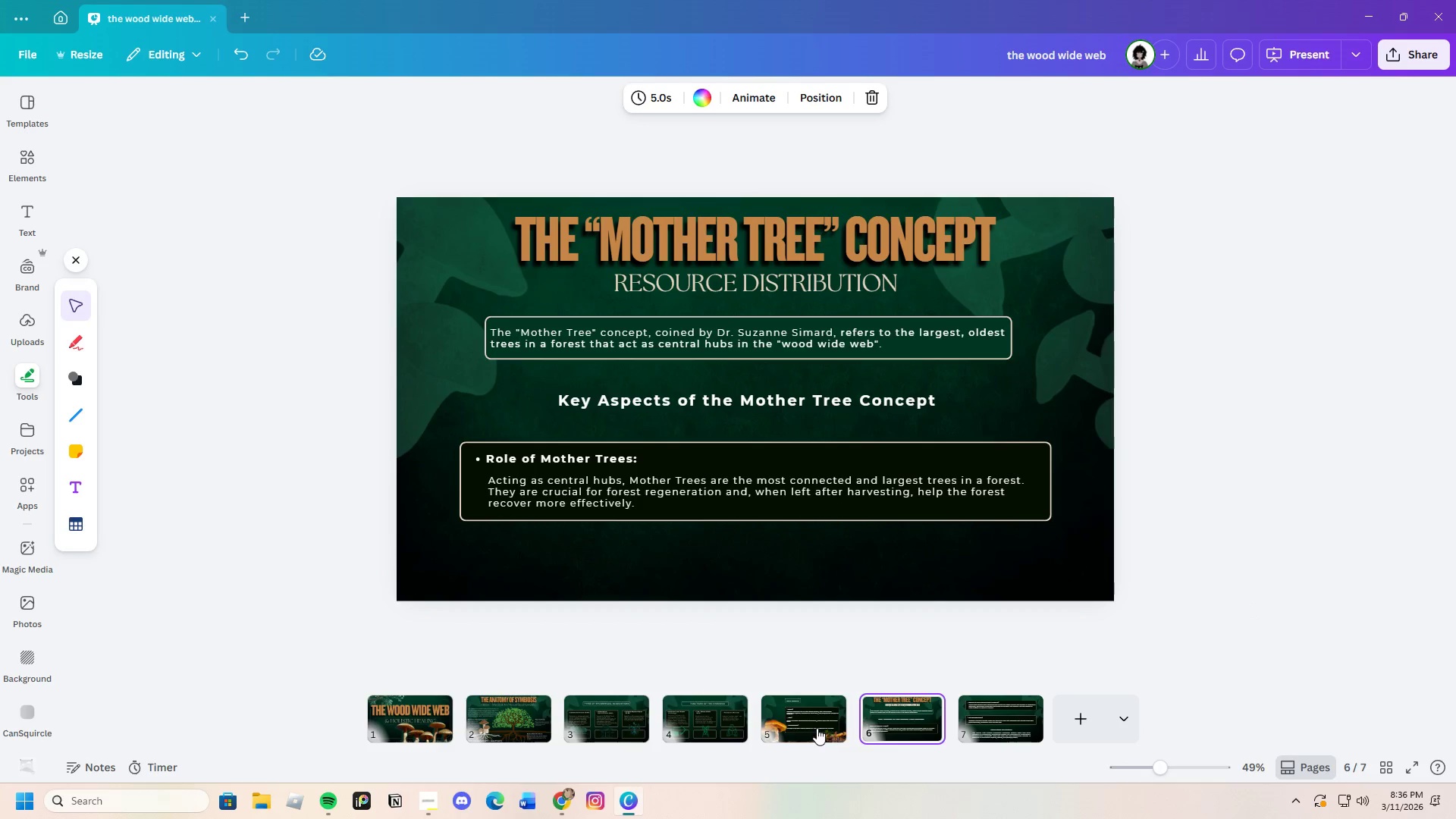 
left_click([817, 727])
 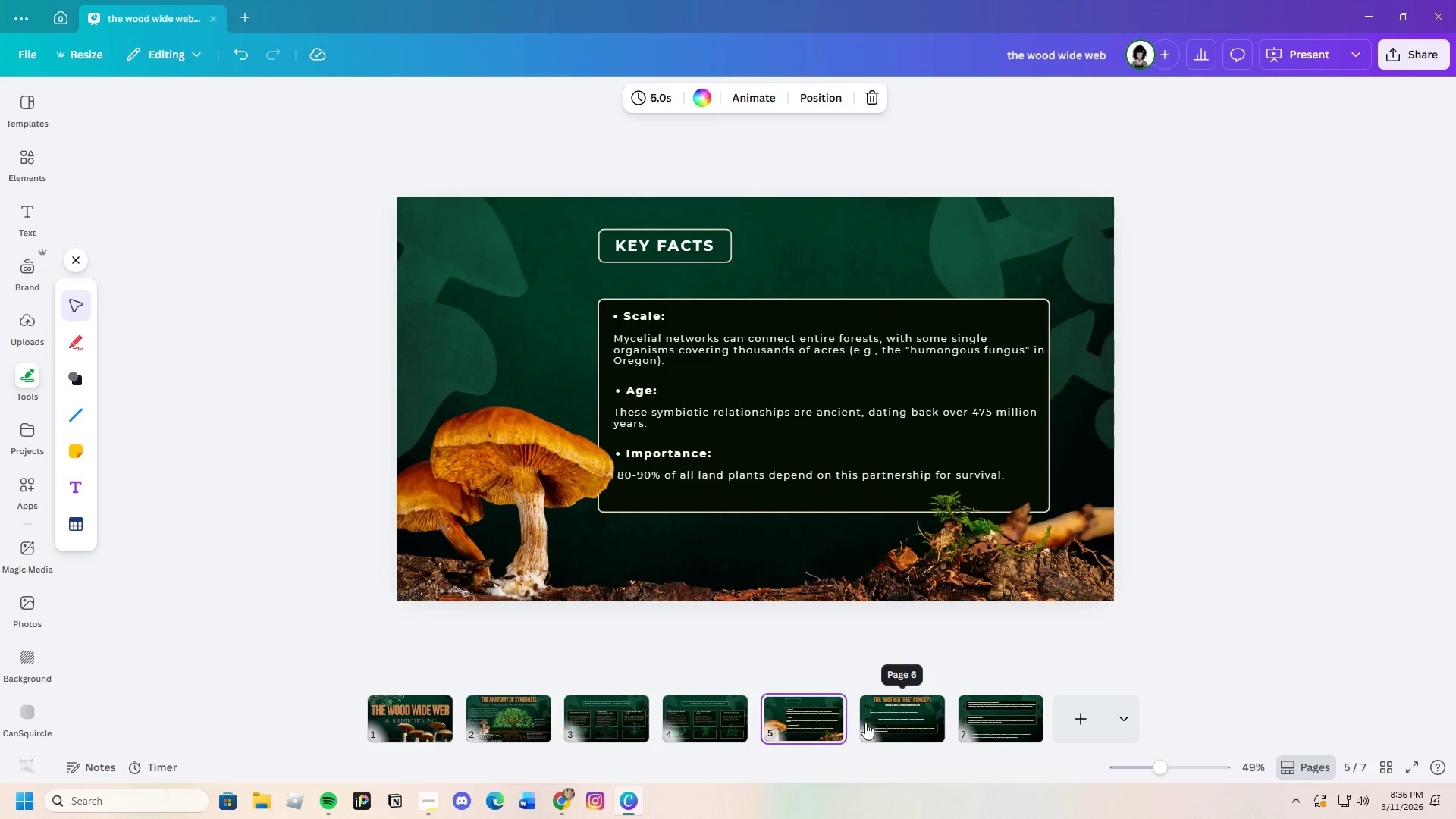 
left_click([868, 722])
 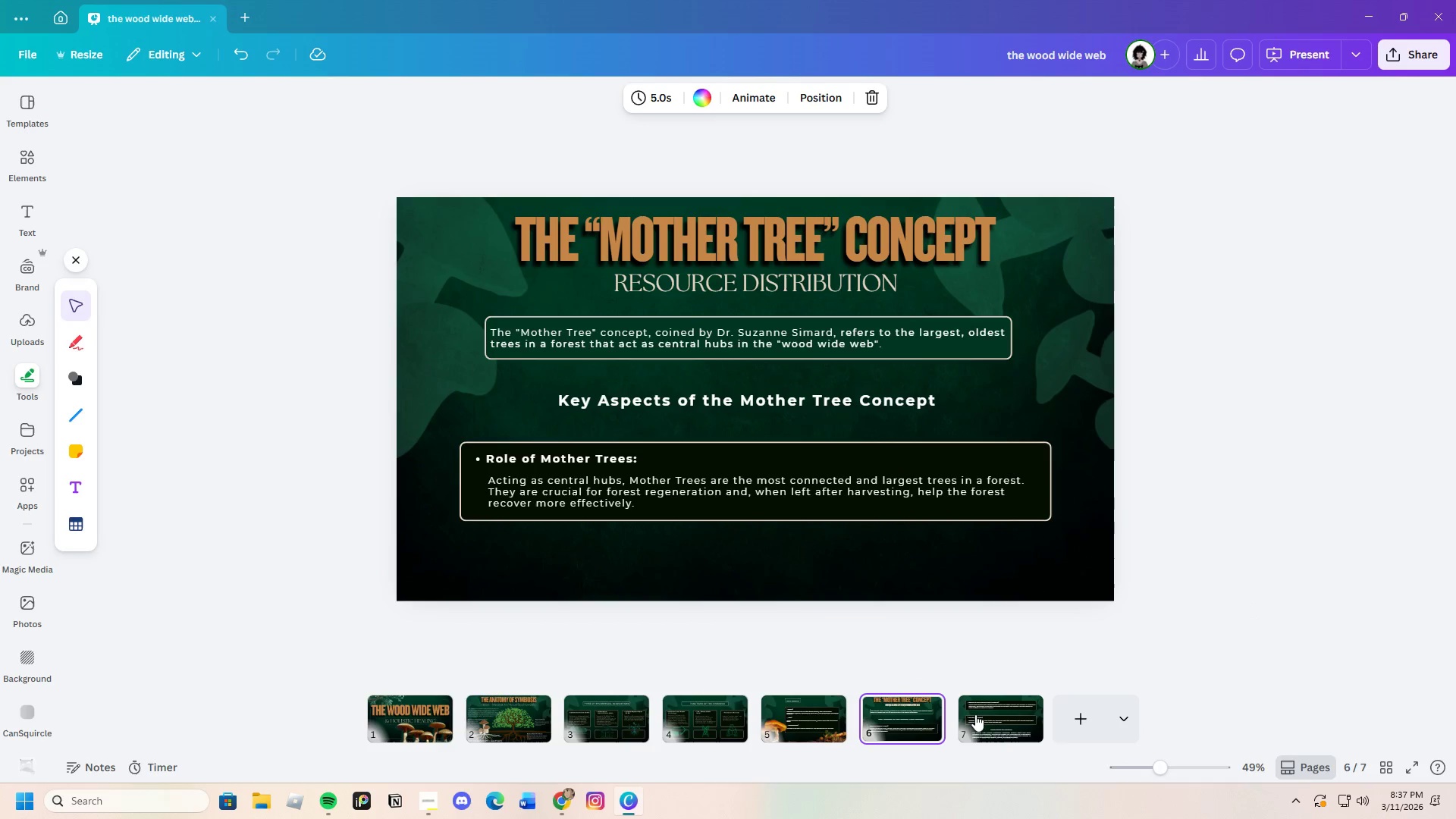 
left_click([975, 714])
 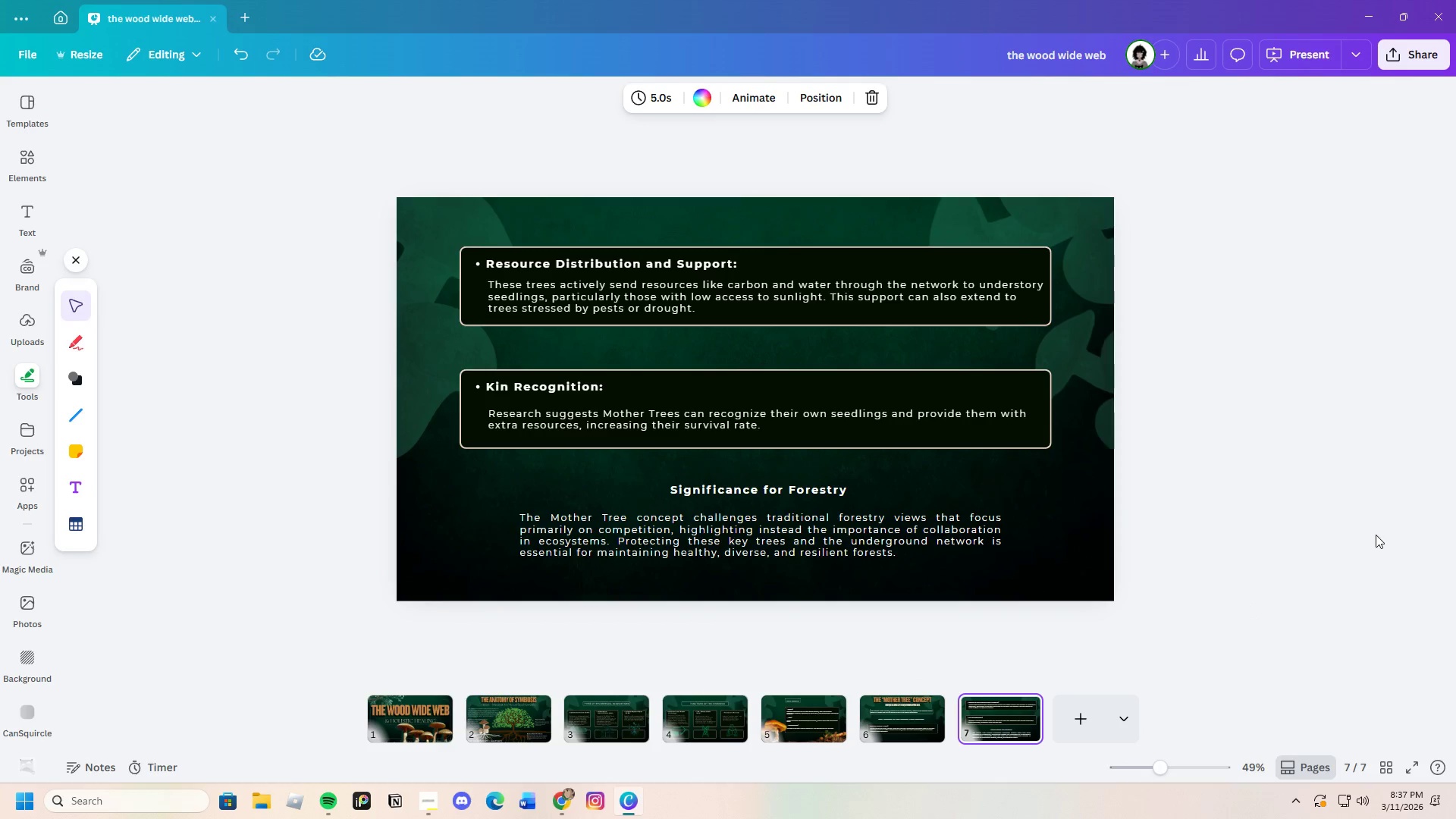 
left_click([1367, 538])
 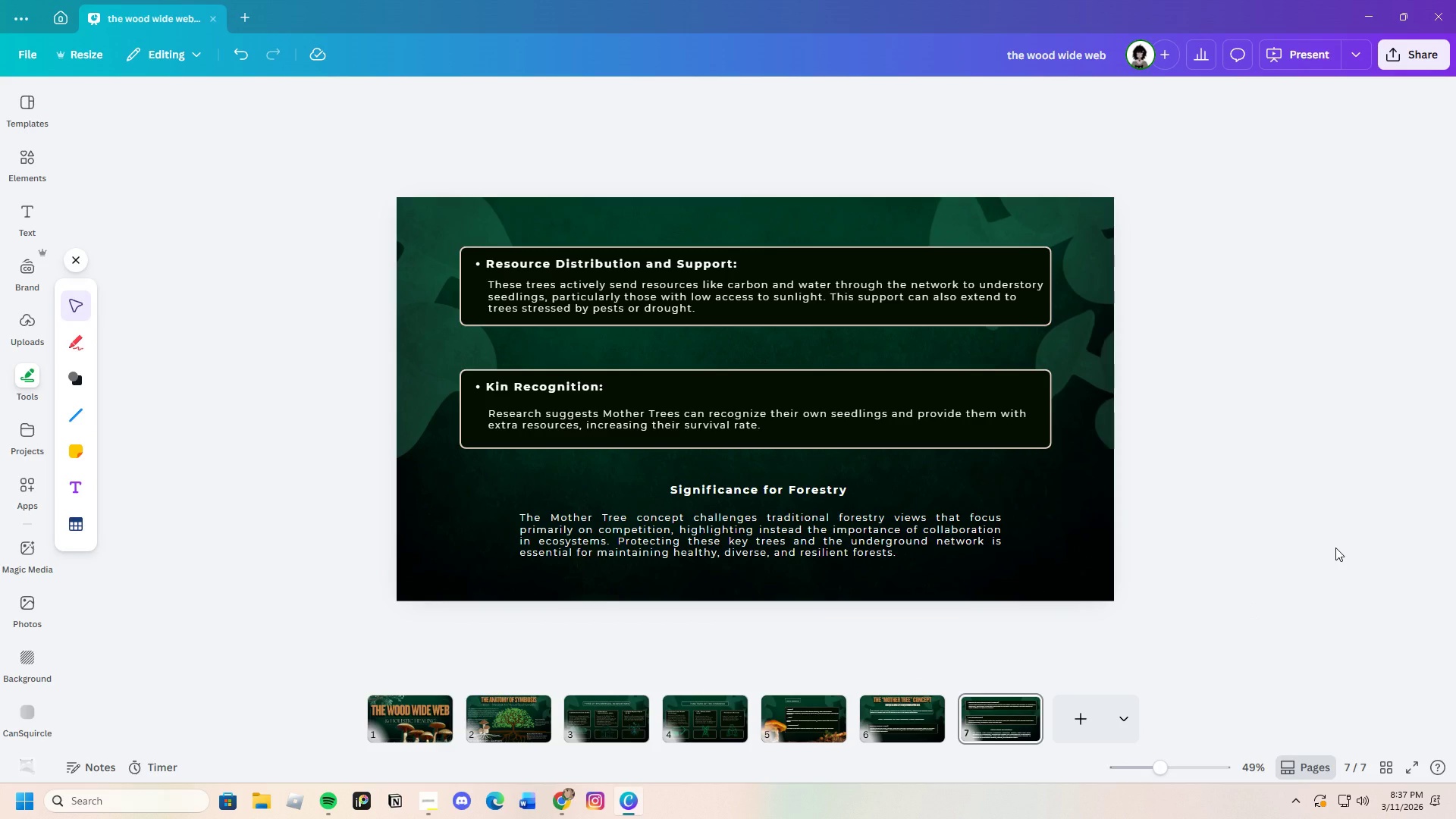 
wait(8.39)
 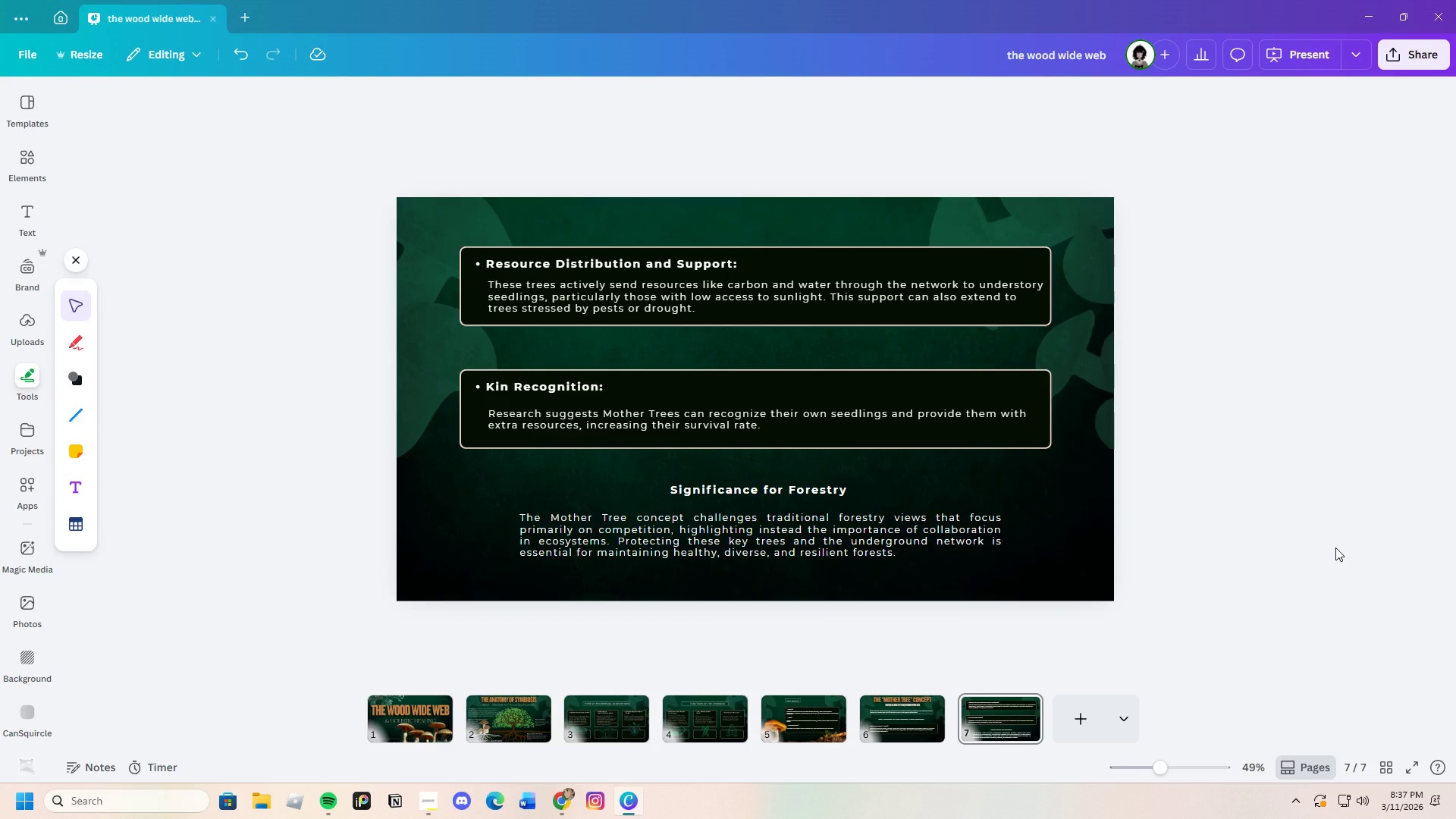 
left_click([1026, 710])
 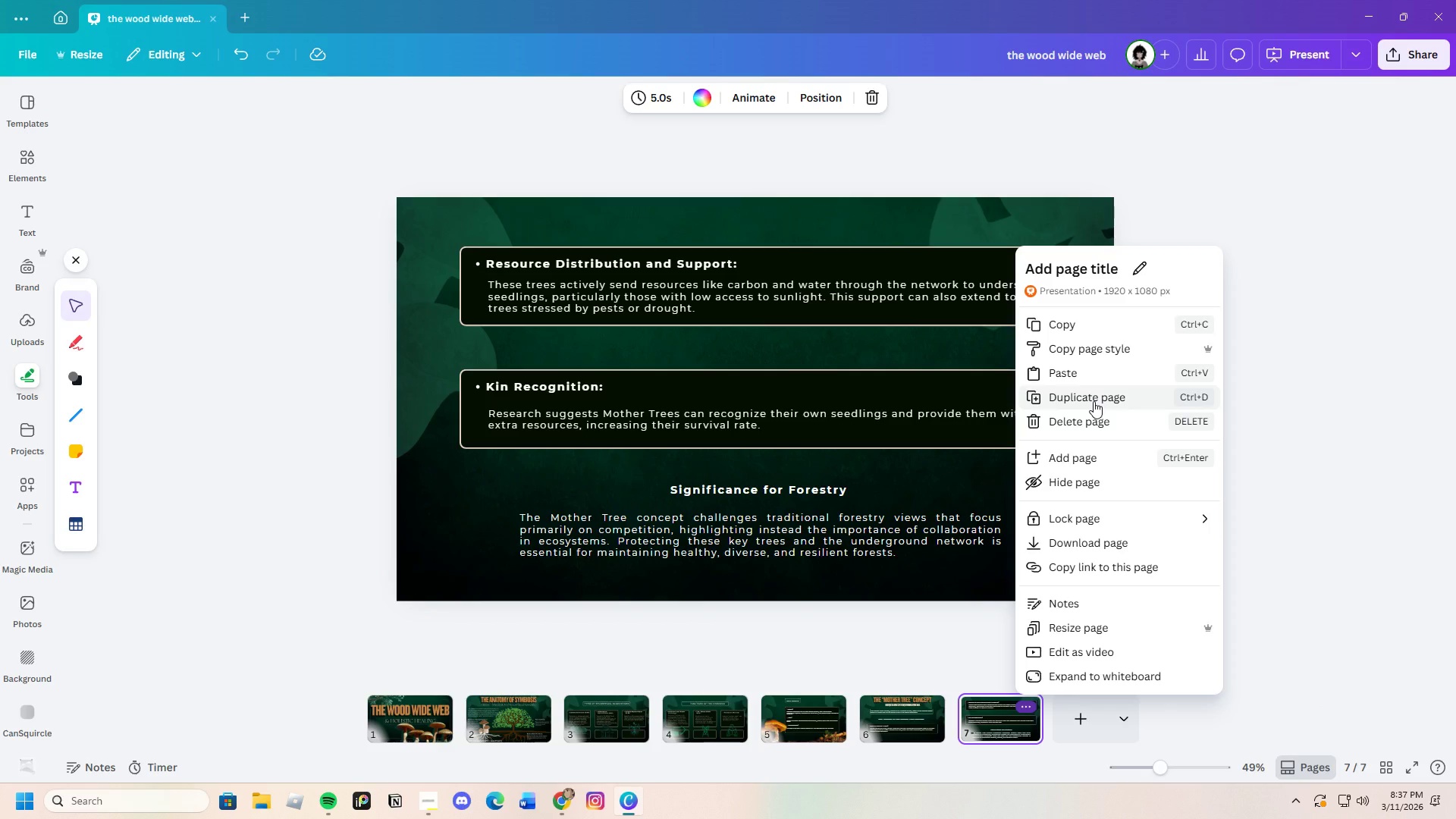 
left_click([1307, 434])
 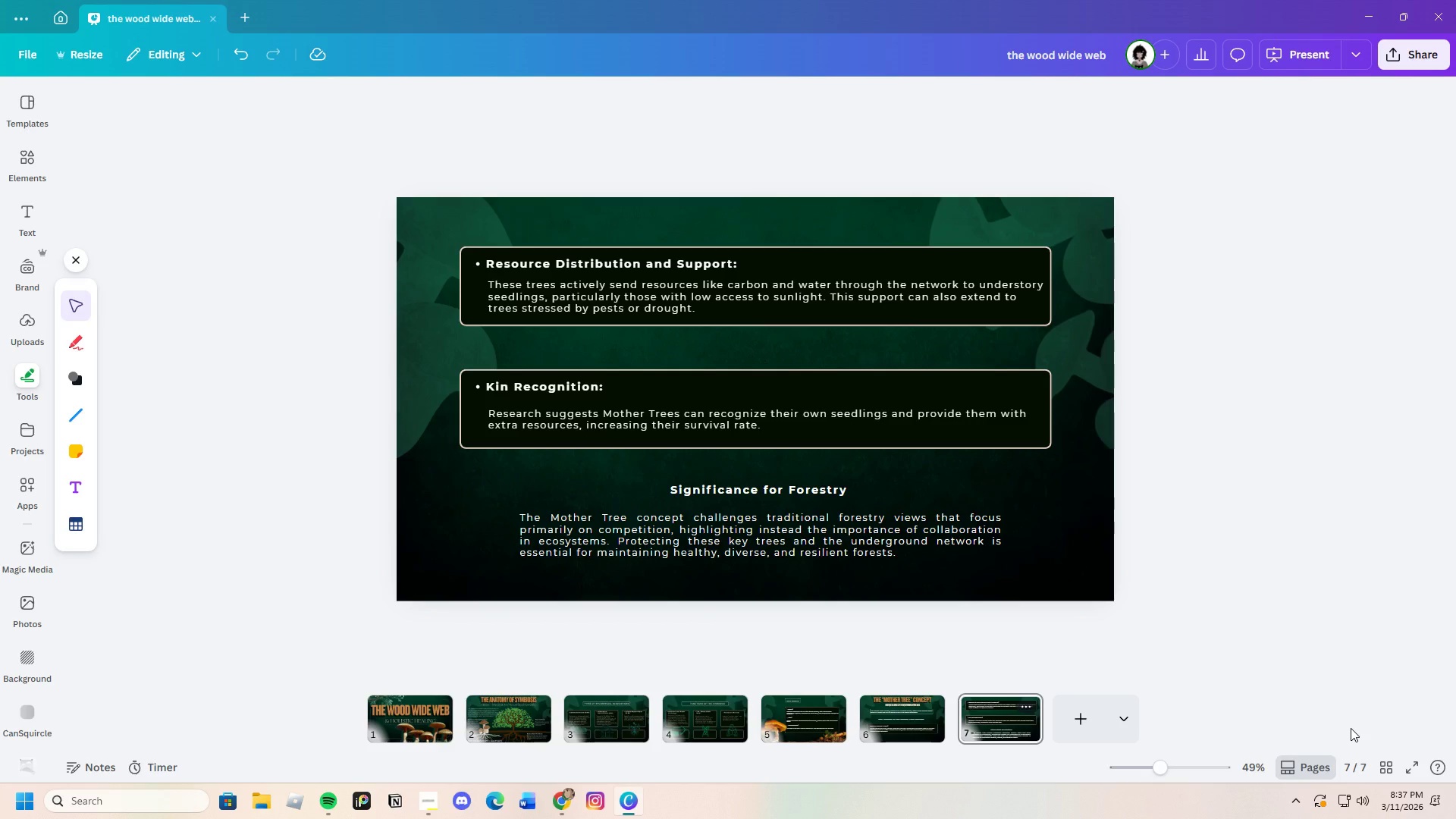 
wait(52.23)
 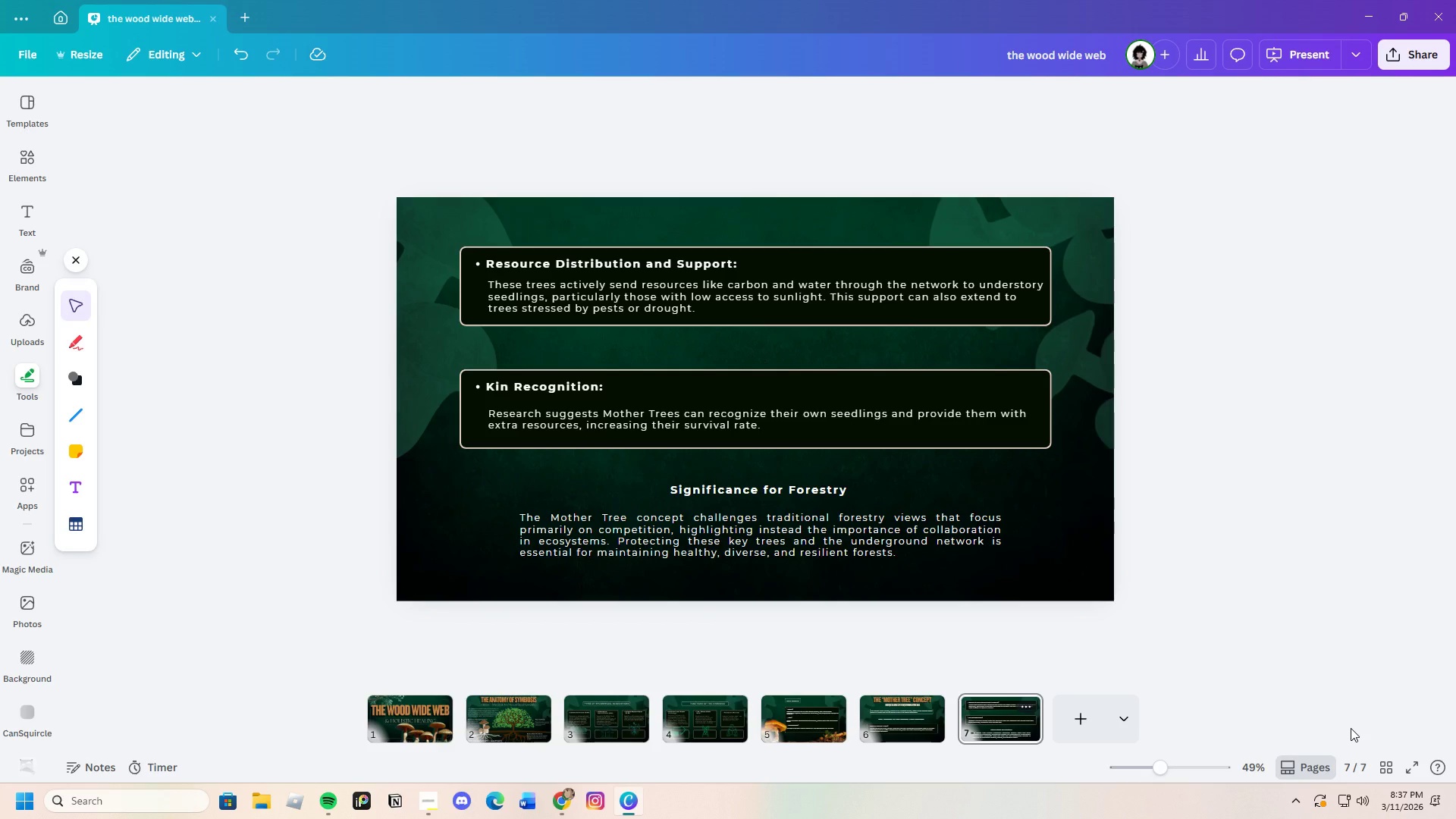 
left_click([925, 705])
 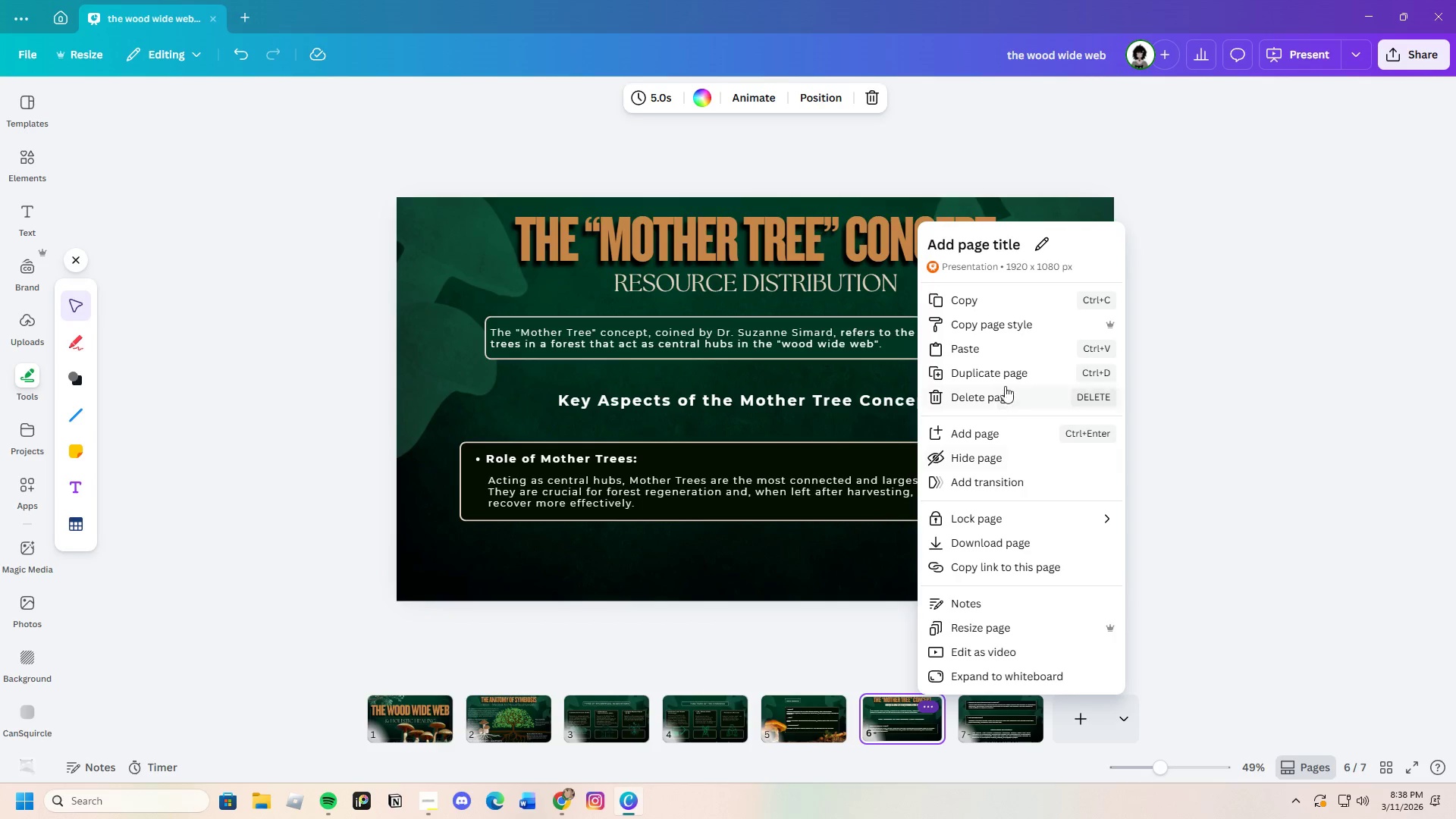 
left_click([1007, 372])
 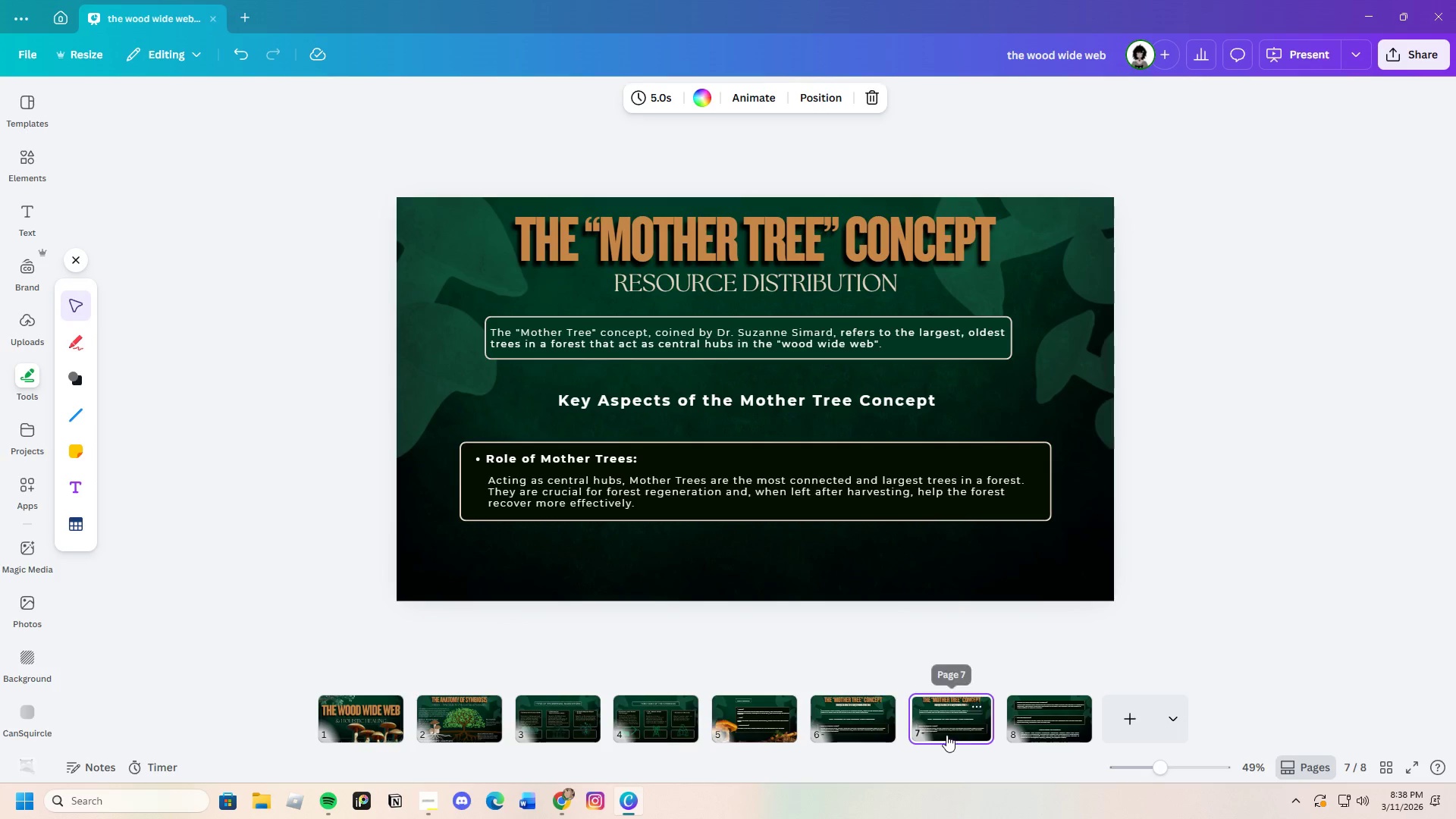 
left_click_drag(start_coordinate=[946, 723], to_coordinate=[1093, 723])
 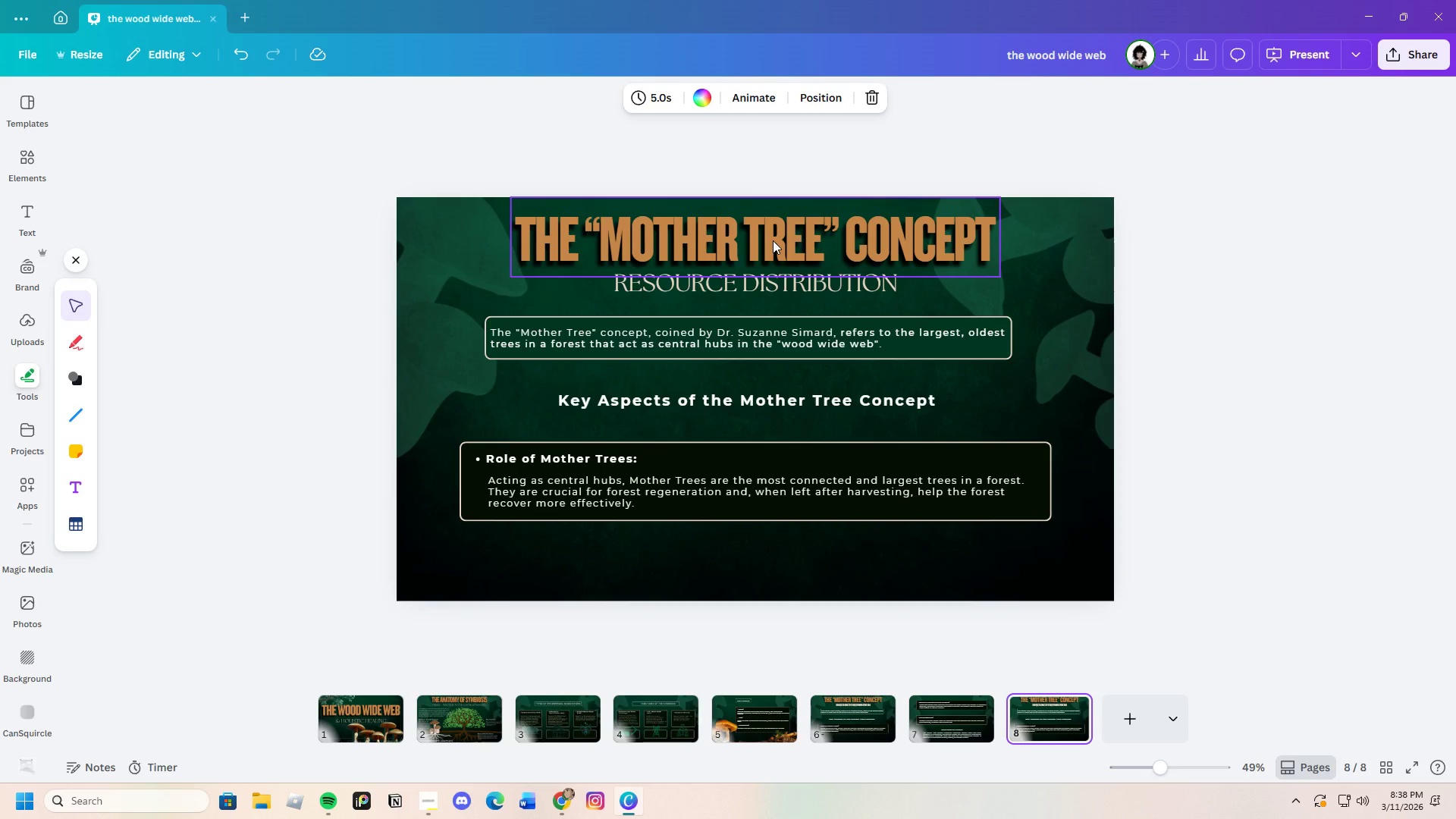 
double_click([773, 240])
 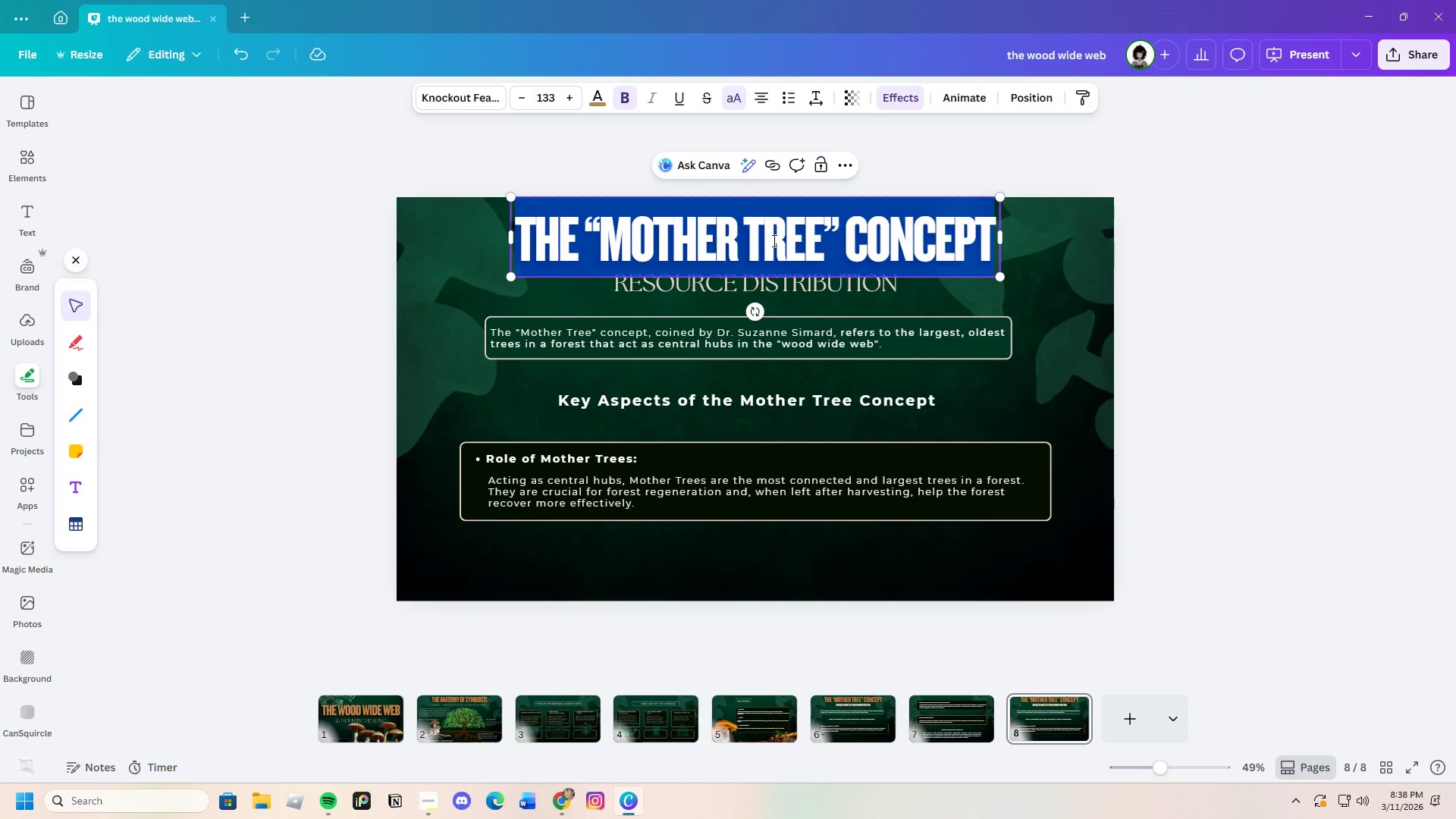 
key(Backspace)
type(chemical signaling vs. electrical )
 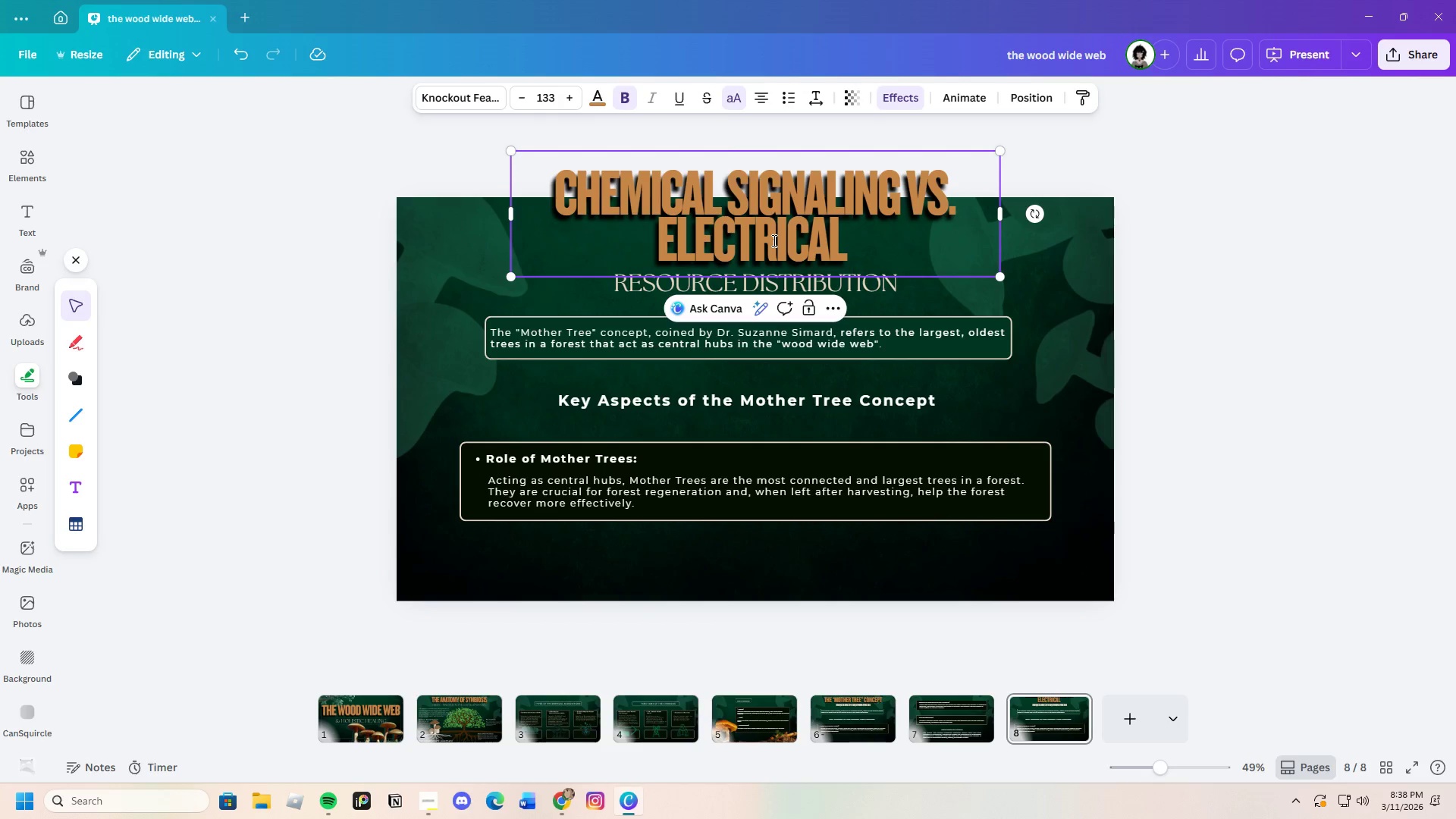 
type(o)
key(Backspace)
type(impulses)
 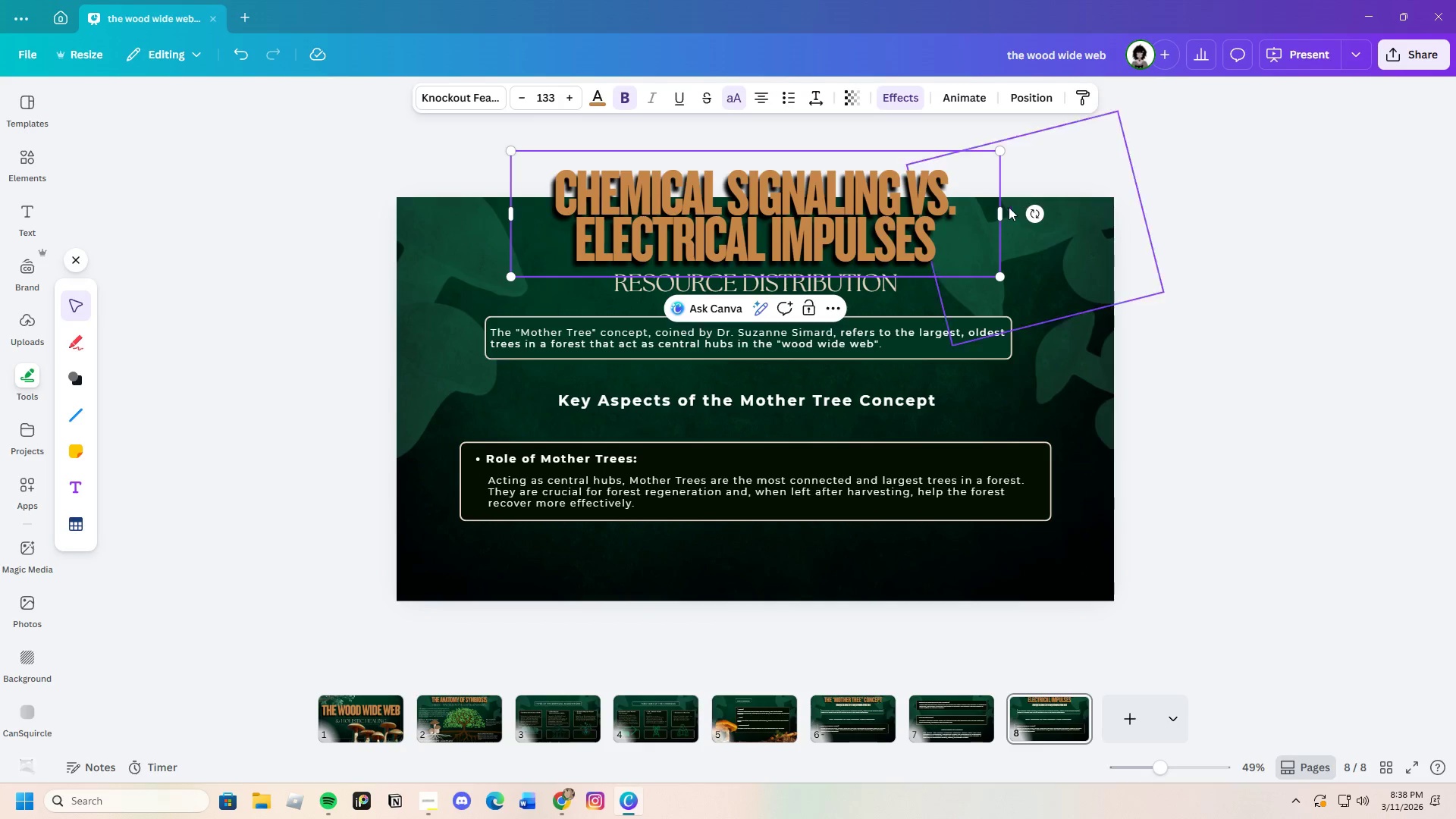 
left_click_drag(start_coordinate=[1005, 214], to_coordinate=[1283, 238])
 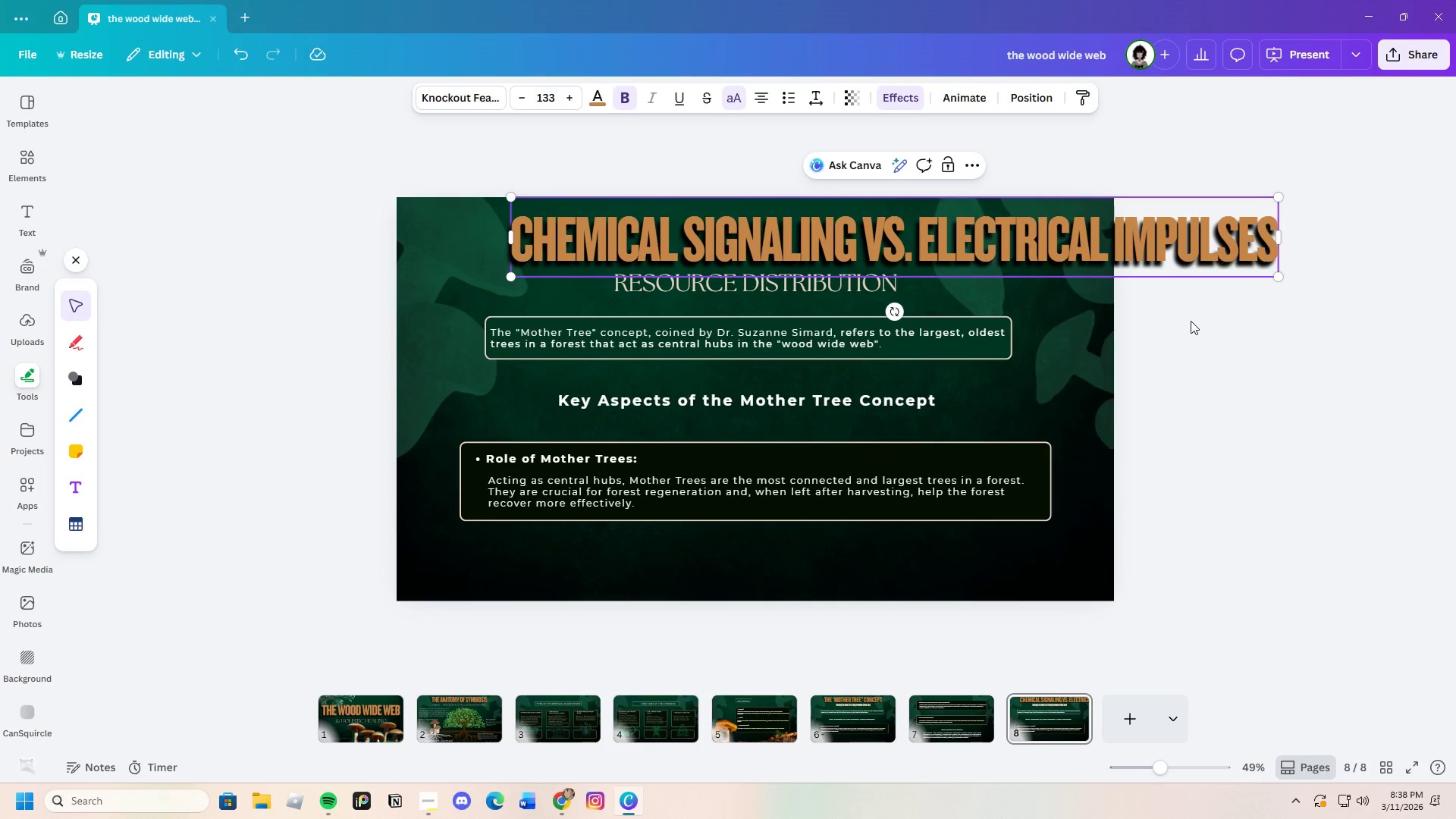 
double_click([1111, 243])
 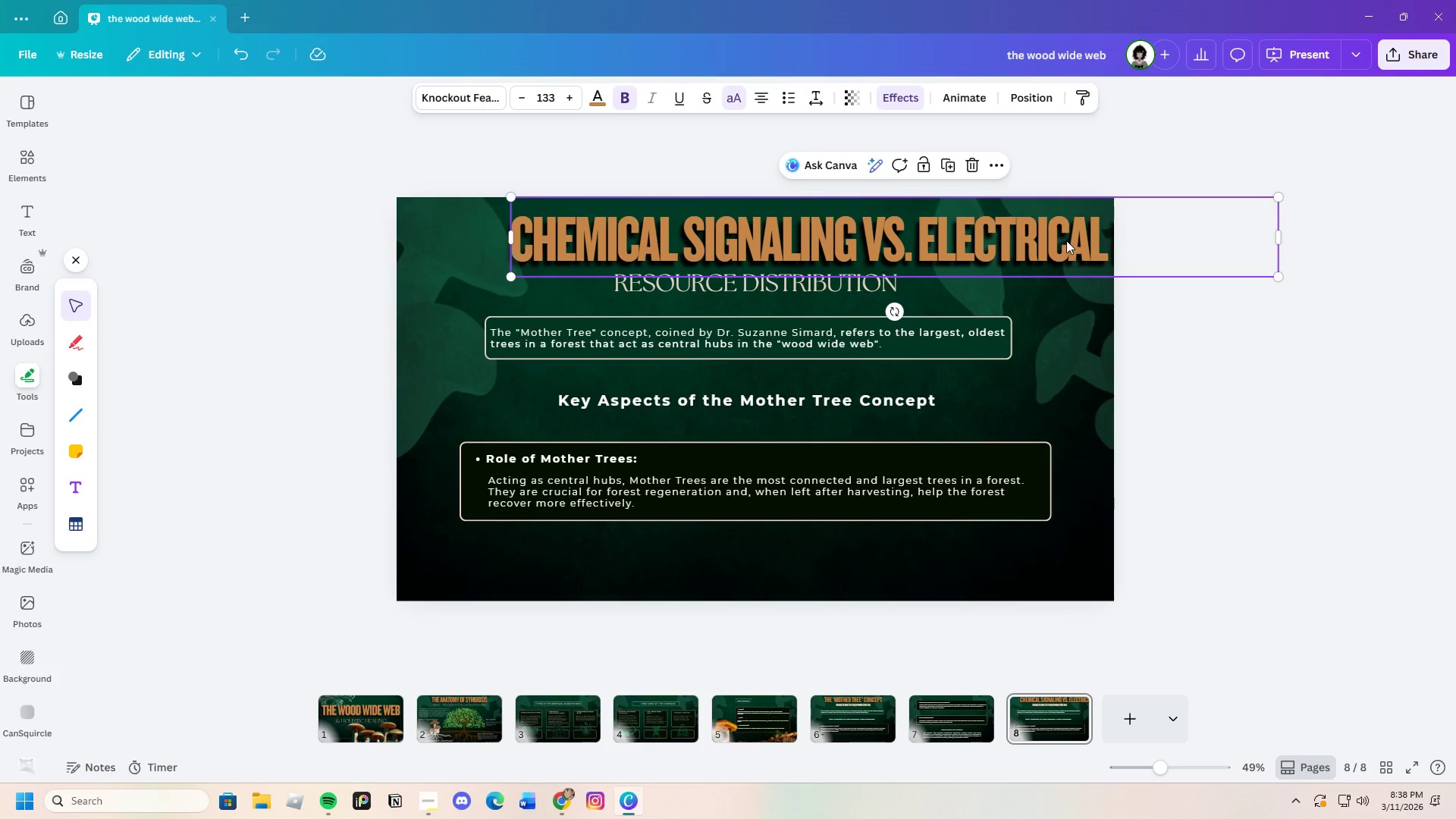 
left_click_drag(start_coordinate=[1066, 240], to_coordinate=[951, 241])
 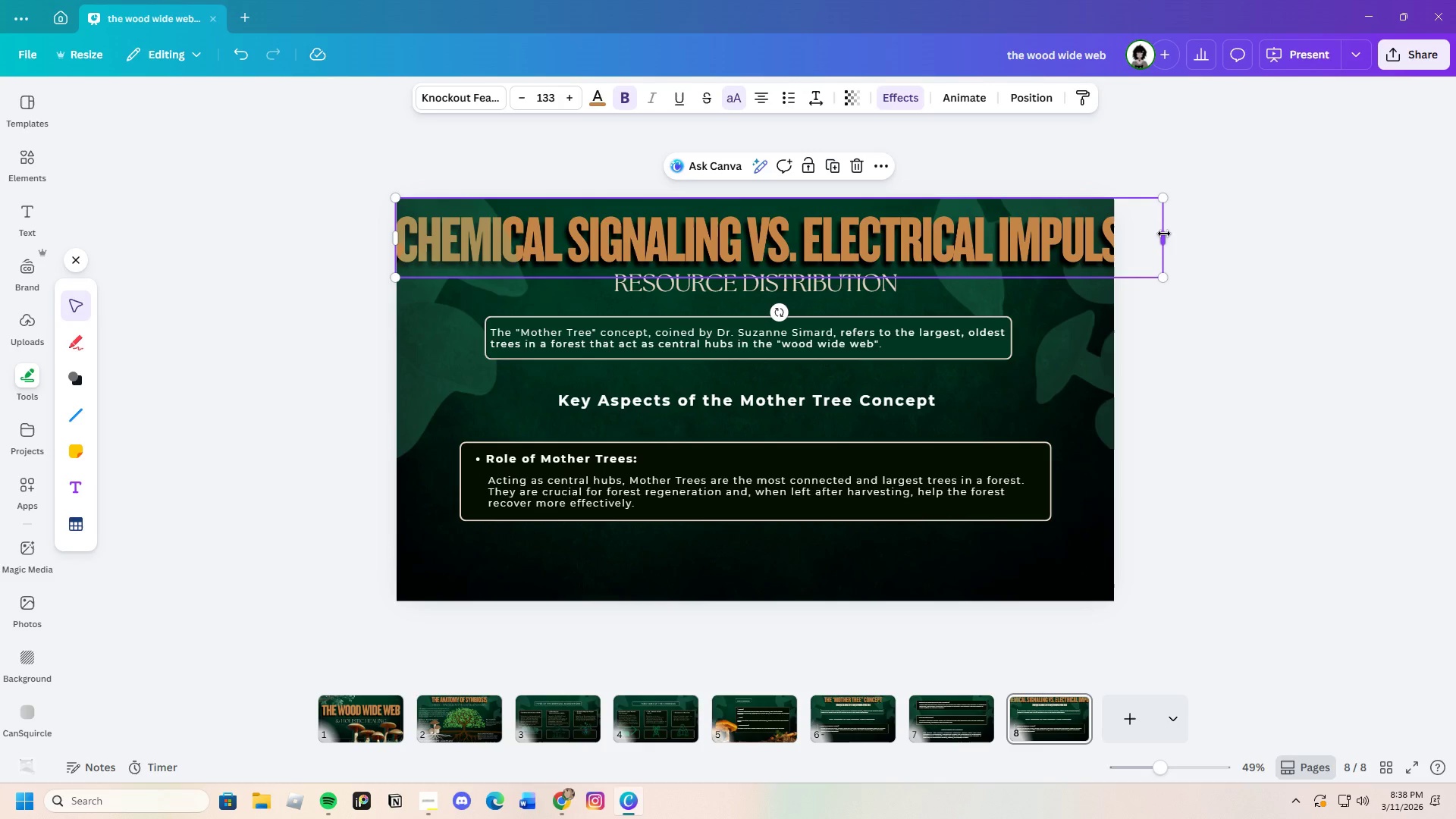 
left_click_drag(start_coordinate=[1163, 234], to_coordinate=[1056, 234])
 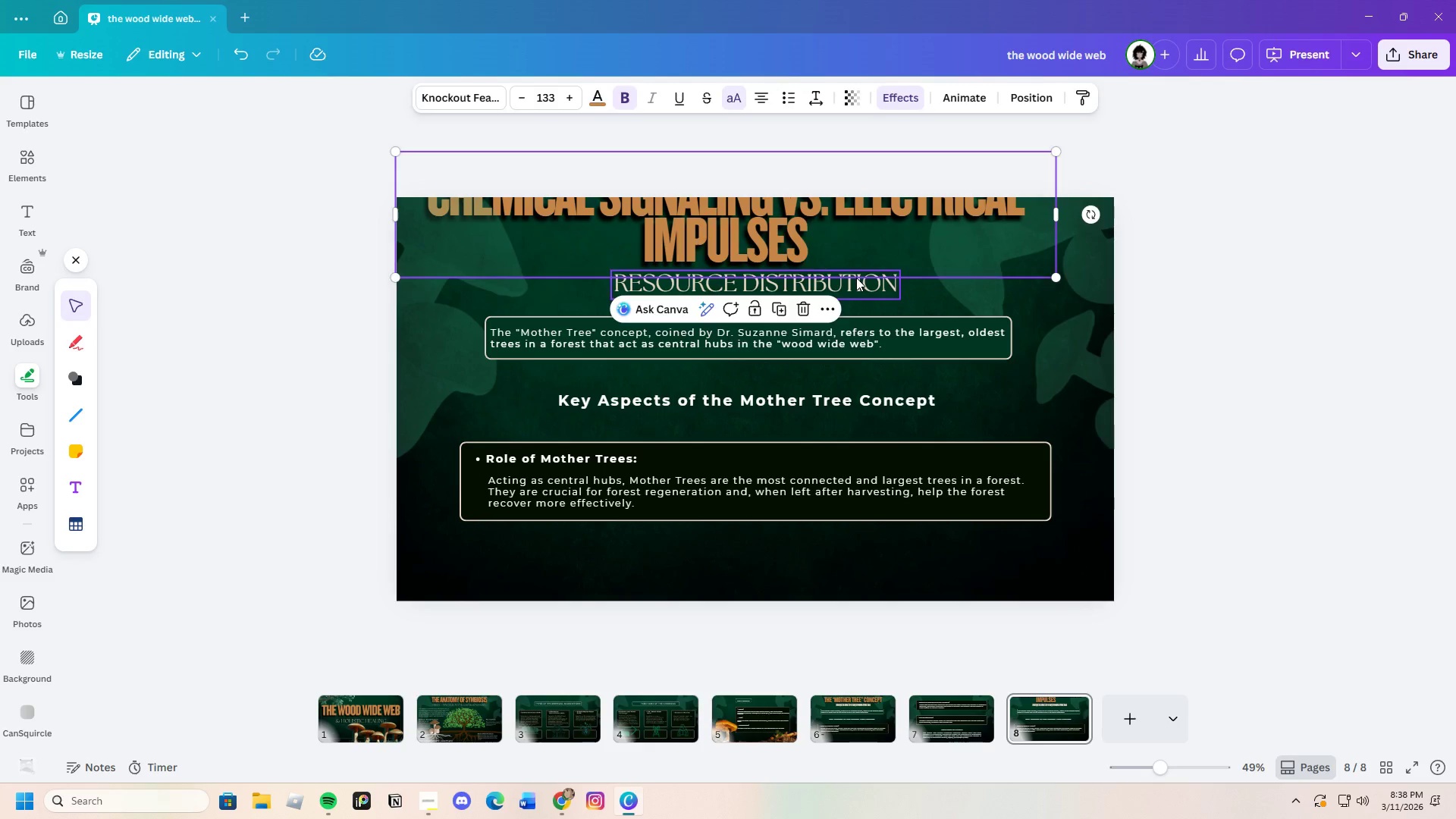 
left_click([856, 278])
 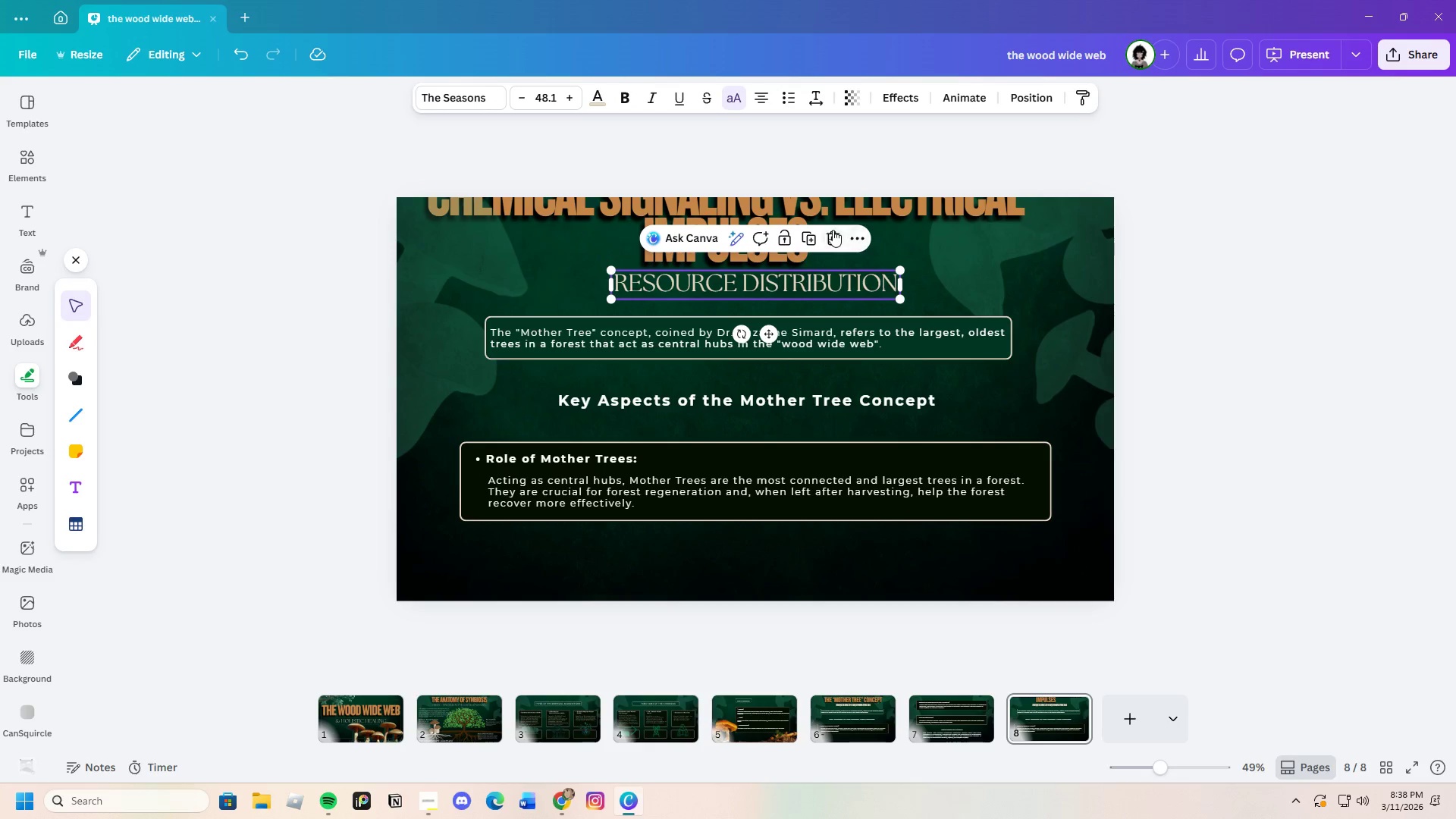 
left_click([832, 234])
 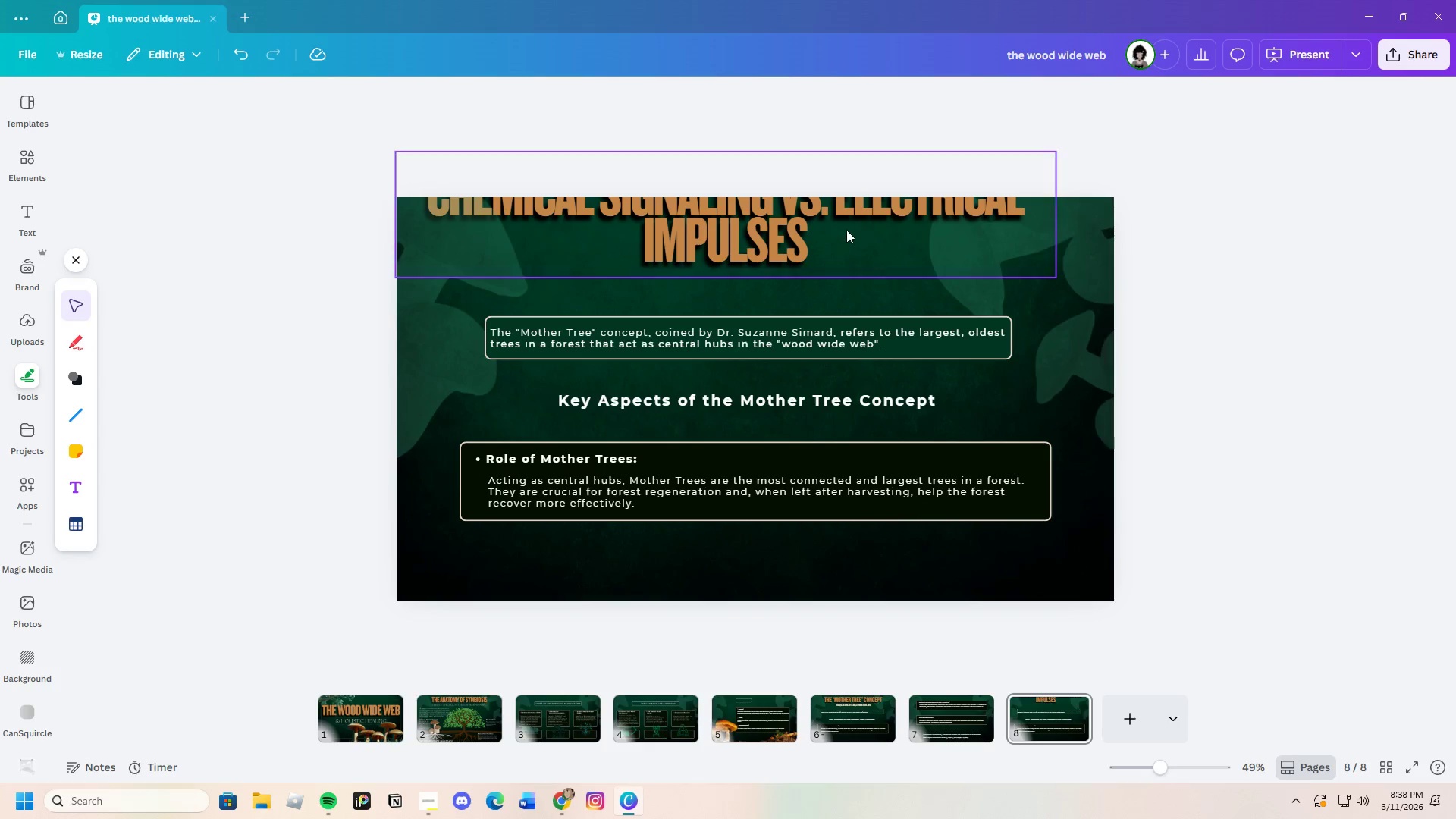 
left_click_drag(start_coordinate=[848, 230], to_coordinate=[884, 273])
 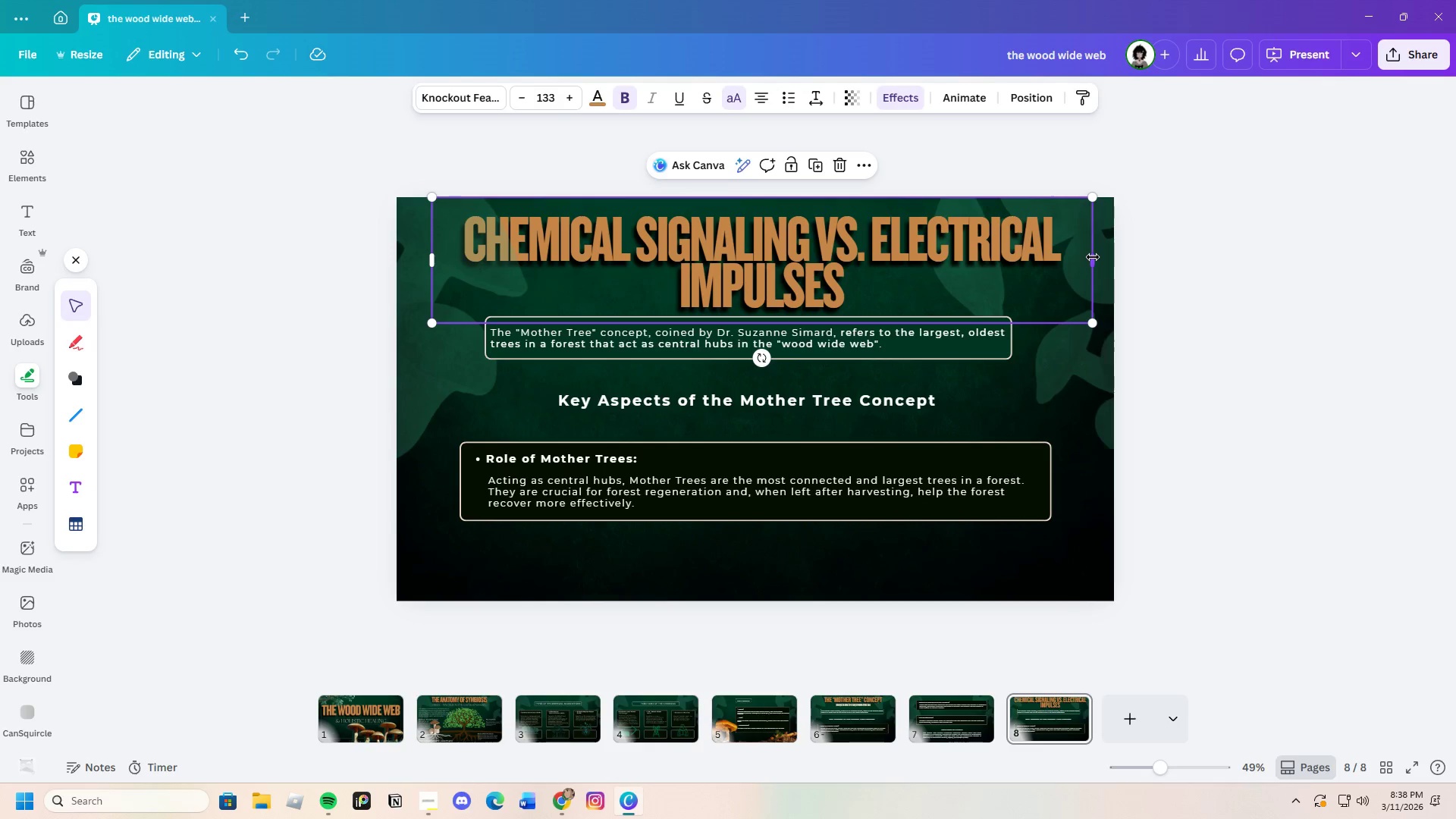 
left_click_drag(start_coordinate=[1093, 257], to_coordinate=[975, 254])
 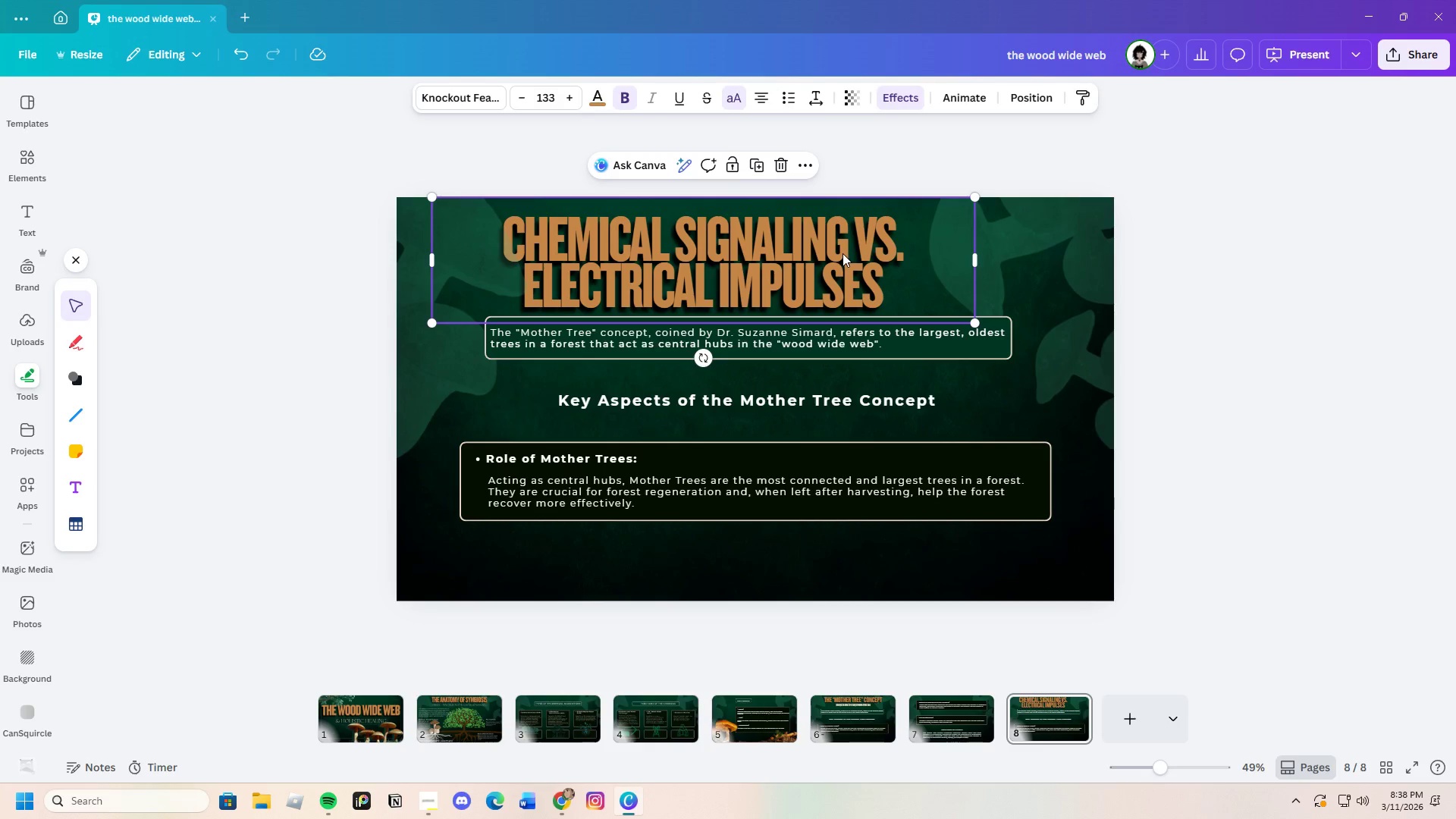 
left_click_drag(start_coordinate=[843, 253], to_coordinate=[908, 257])
 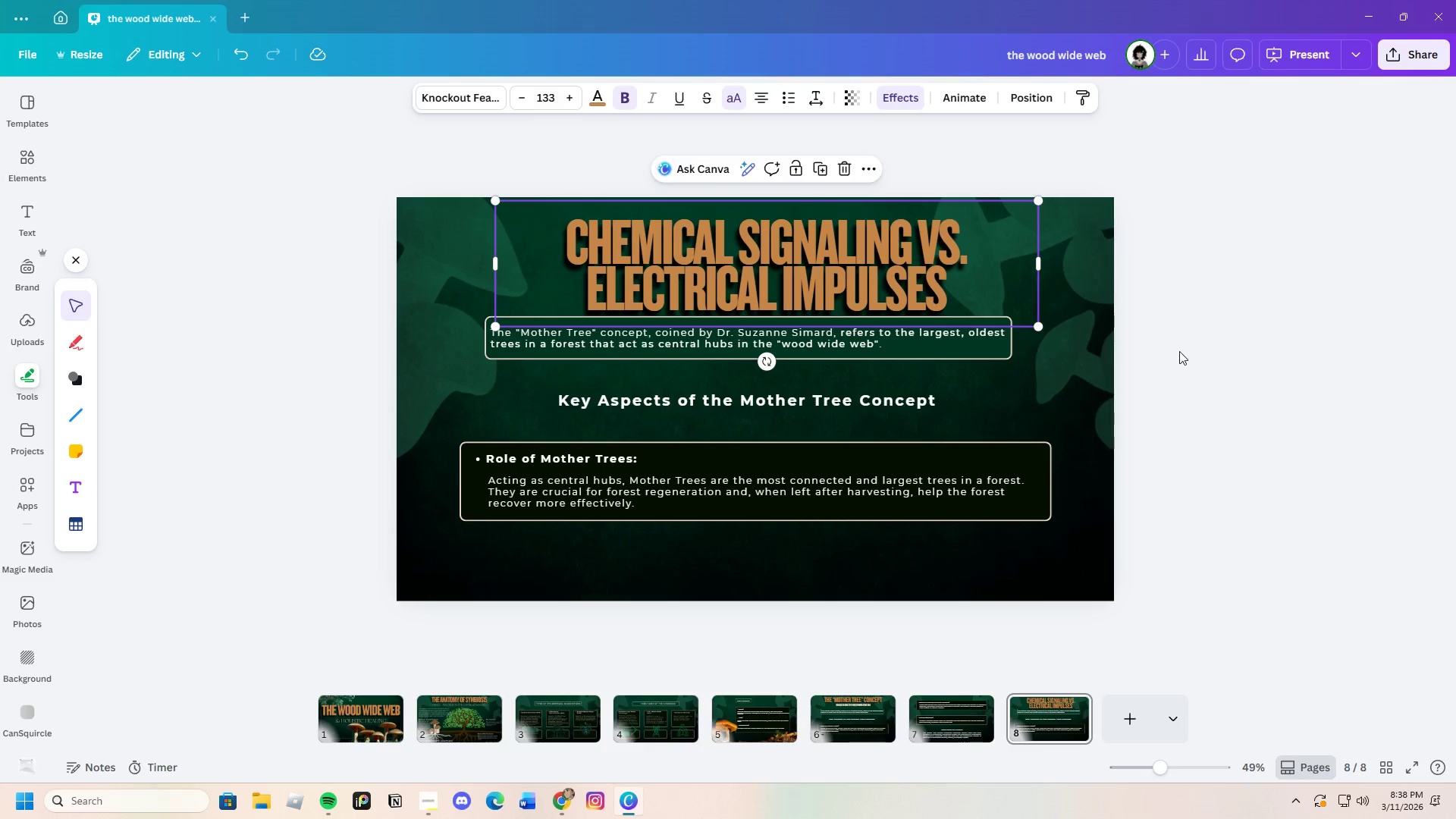 
left_click([1179, 351])
 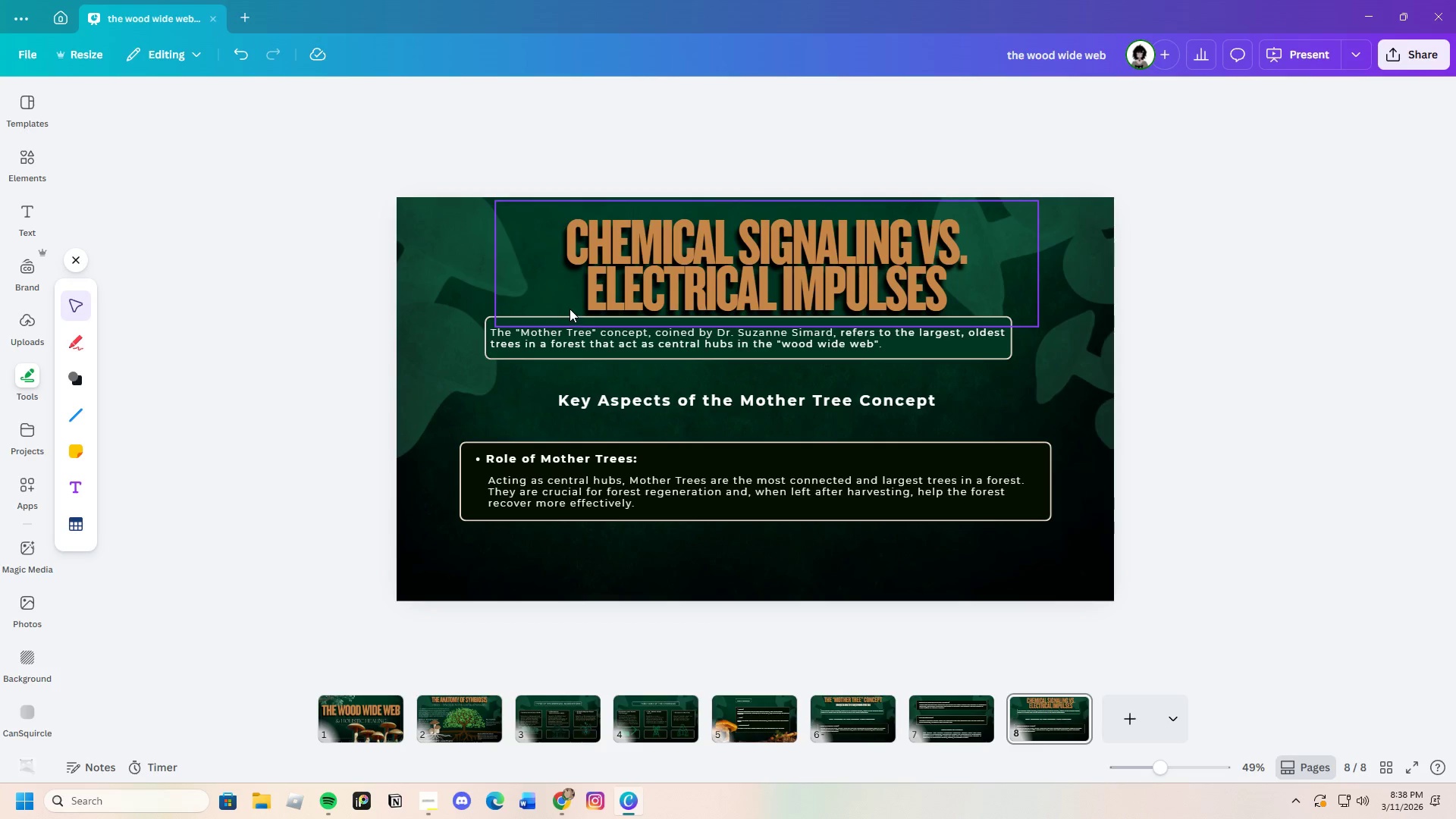 
left_click_drag(start_coordinate=[532, 374], to_coordinate=[537, 327])
 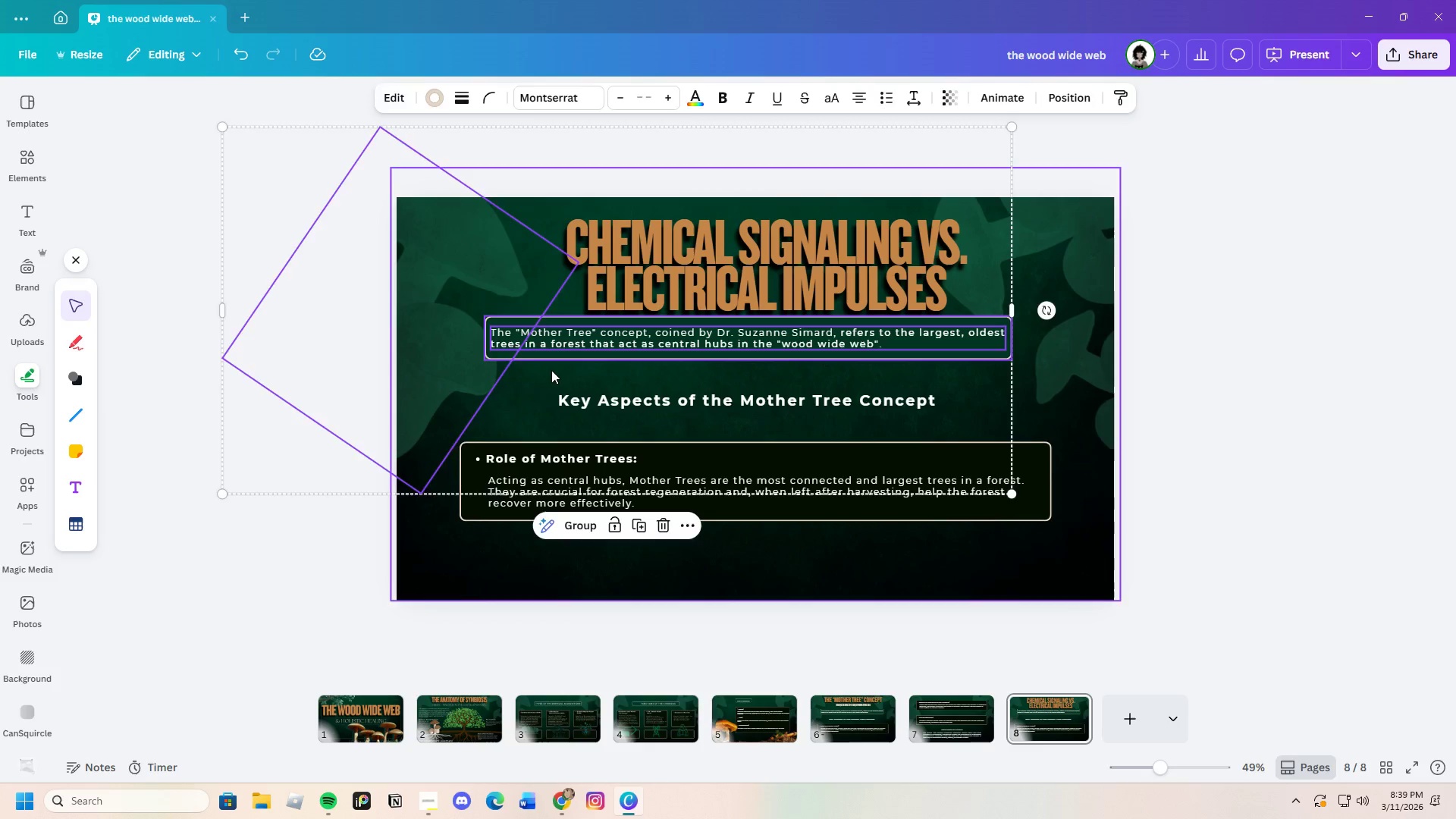 
left_click([549, 370])
 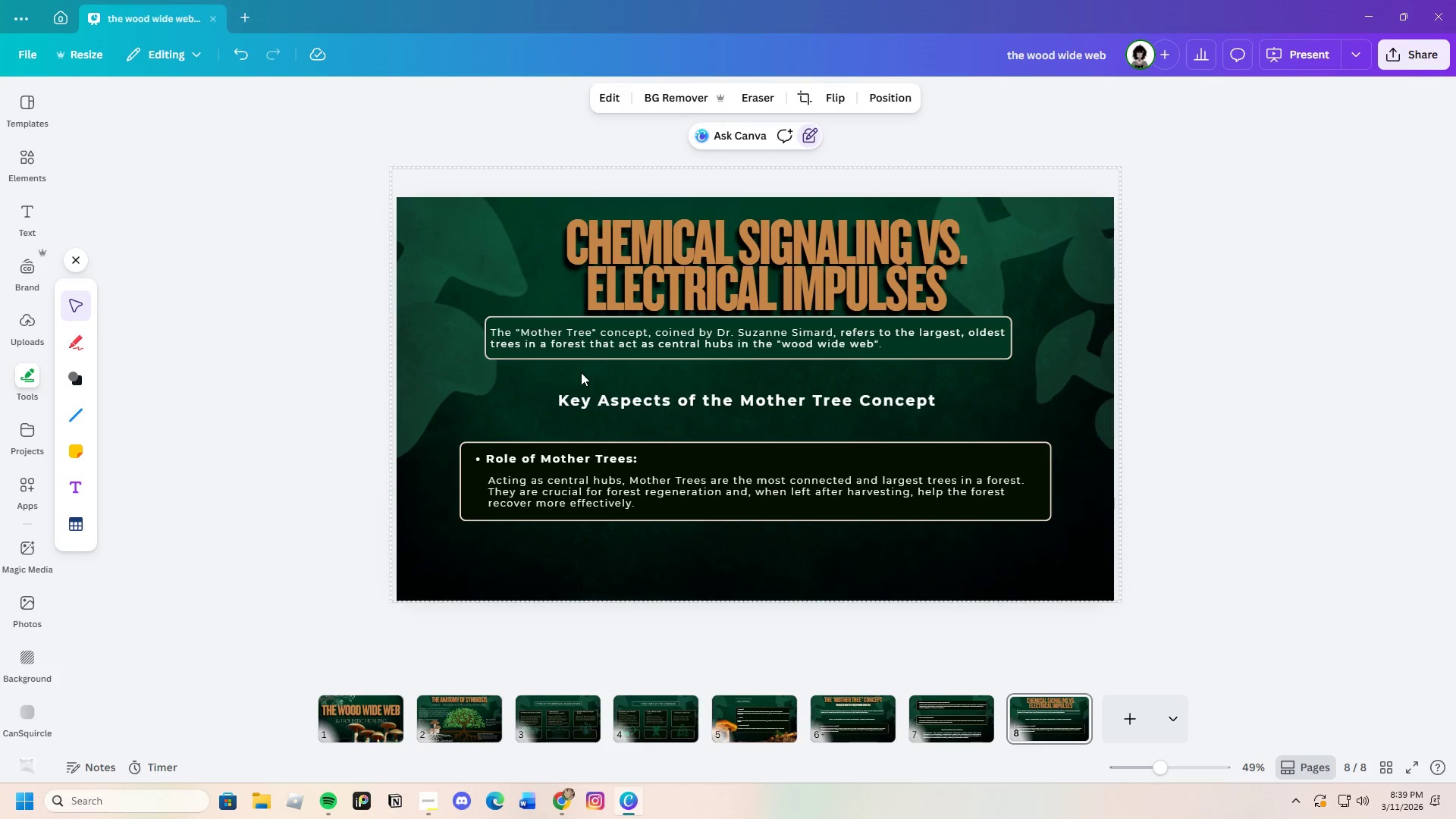 
left_click_drag(start_coordinate=[581, 372], to_coordinate=[590, 335])
 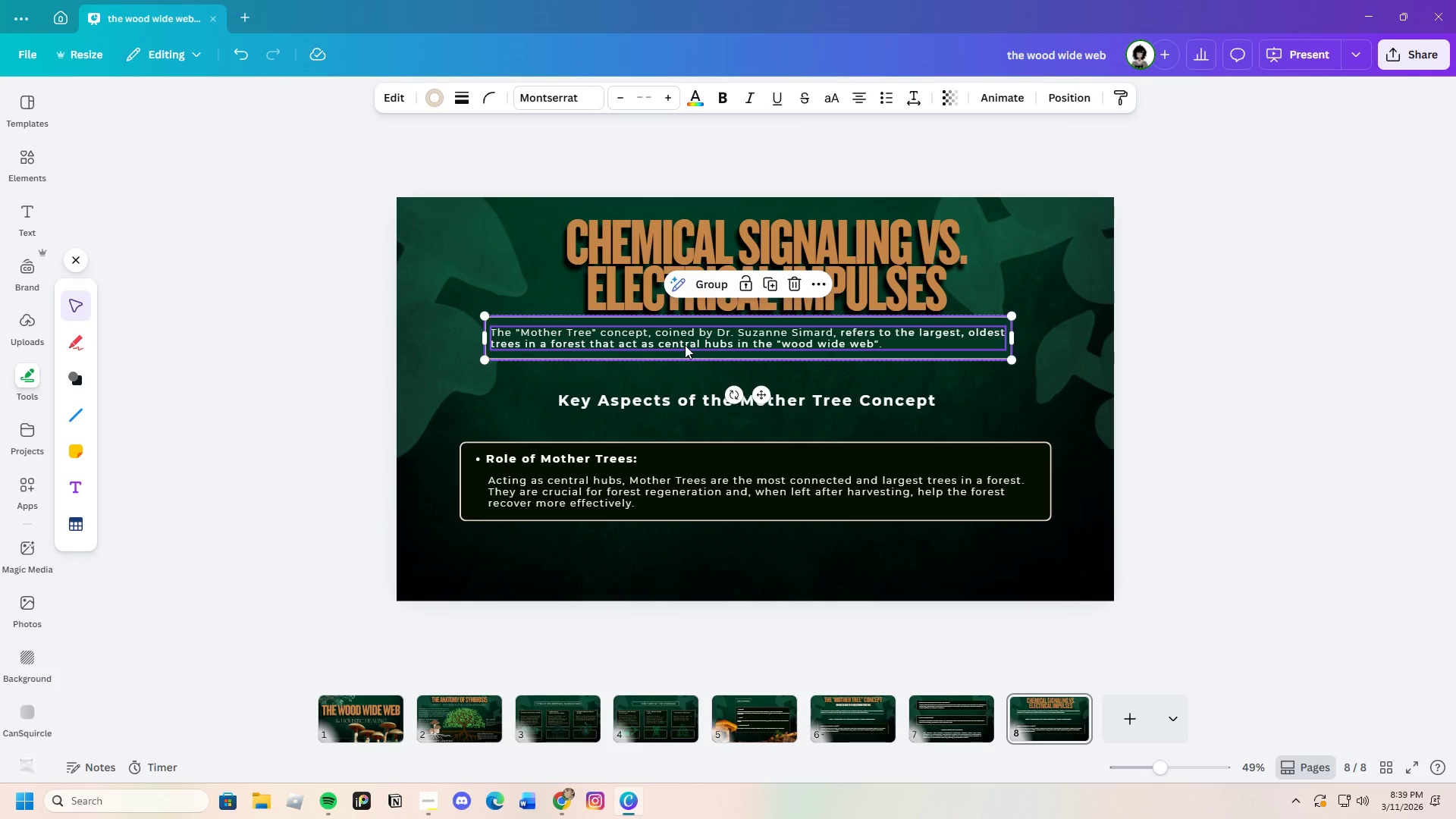 
left_click_drag(start_coordinate=[685, 345], to_coordinate=[690, 366])
 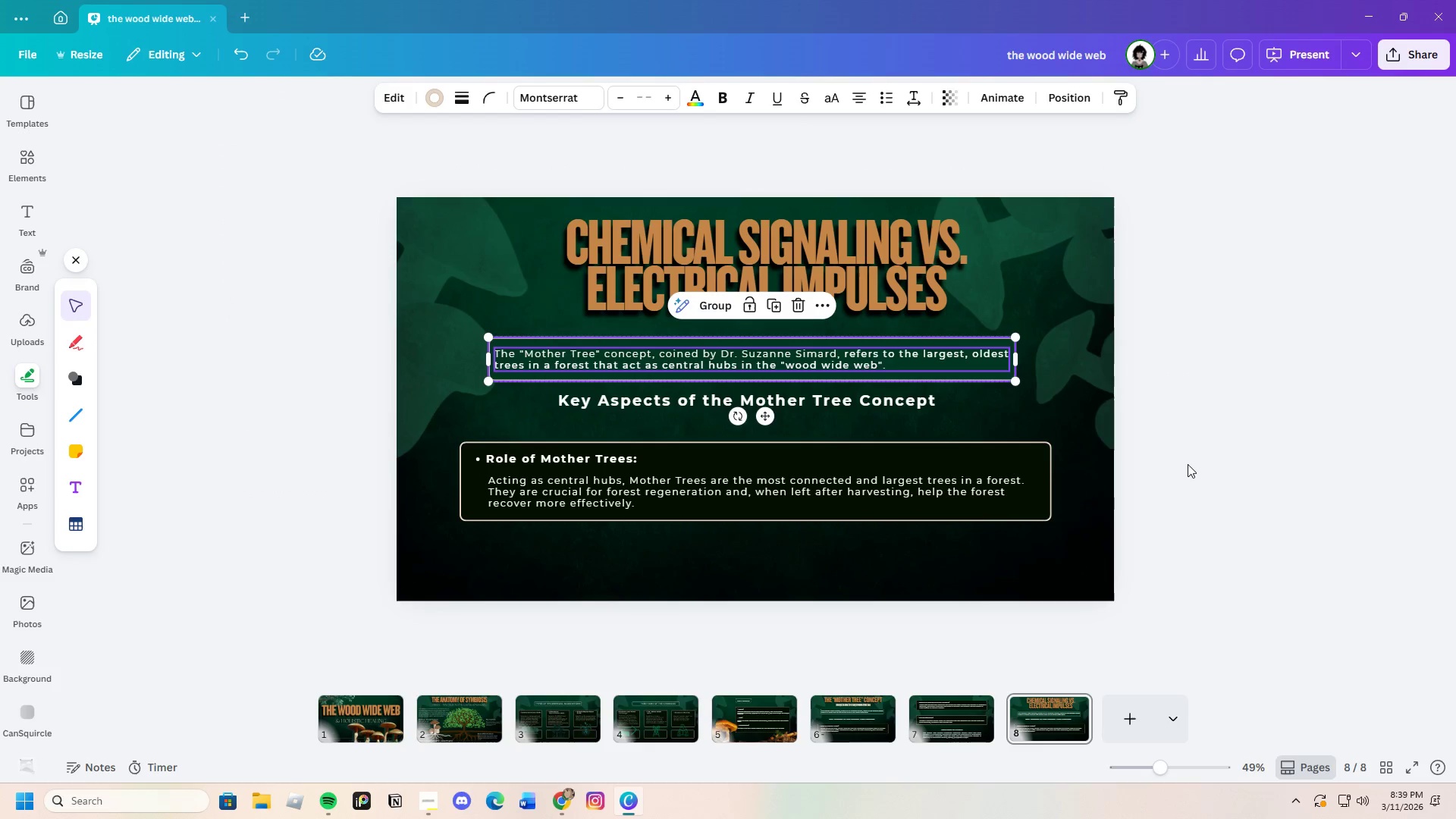 
left_click([1188, 463])
 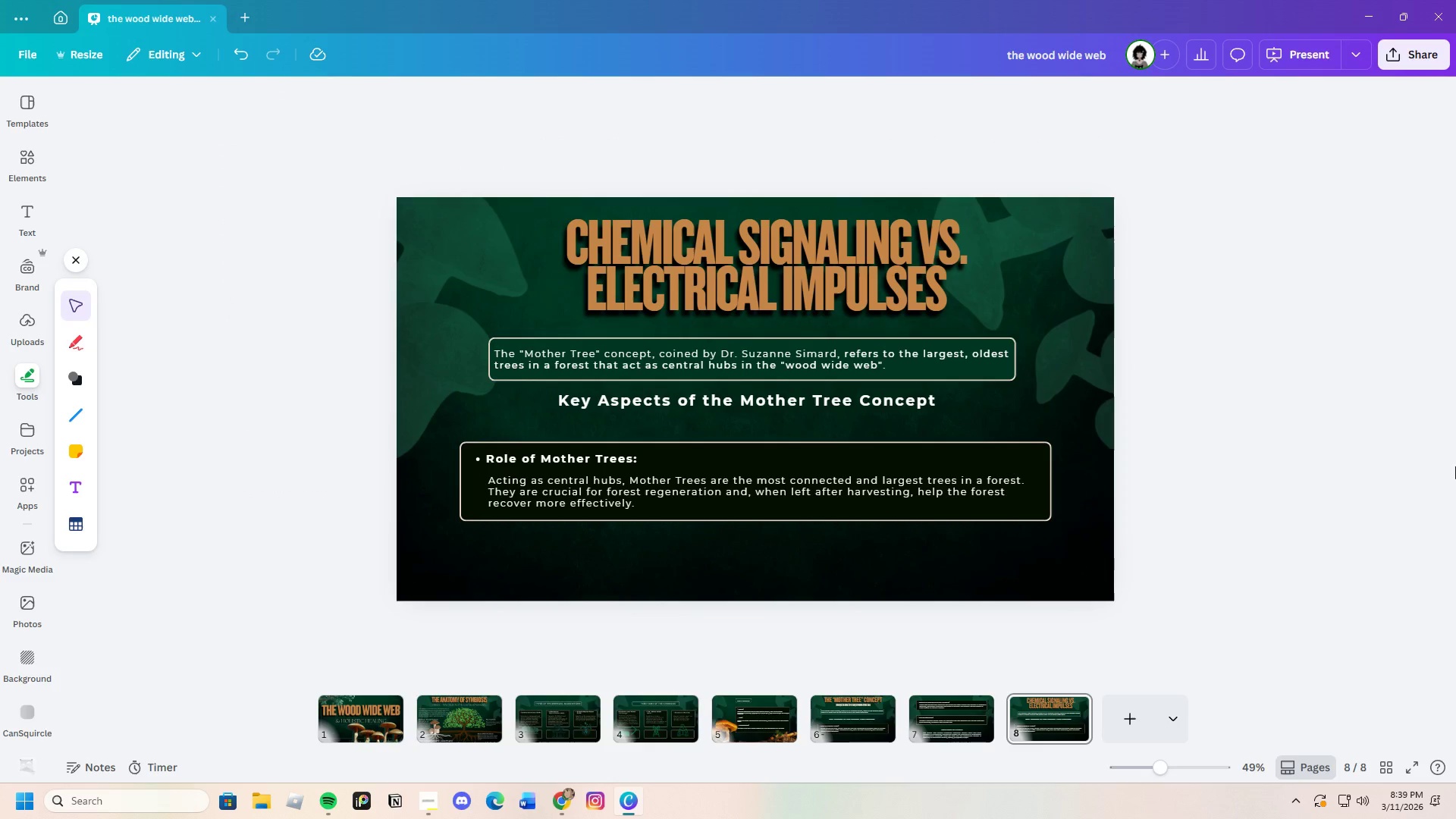 
left_click([886, 287])
 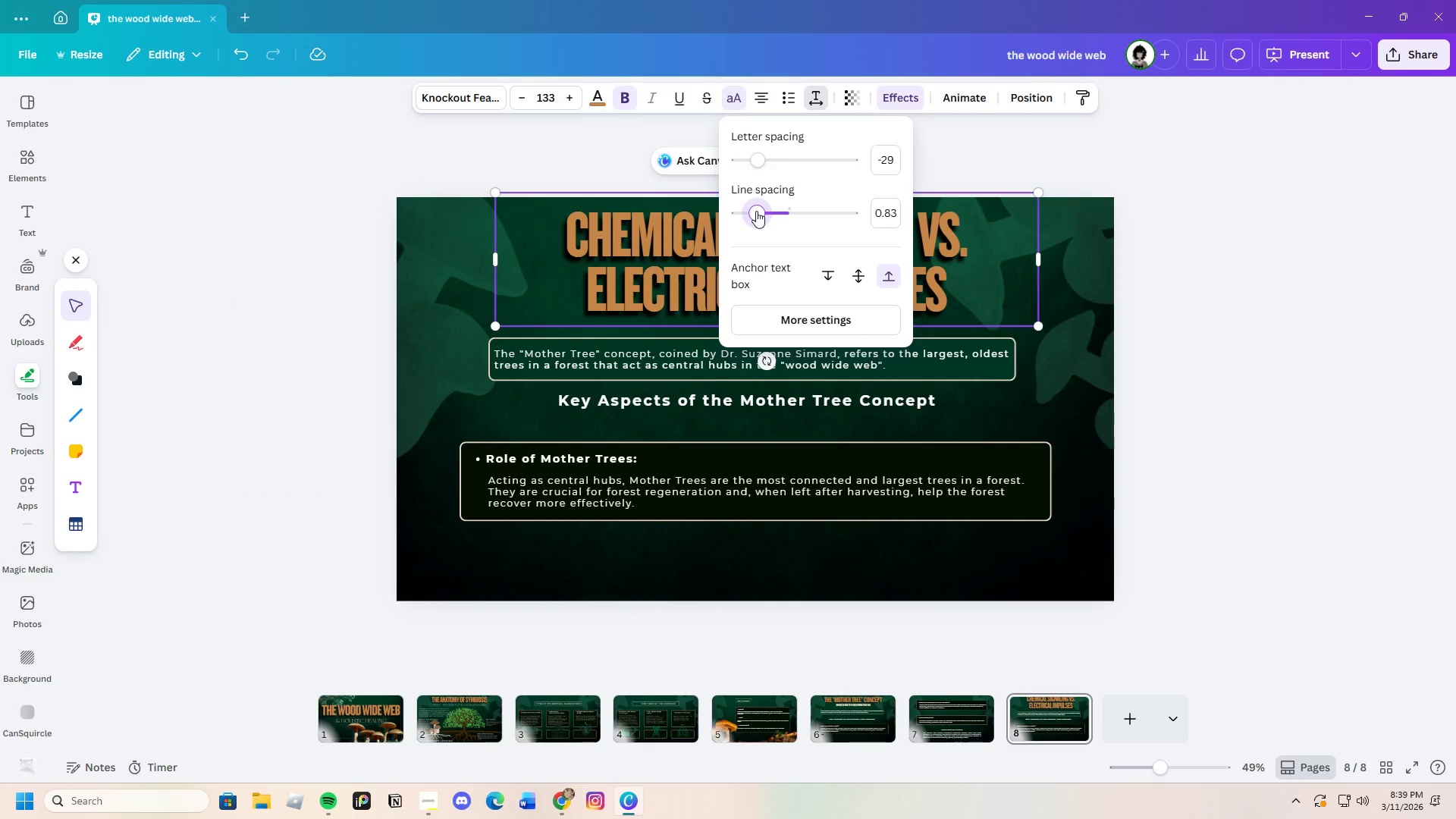 
wait(5.17)
 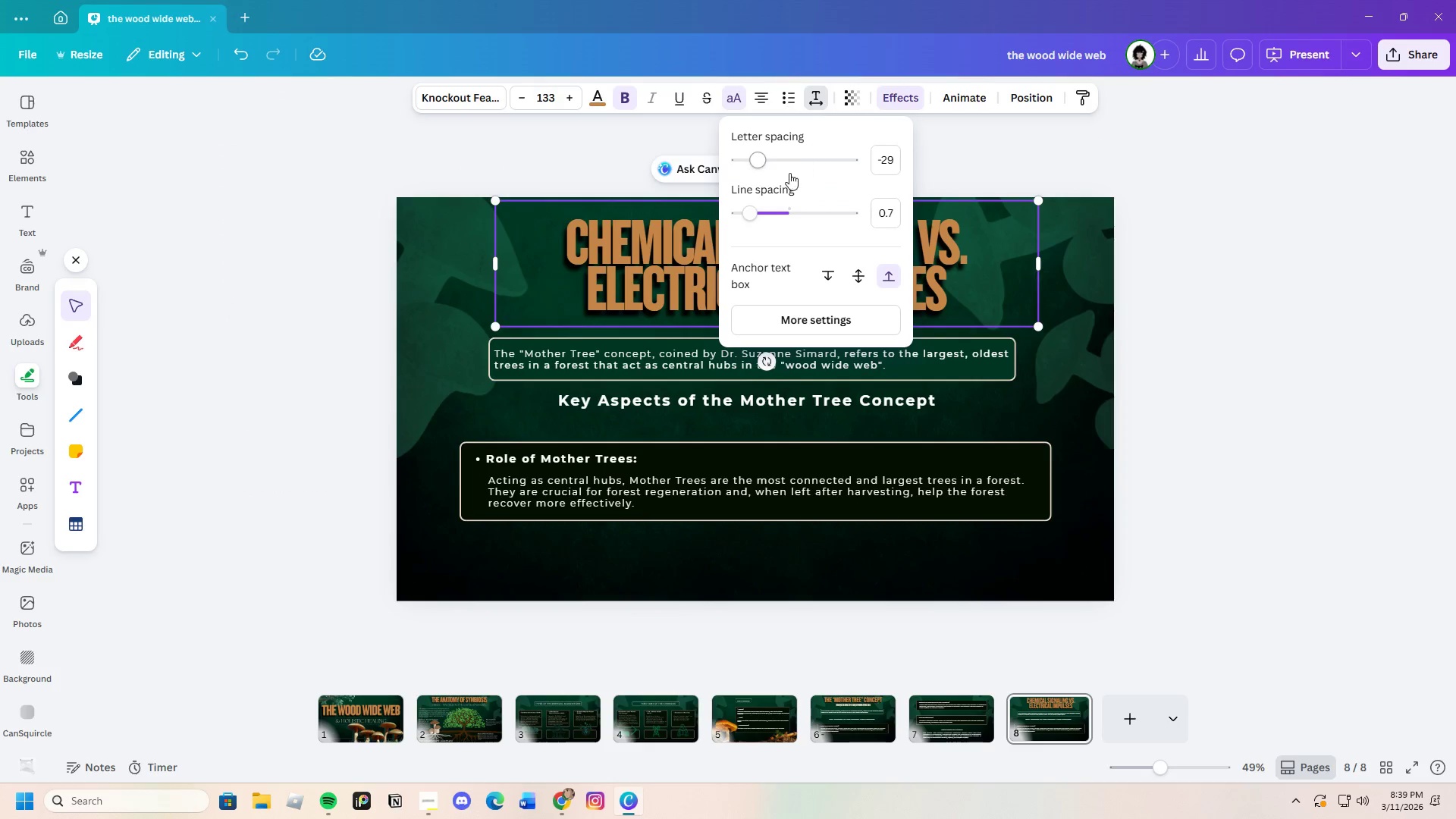 
left_click([1262, 333])
 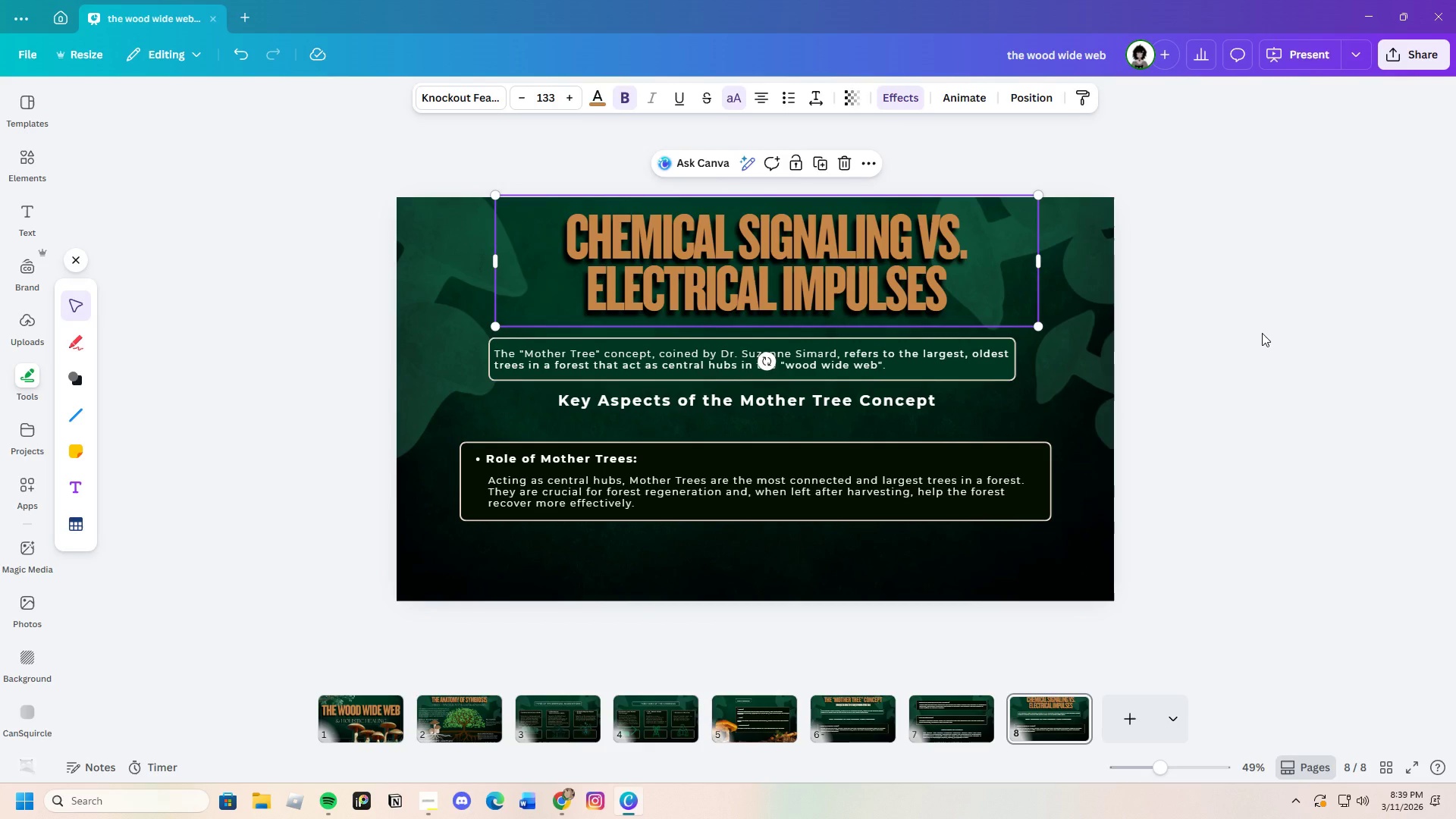 
left_click([1262, 333])
 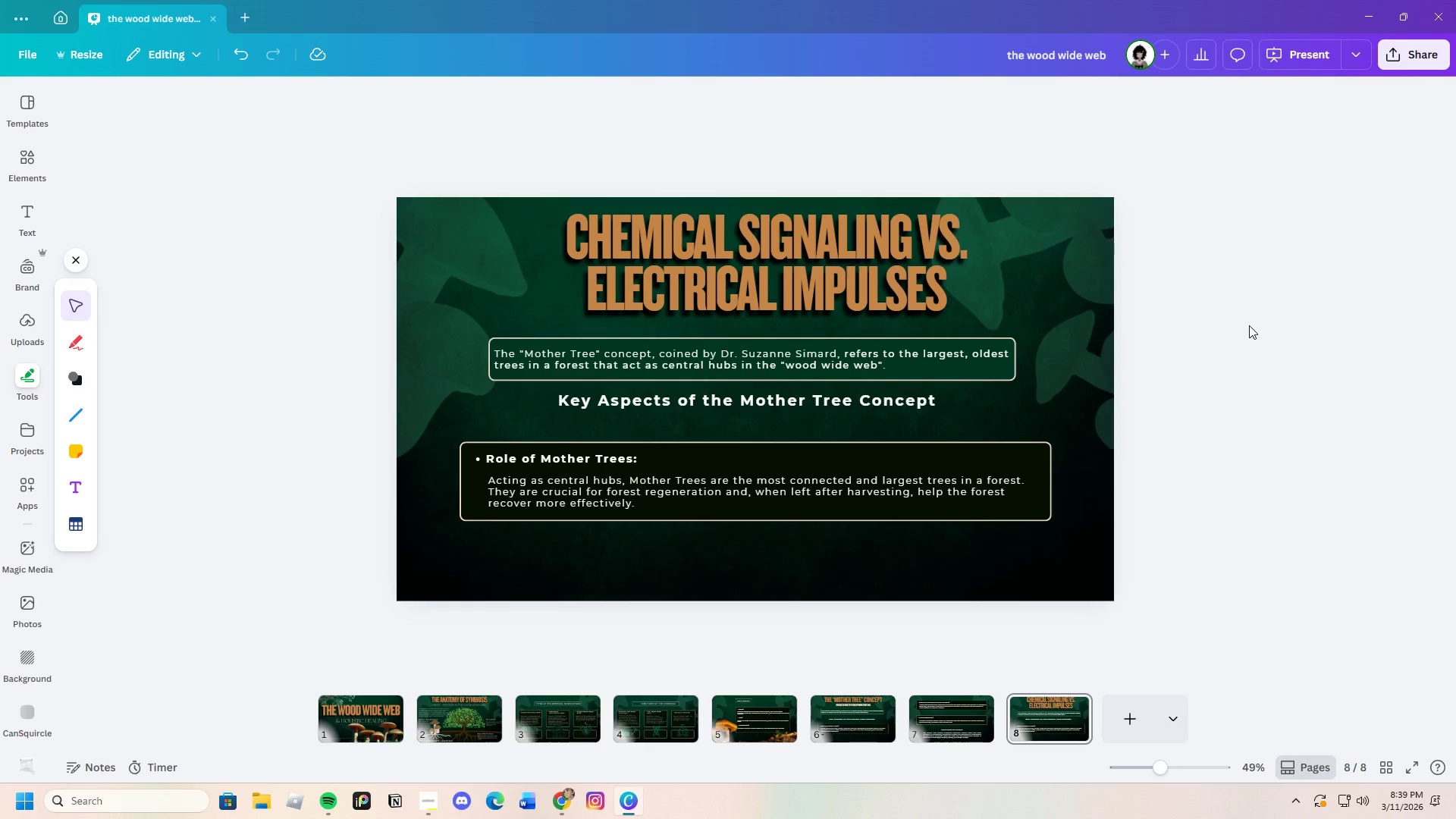 
wait(5.7)
 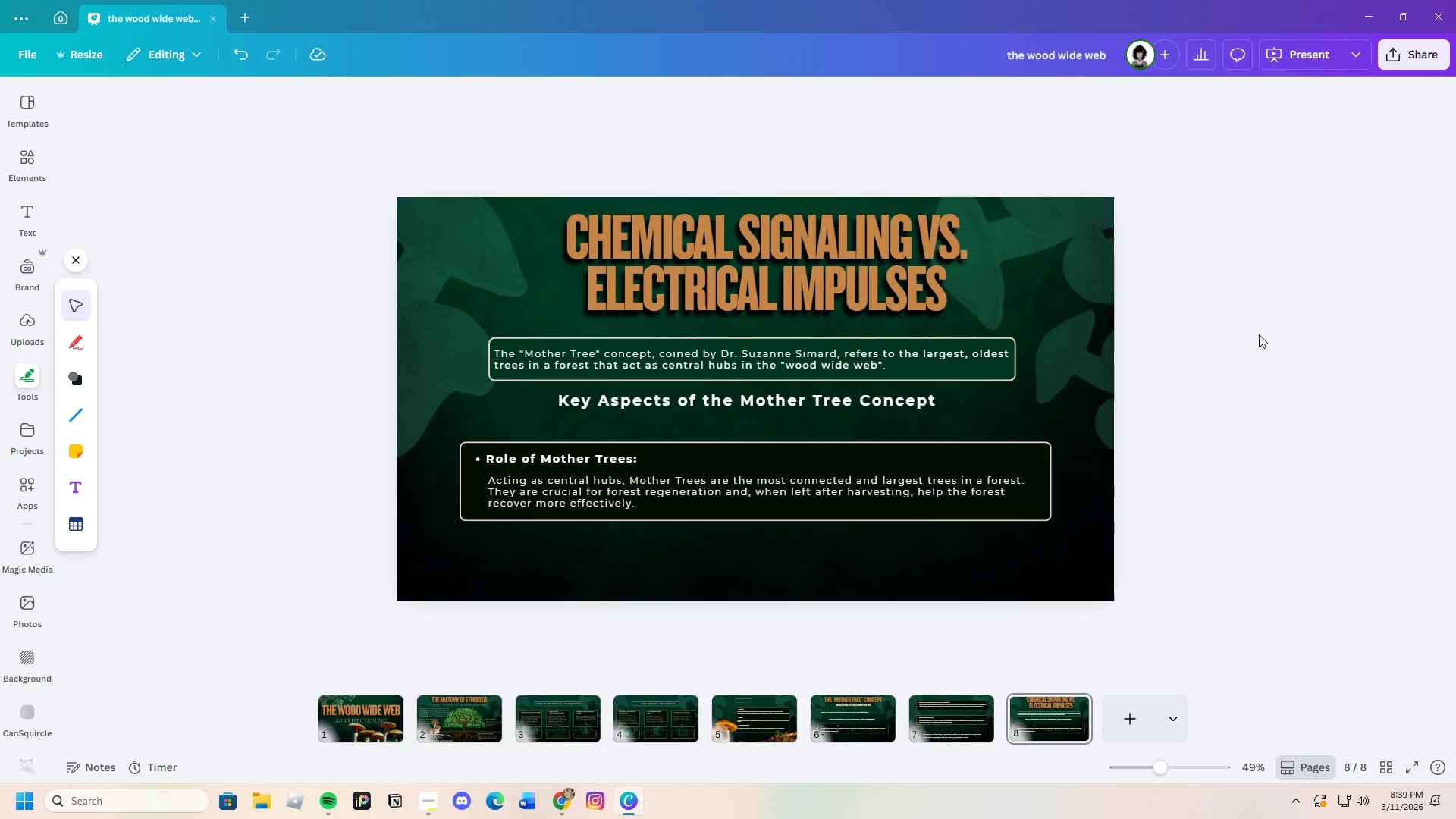 
left_click_drag(start_coordinate=[842, 261], to_coordinate=[830, 261])
 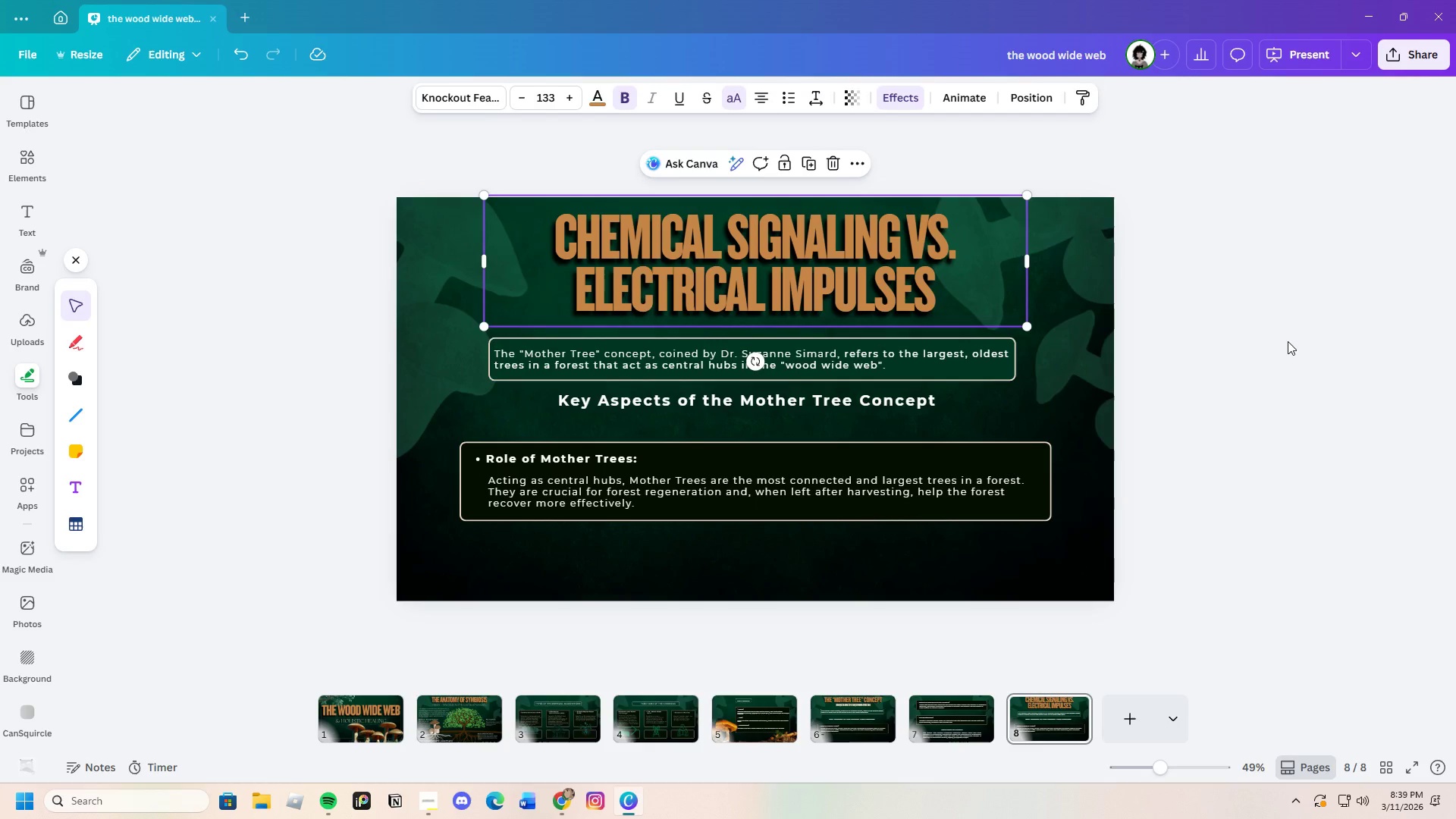 
left_click([1288, 341])
 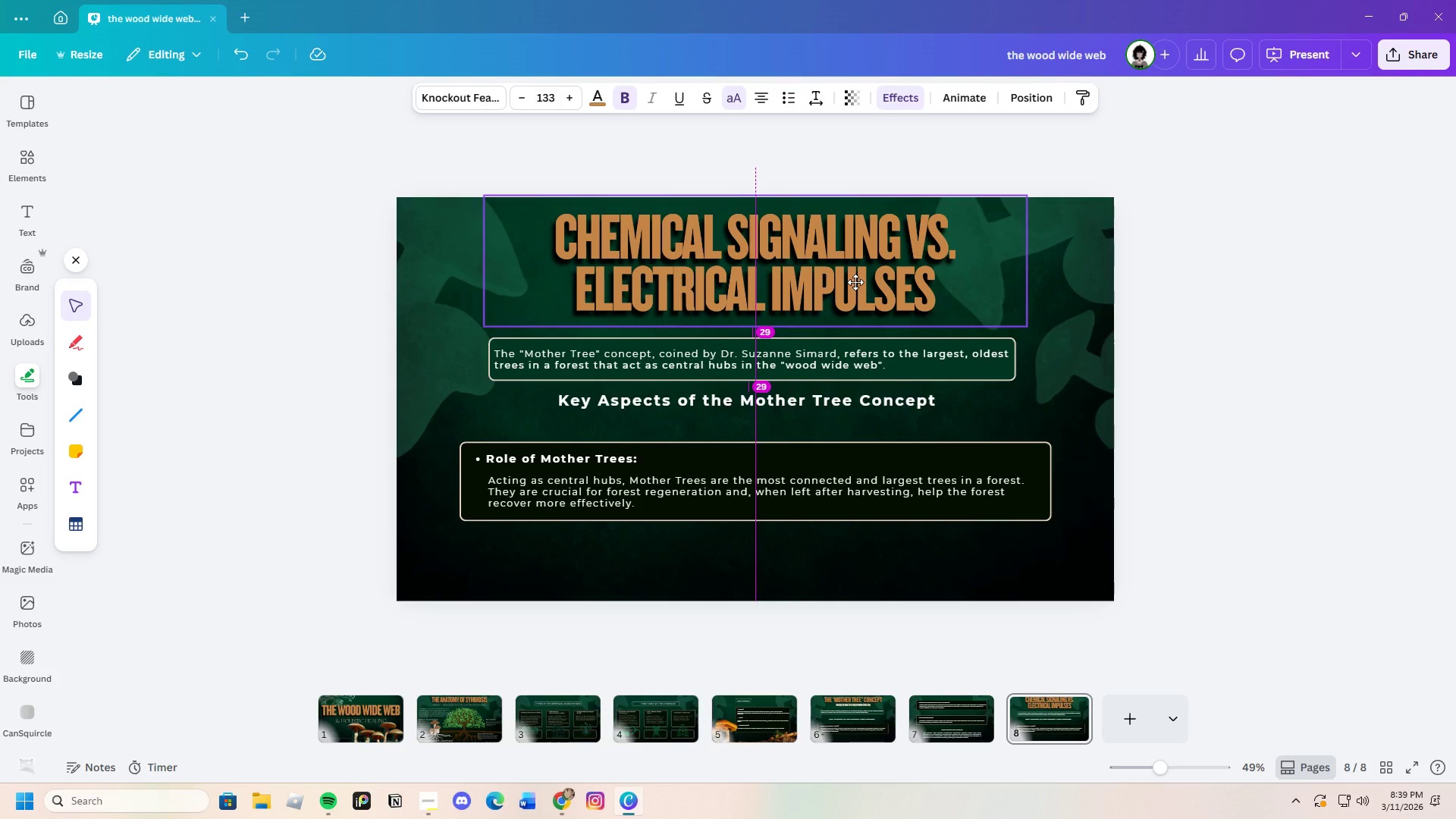 
left_click([1313, 349])
 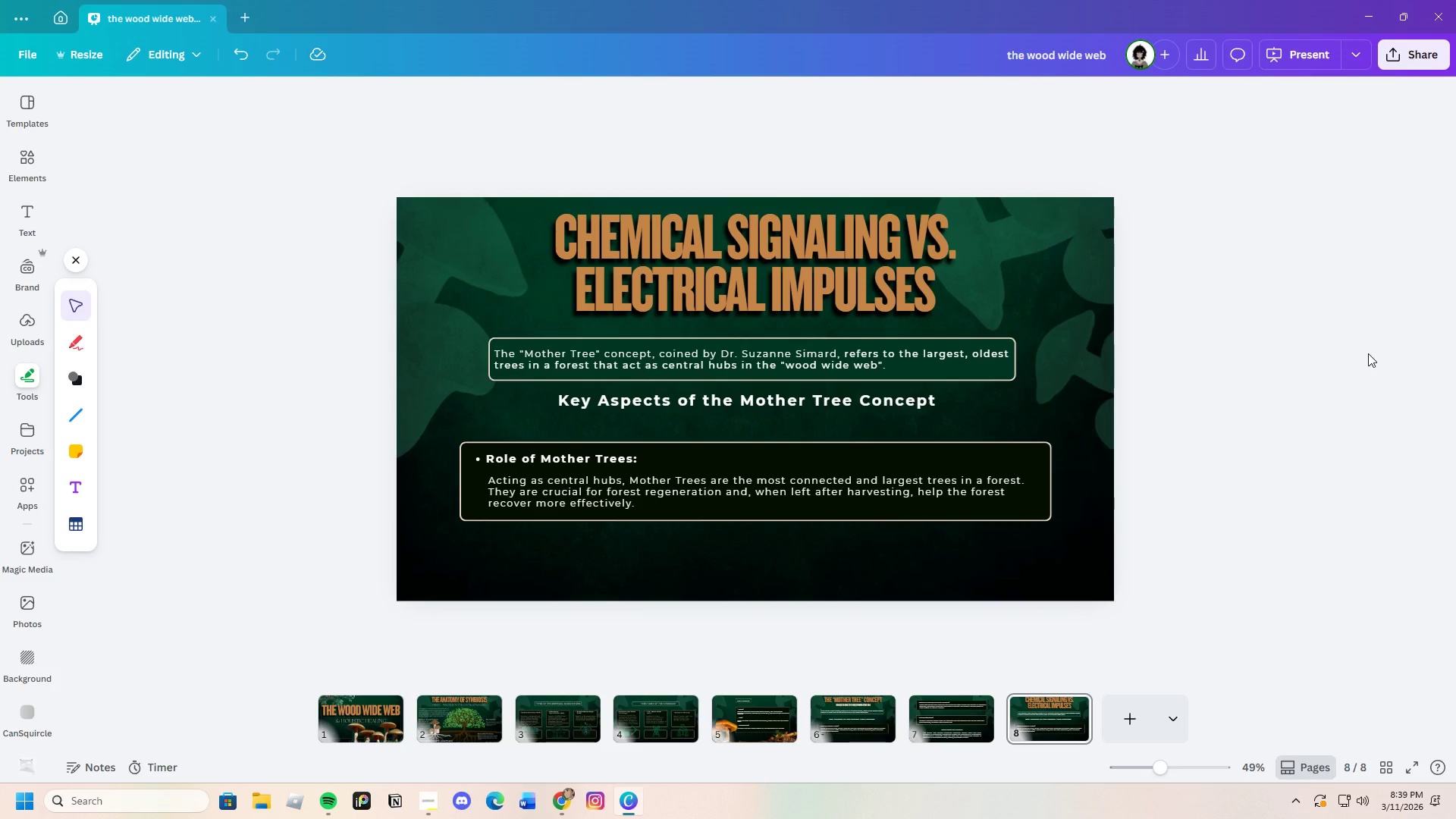 
wait(15.95)
 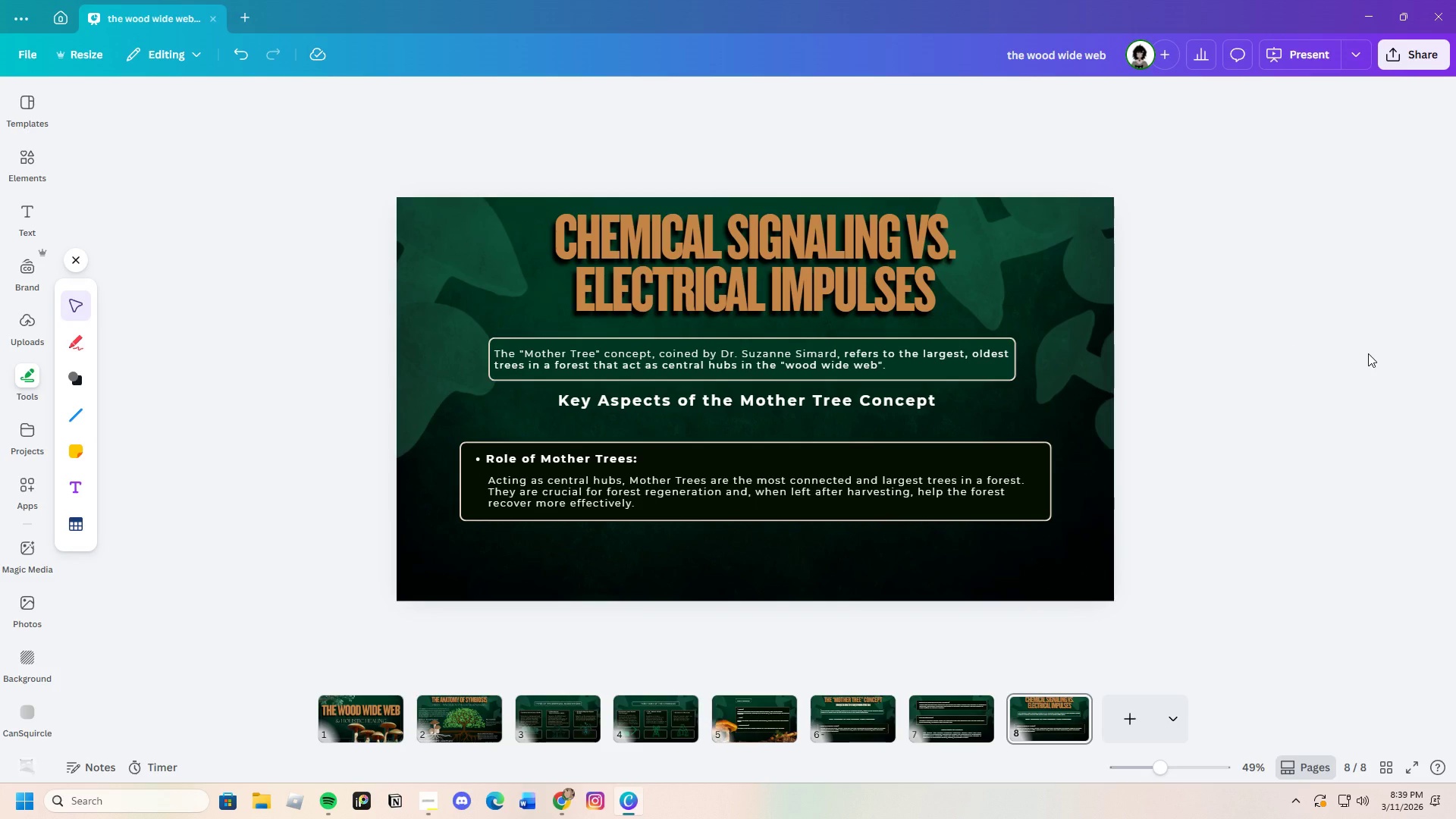 
left_click([563, 795])
 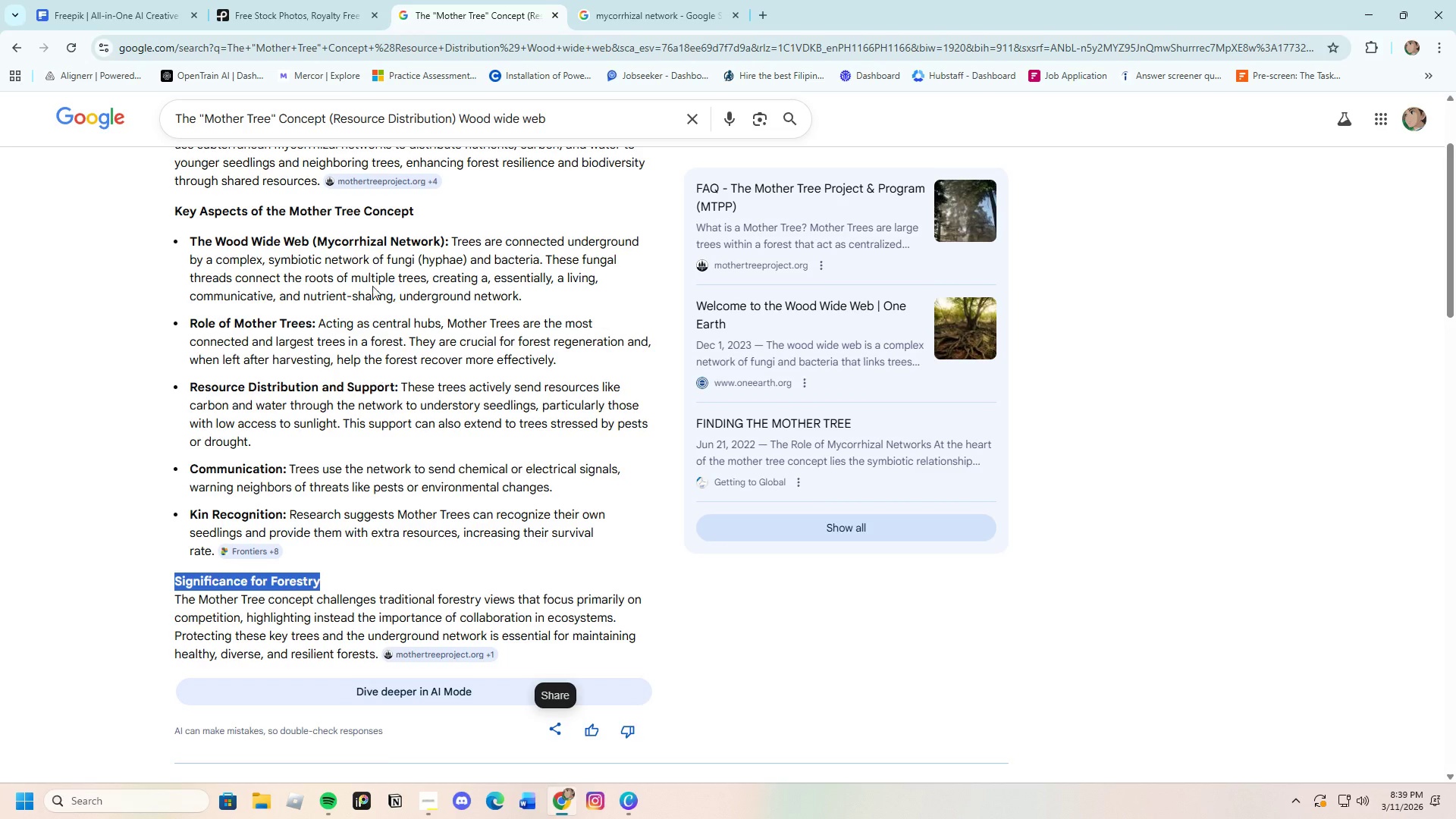 
scroll: coordinate [380, 316], scroll_direction: up, amount: 3.0
 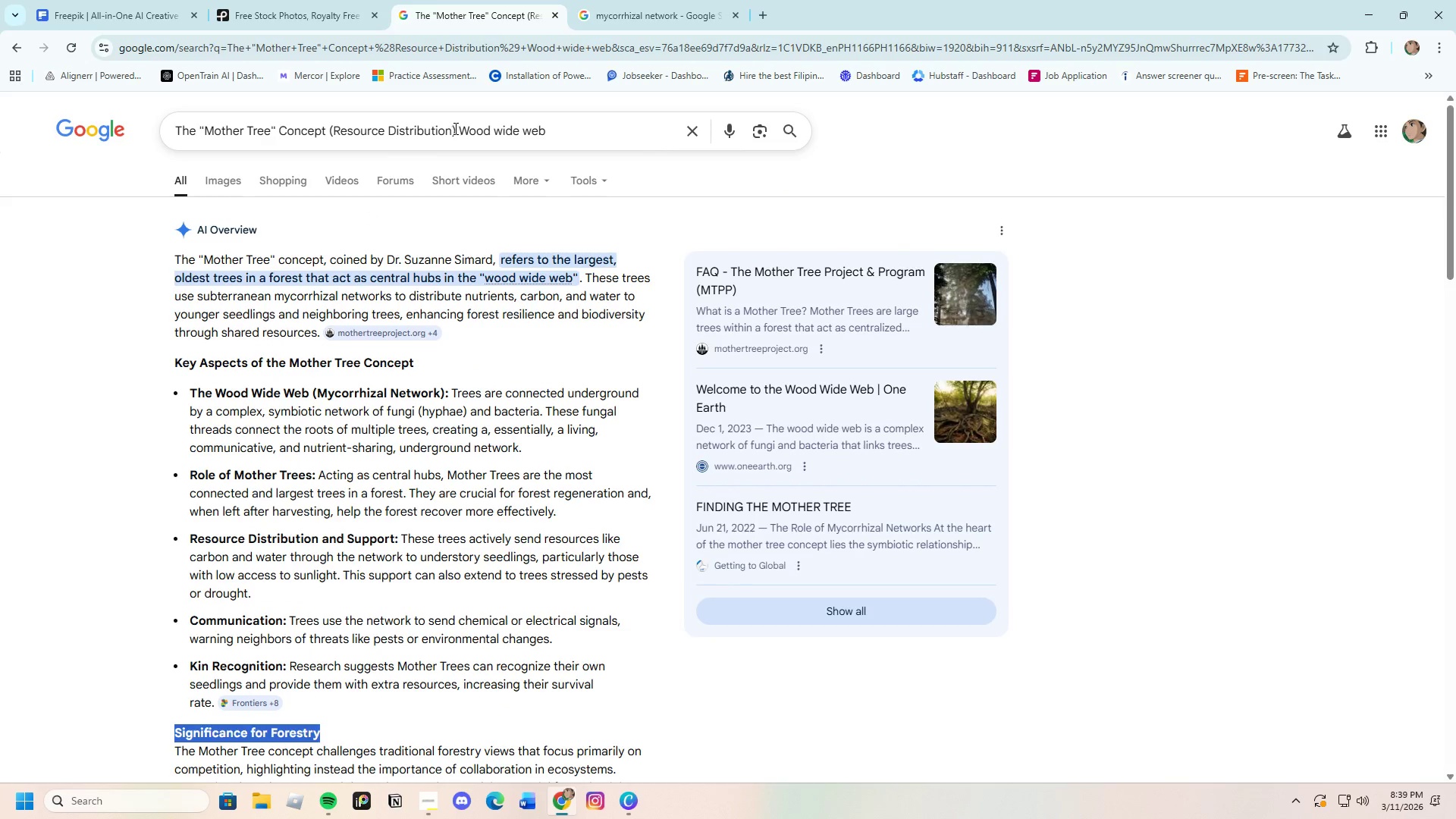 
left_click_drag(start_coordinate=[453, 128], to_coordinate=[158, 127])
 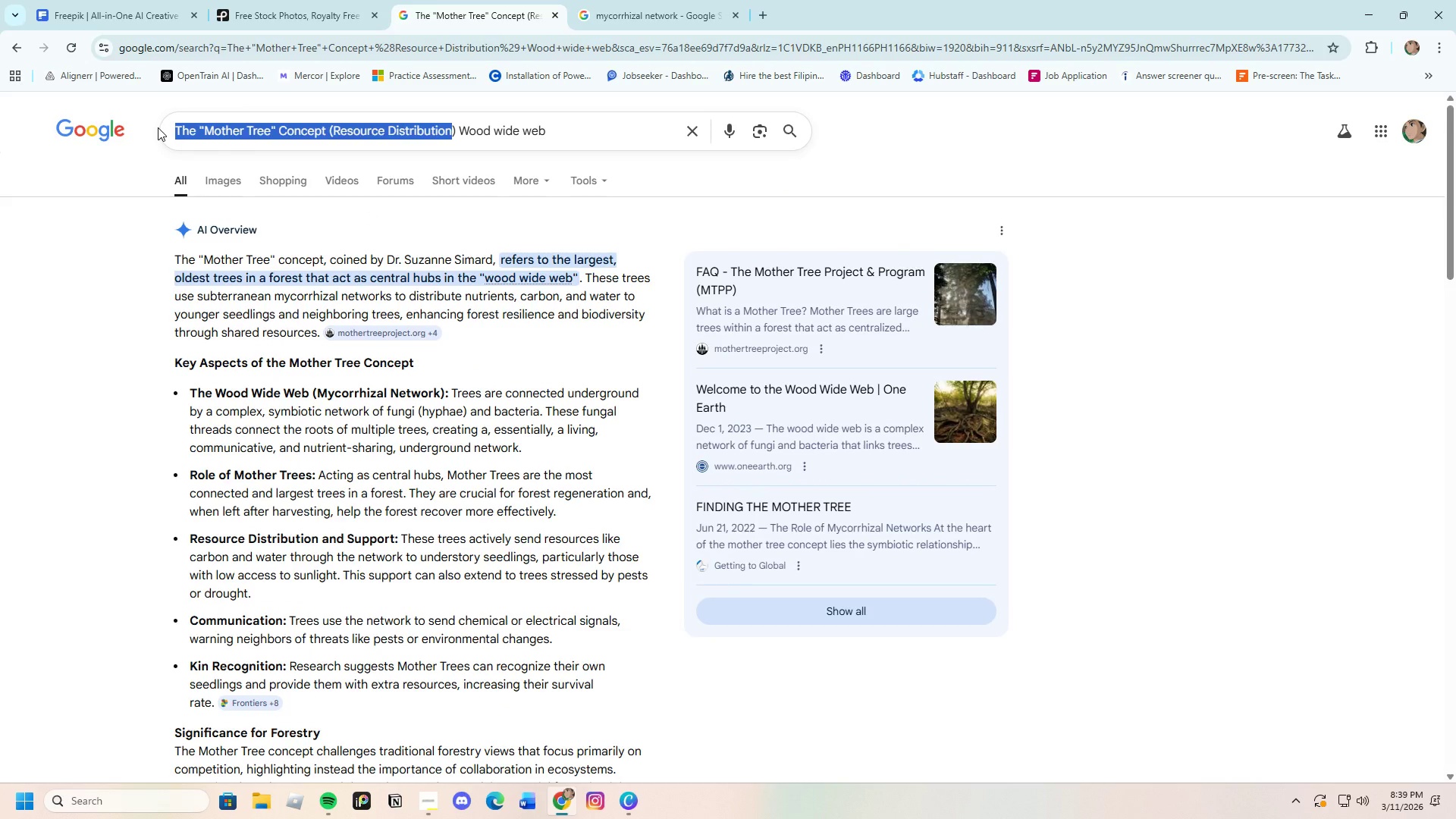 
key(Backspace)
type(Che)
 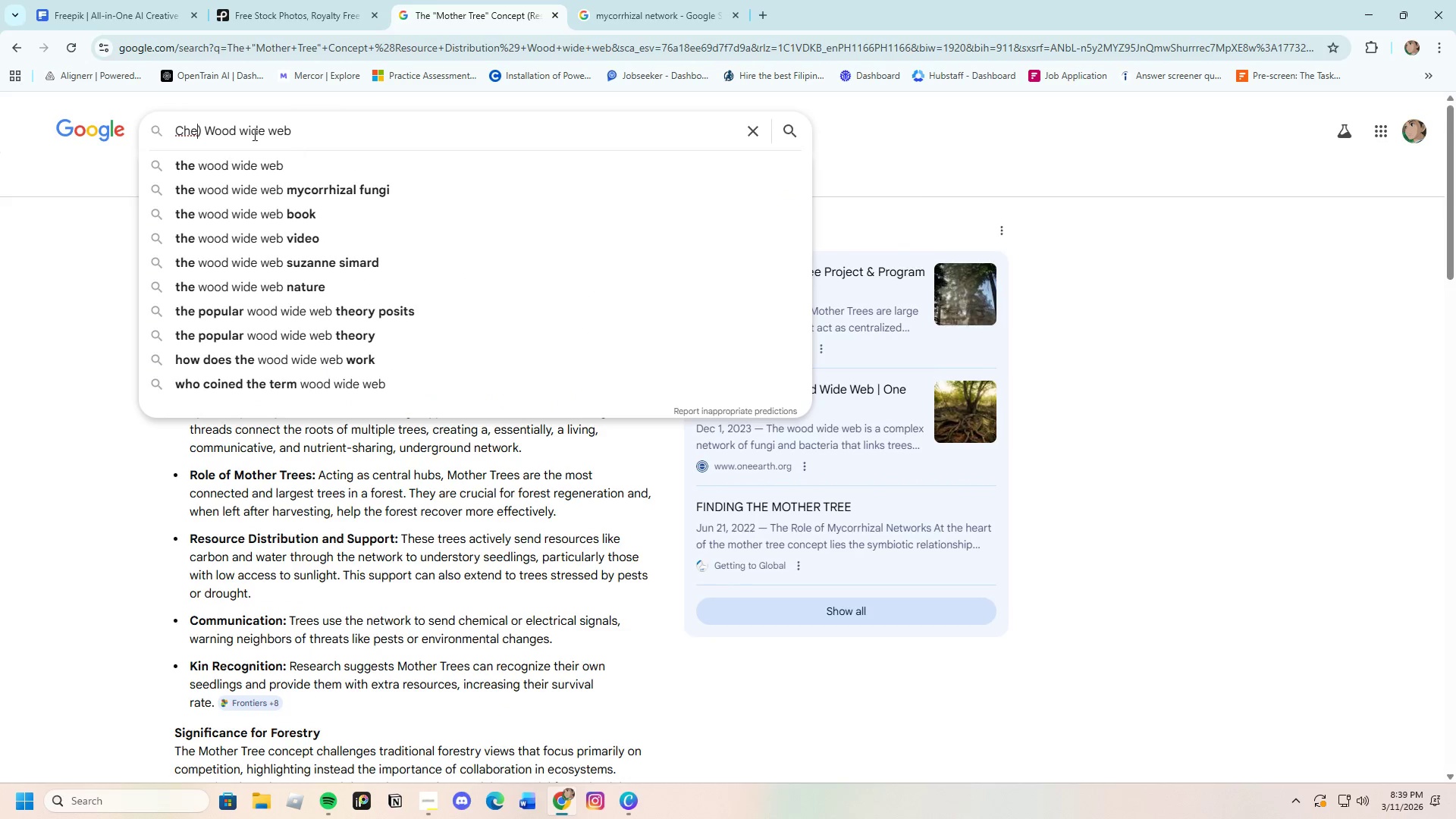 
left_click([199, 136])
 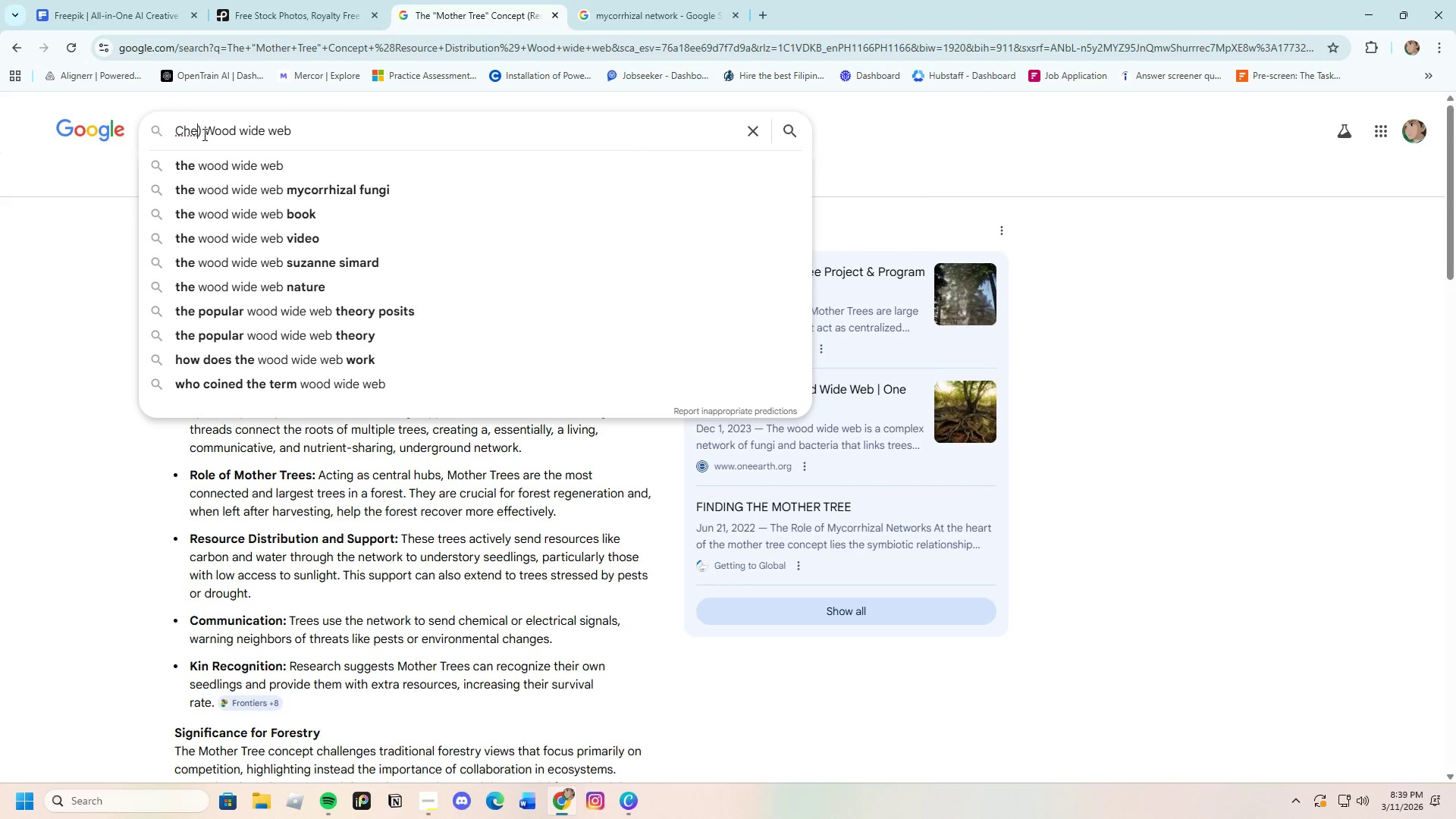 
left_click([203, 134])
 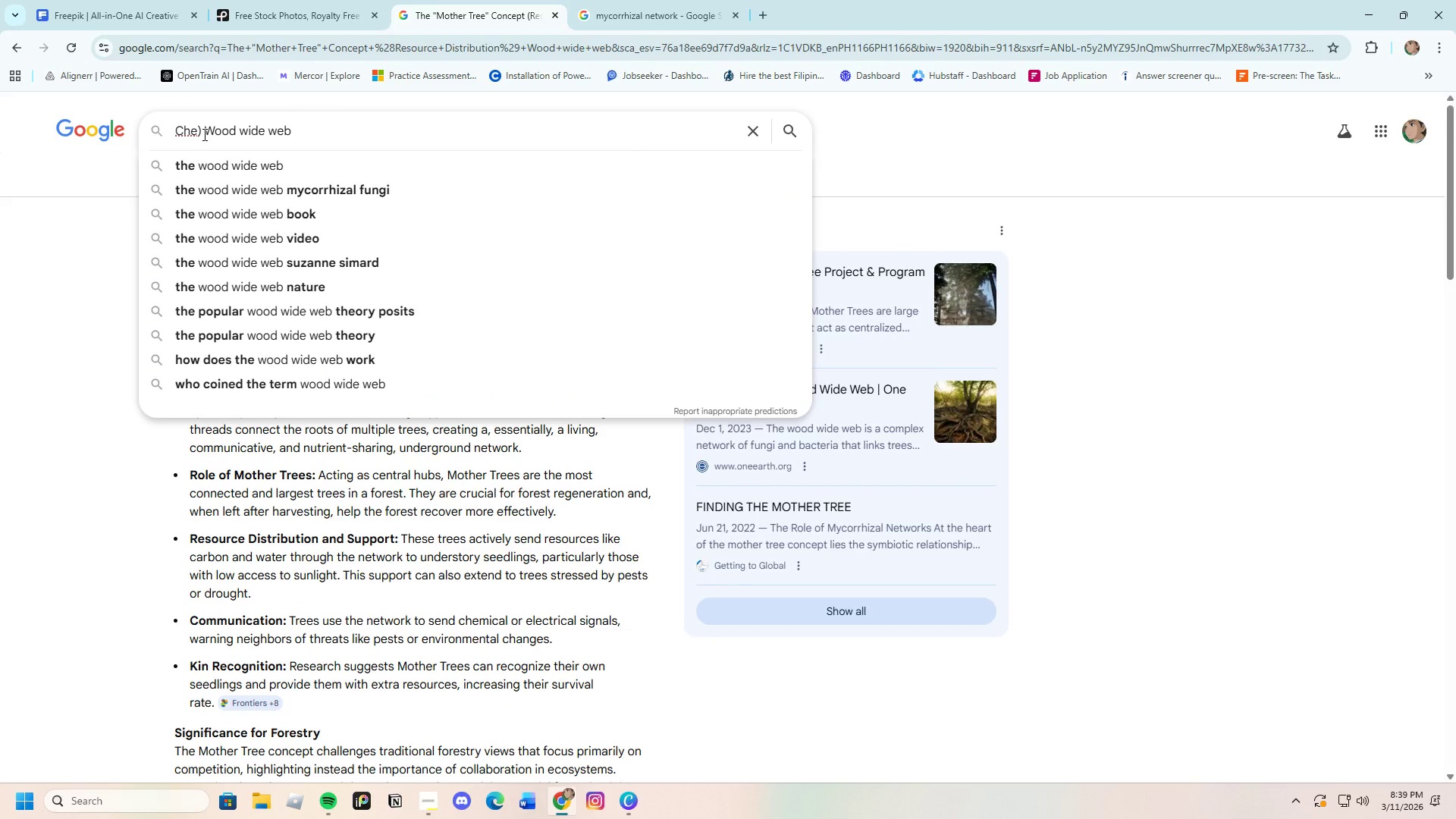 
key(Backspace)
key(Backspace)
type(mical s)
key(Backspace)
type(Signaling vs. Electrical IMPulses )
 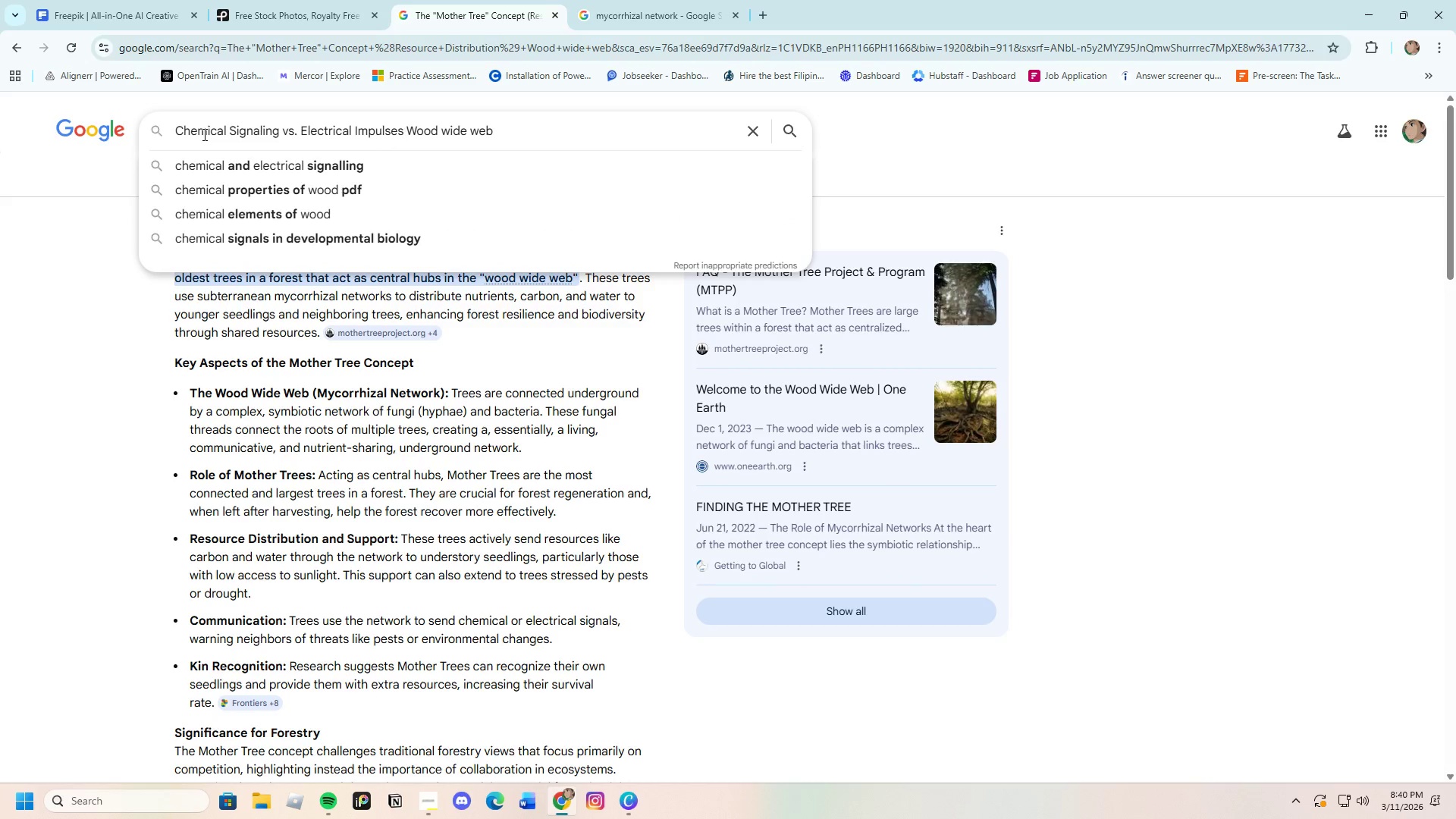 
key(Enter)
 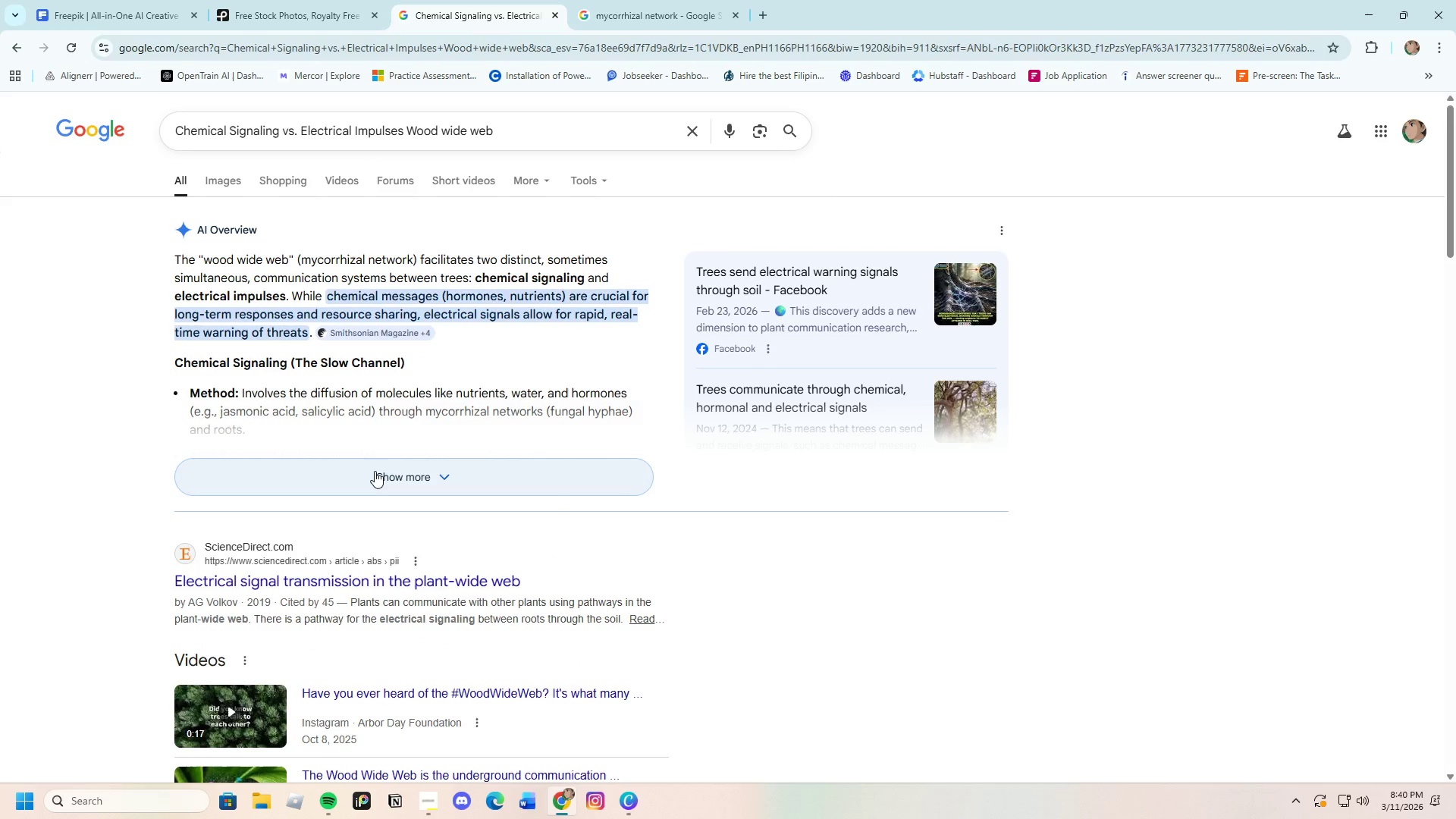 
left_click([375, 471])
 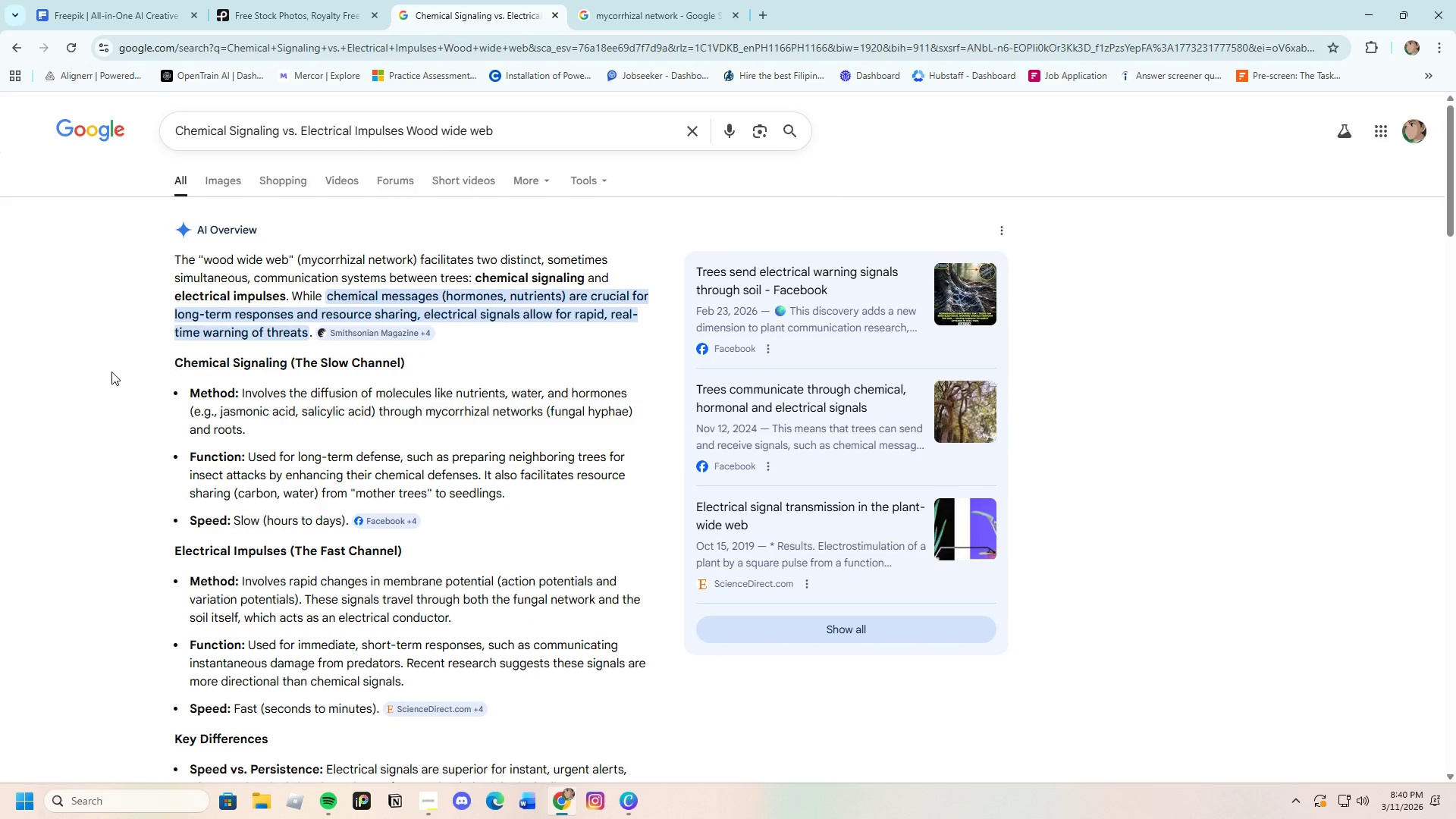 
wait(7.61)
 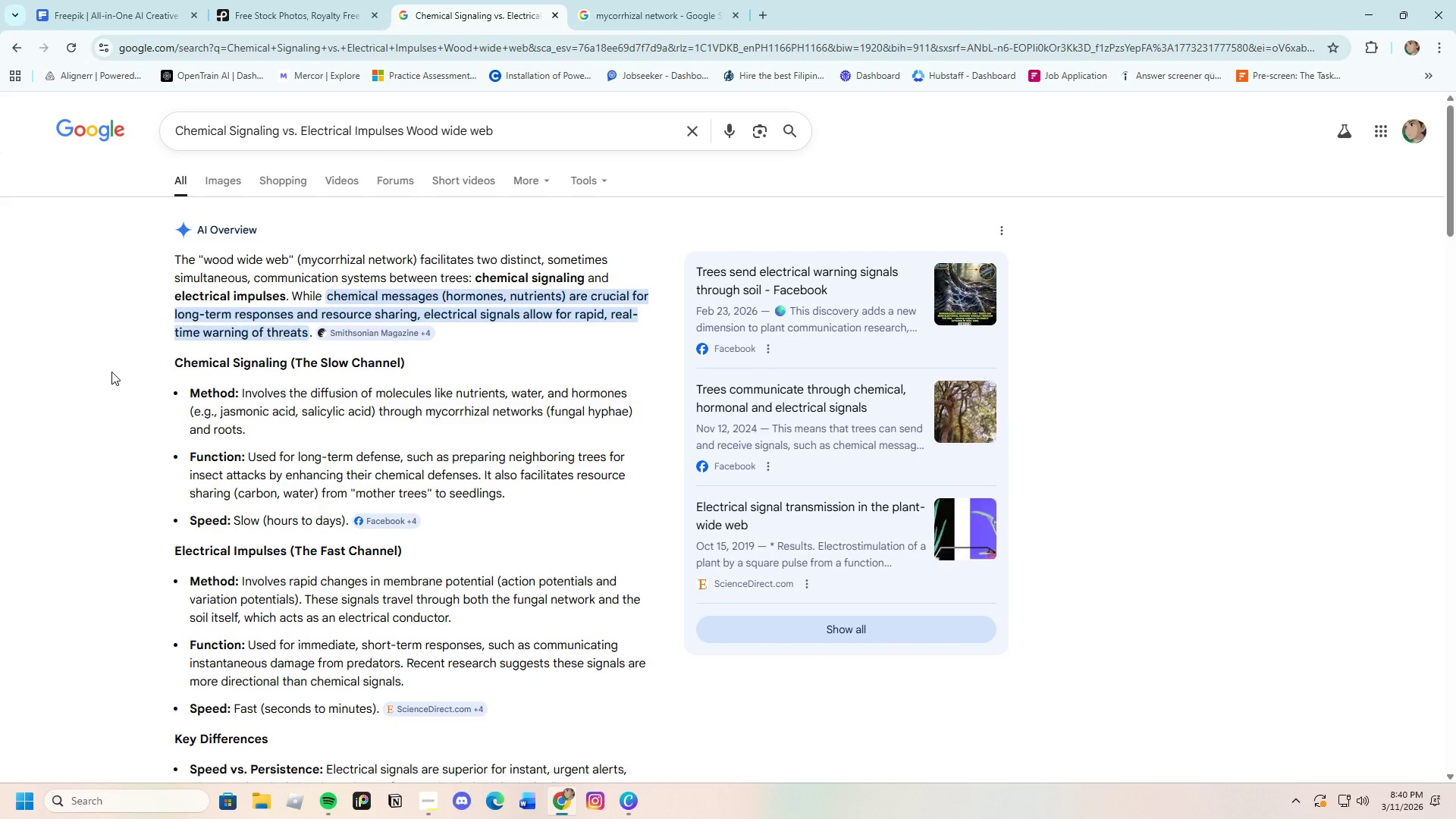 
scroll: coordinate [127, 387], scroll_direction: down, amount: 2.0
 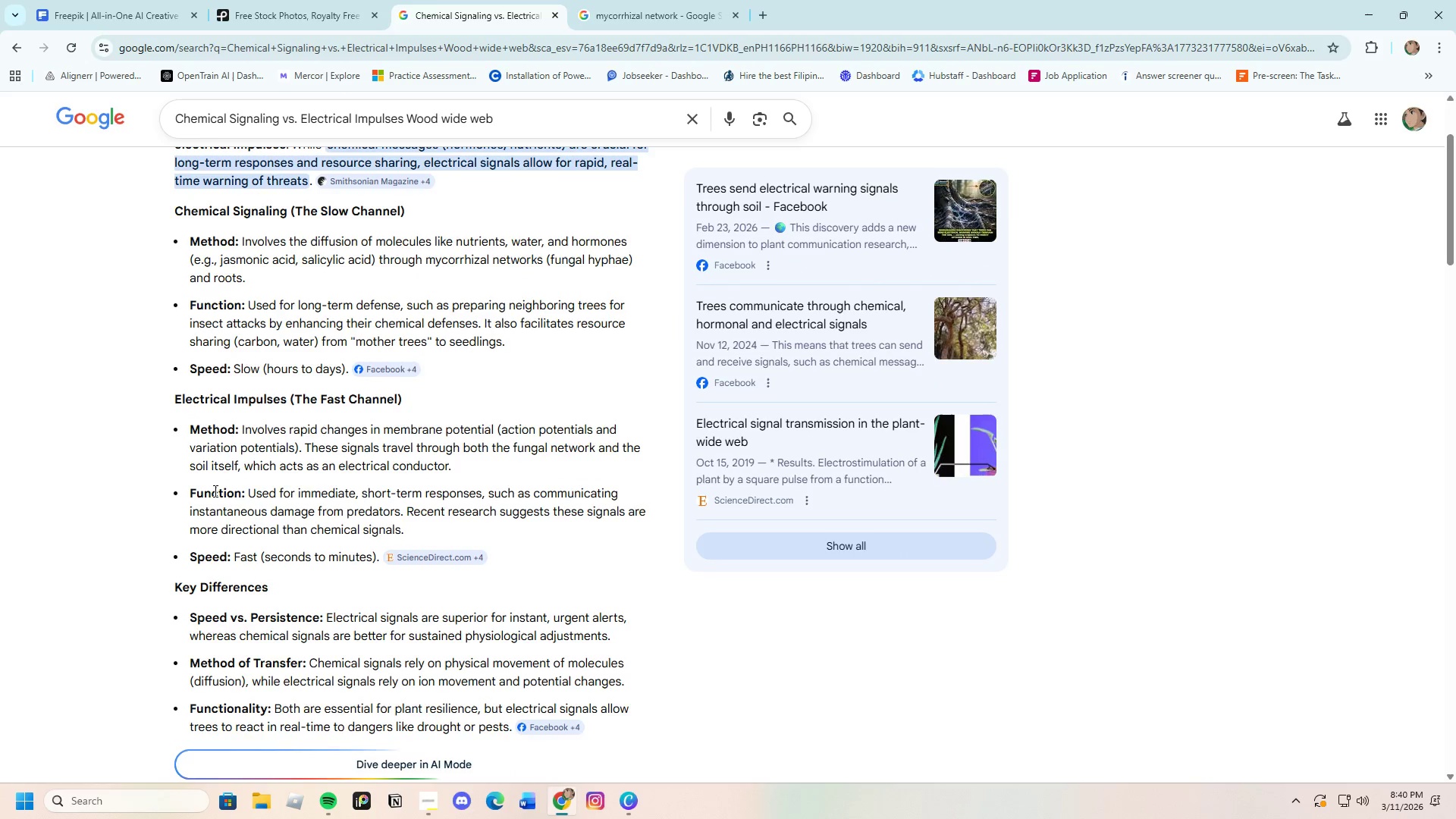 
scroll: coordinate [214, 491], scroll_direction: up, amount: 2.0
 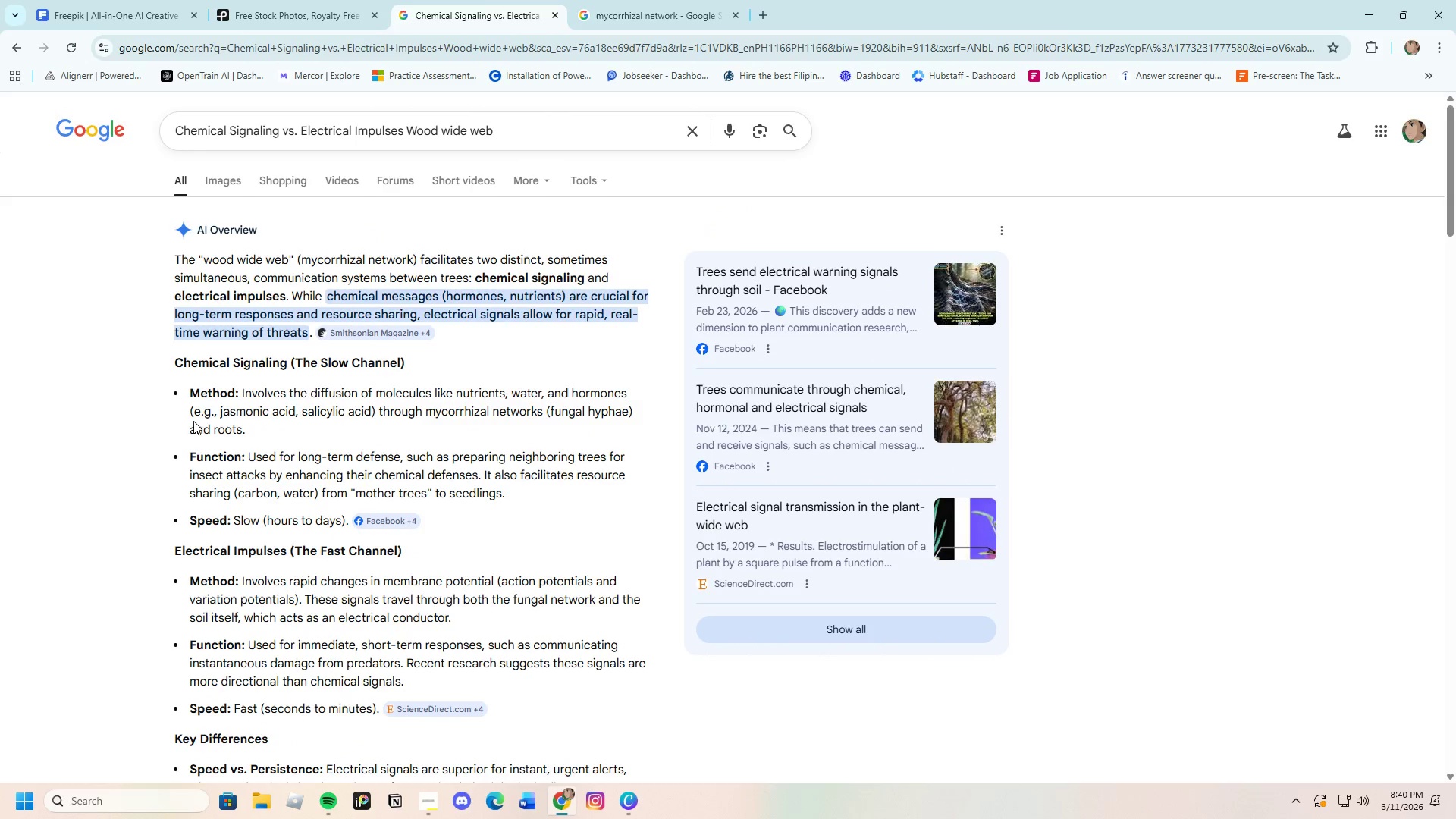 
scroll: coordinate [227, 503], scroll_direction: down, amount: 3.0
 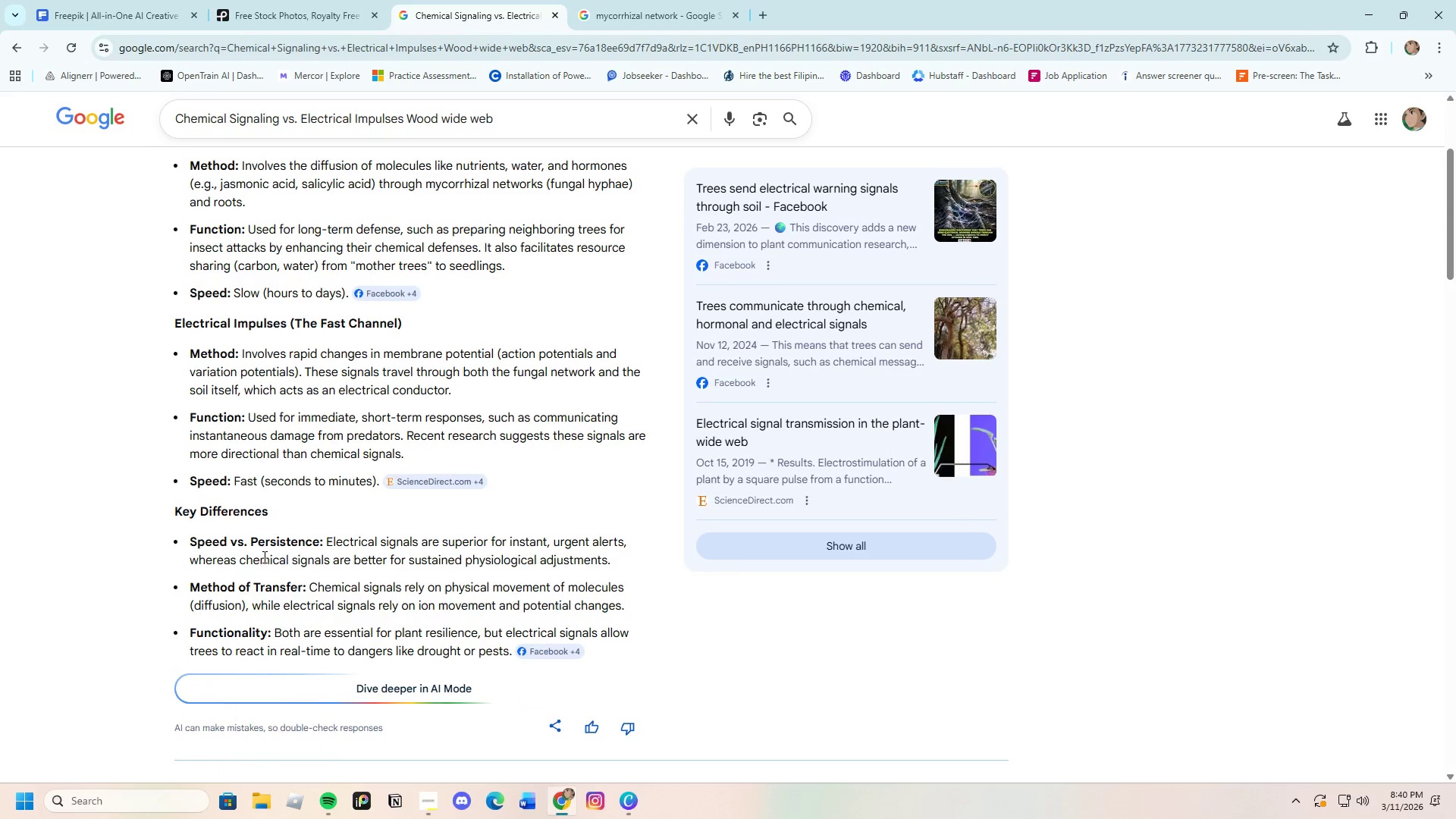 
scroll: coordinate [248, 535], scroll_direction: up, amount: 2.0
 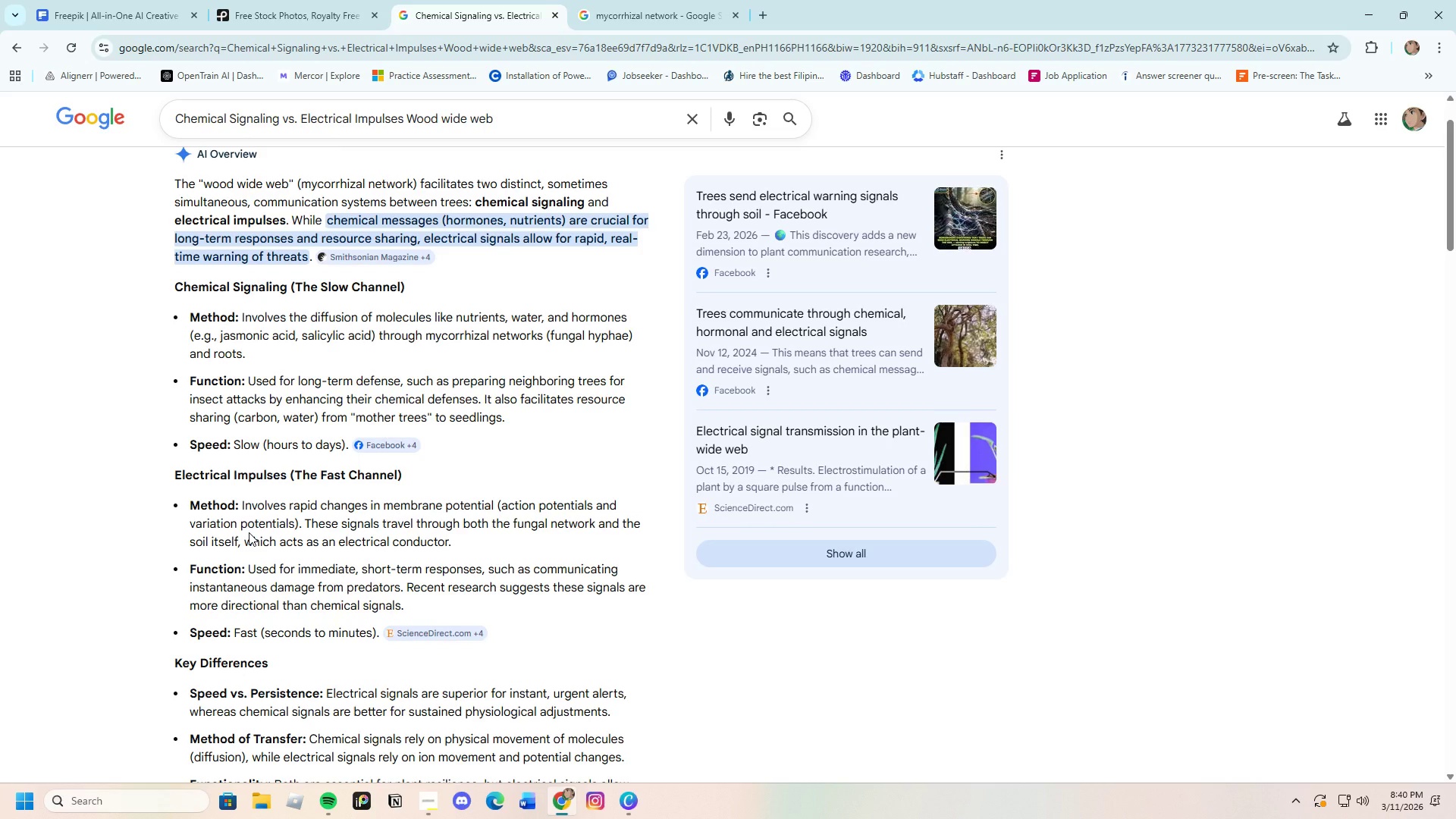 
wait(20.6)
 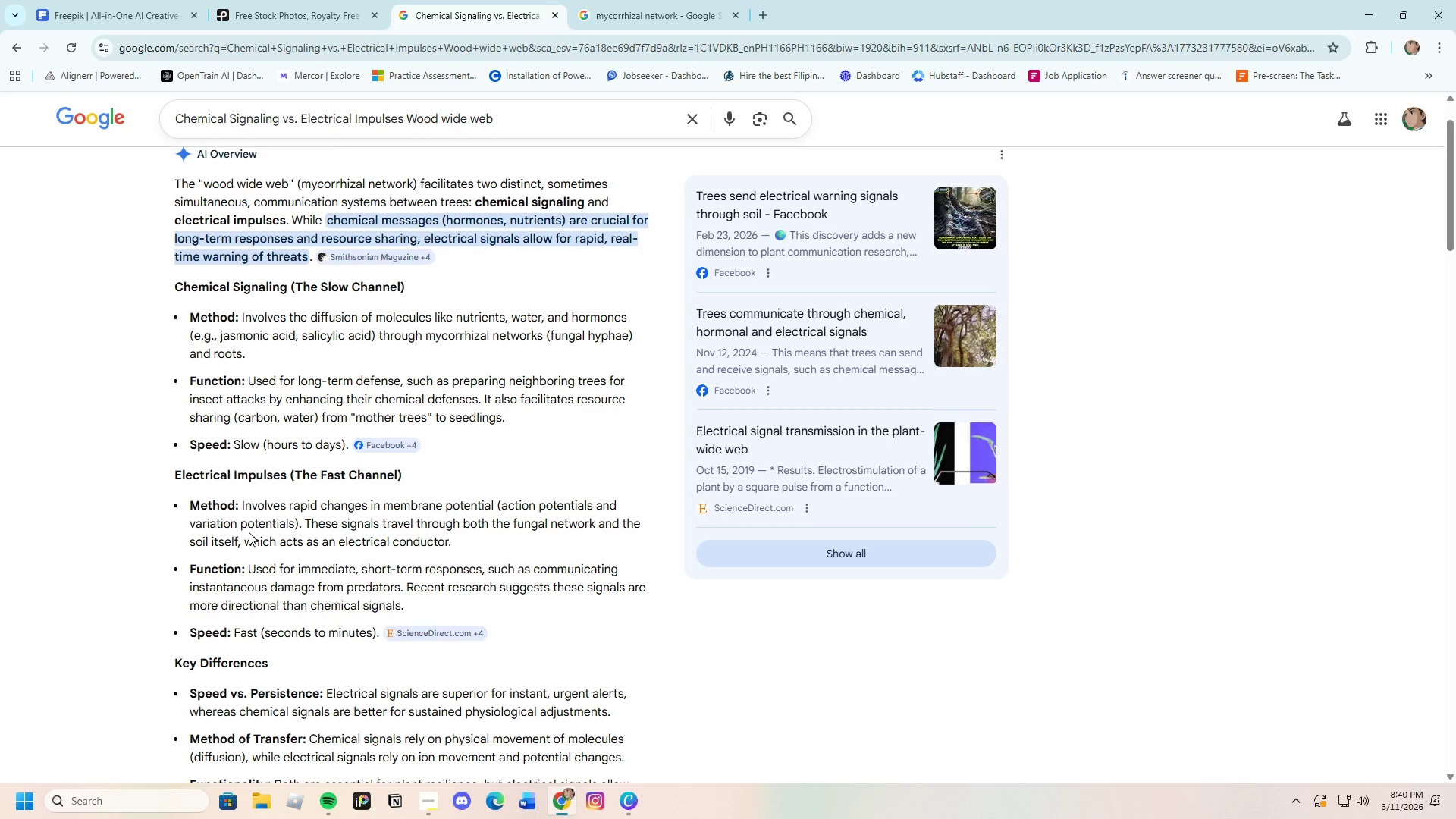 
scroll: coordinate [75, 444], scroll_direction: up, amount: 2.0
 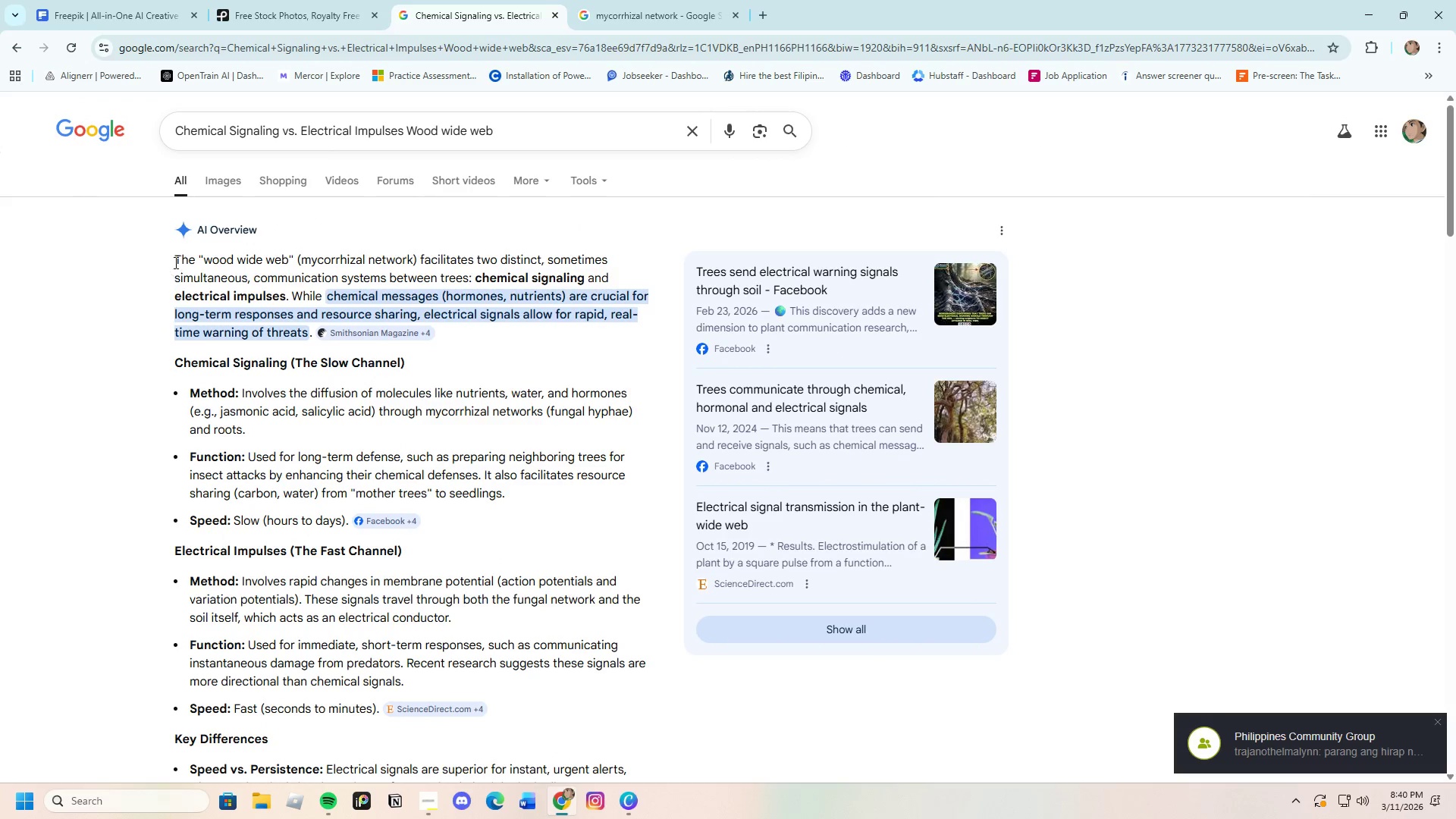 
left_click_drag(start_coordinate=[174, 258], to_coordinate=[312, 335])
 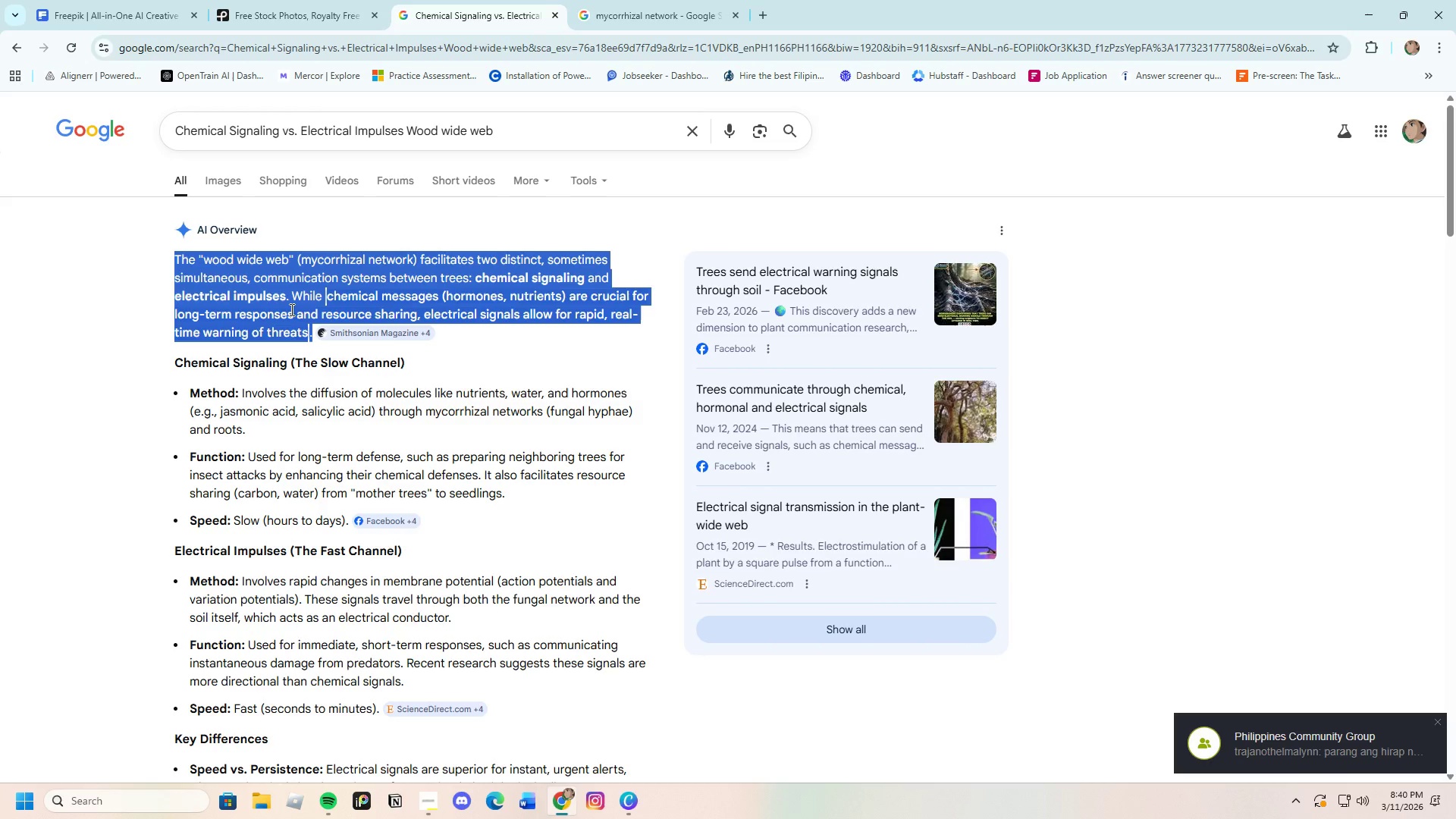 
right_click([290, 309])
 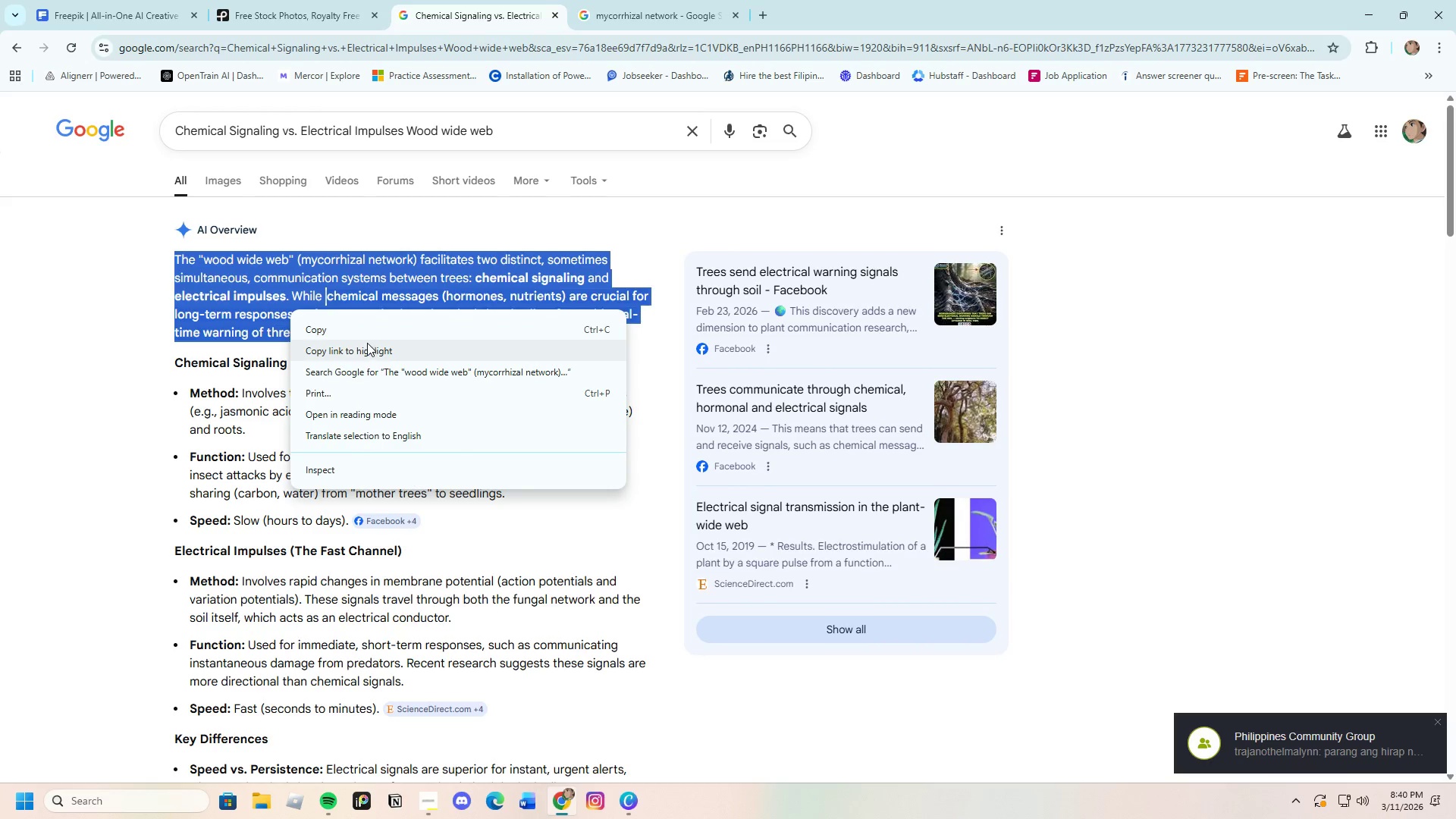 
left_click([337, 322])
 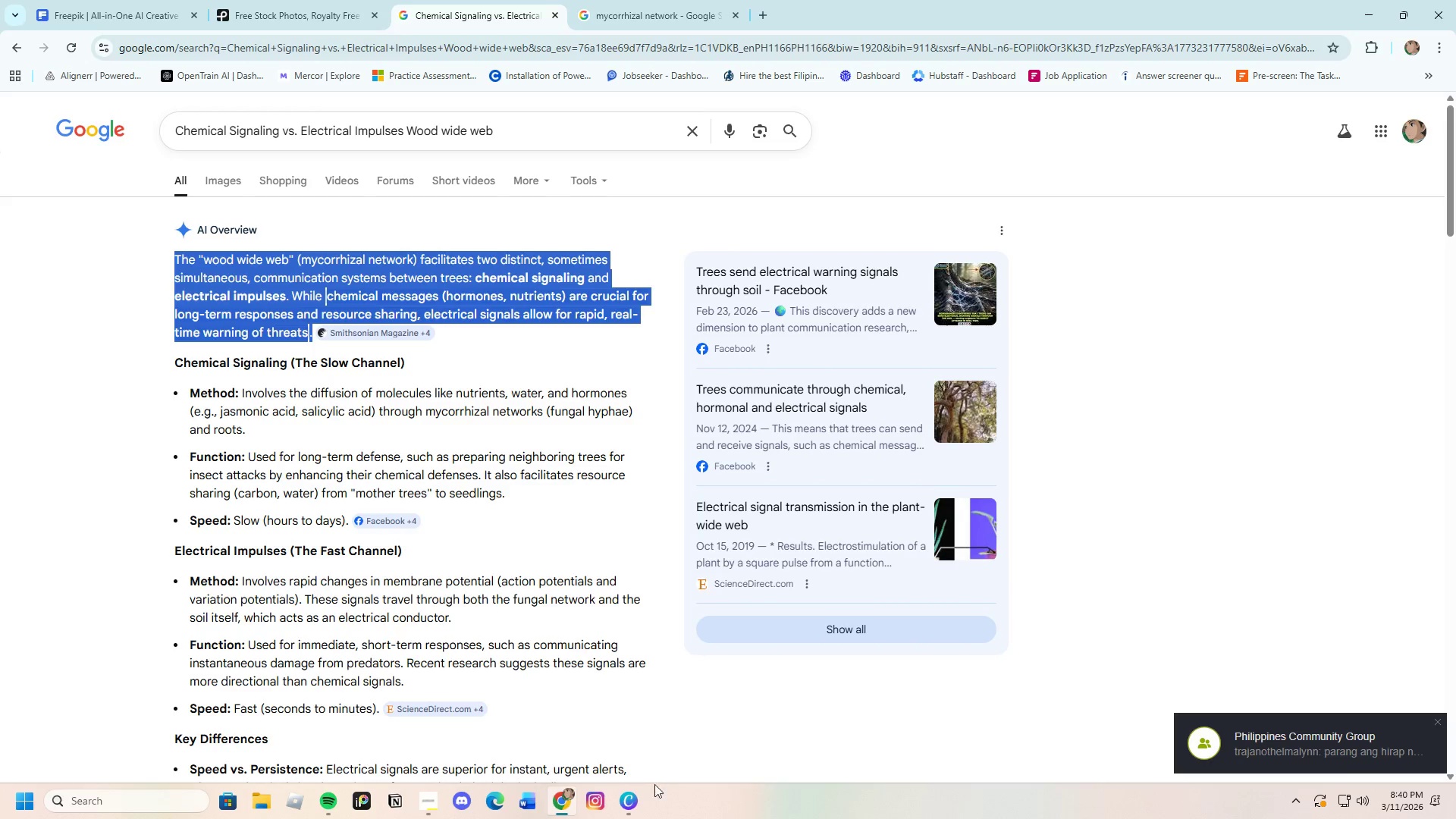 
left_click([633, 803])
 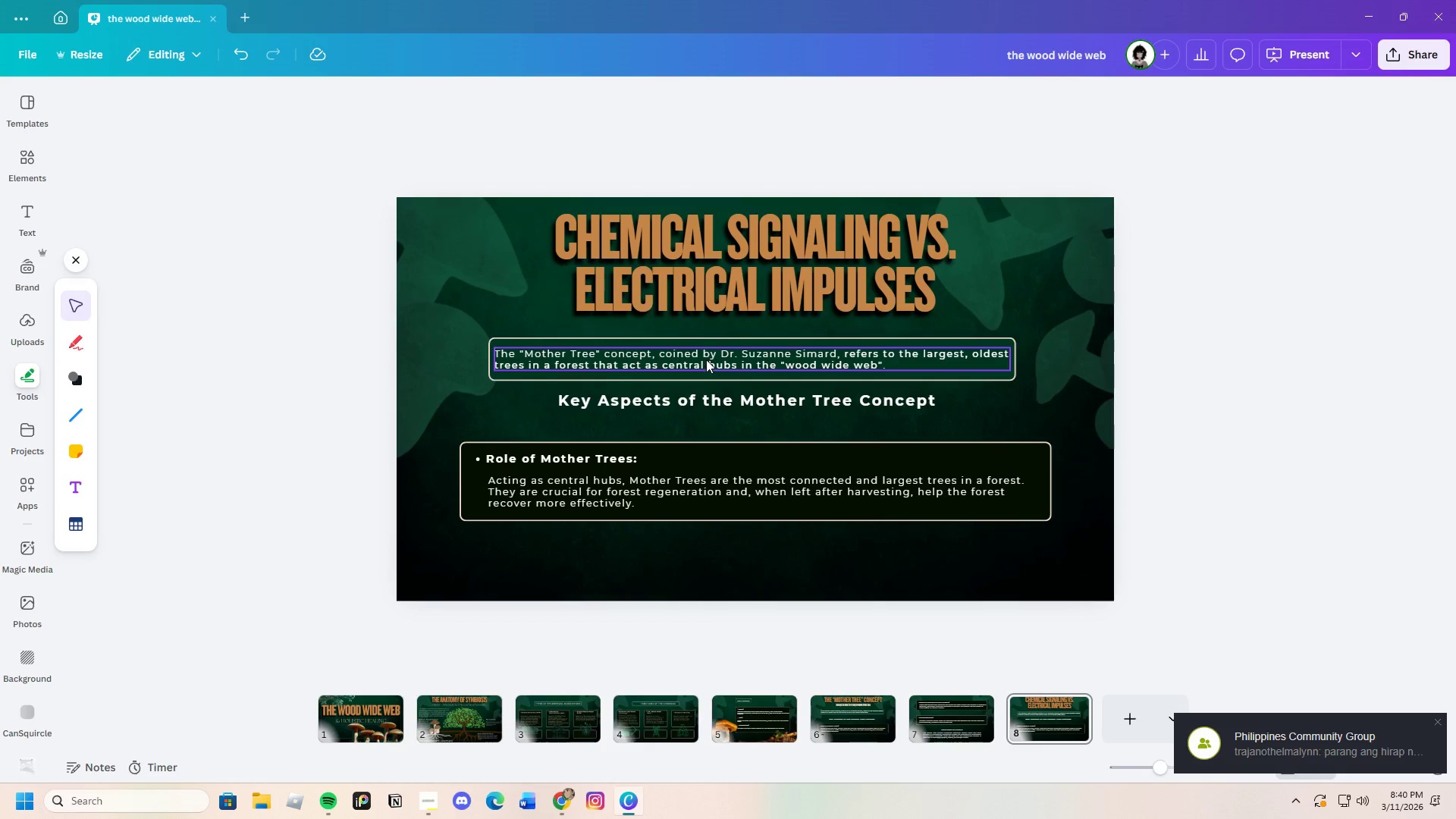 
double_click([708, 359])
 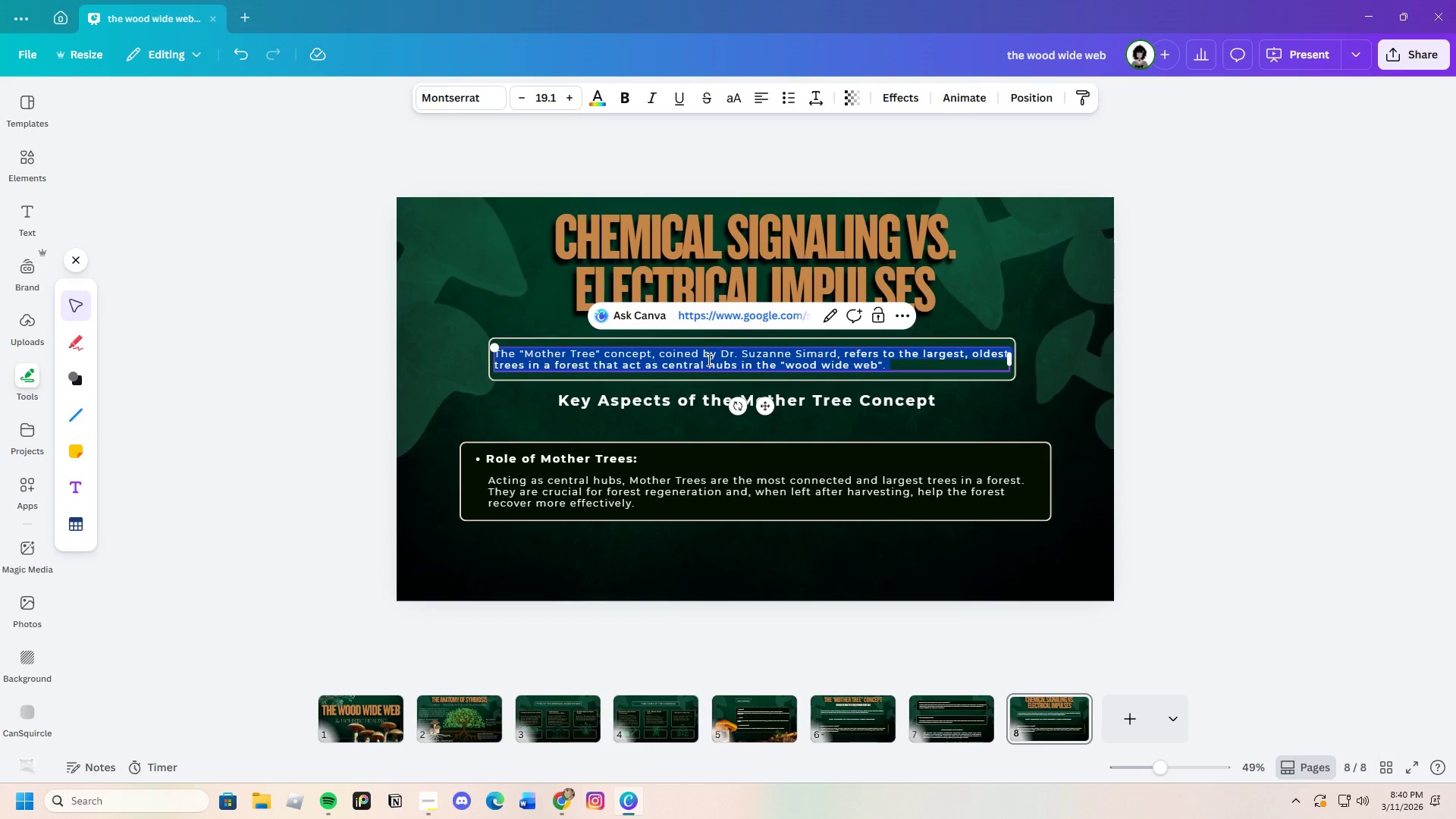 
key(Backspace)
 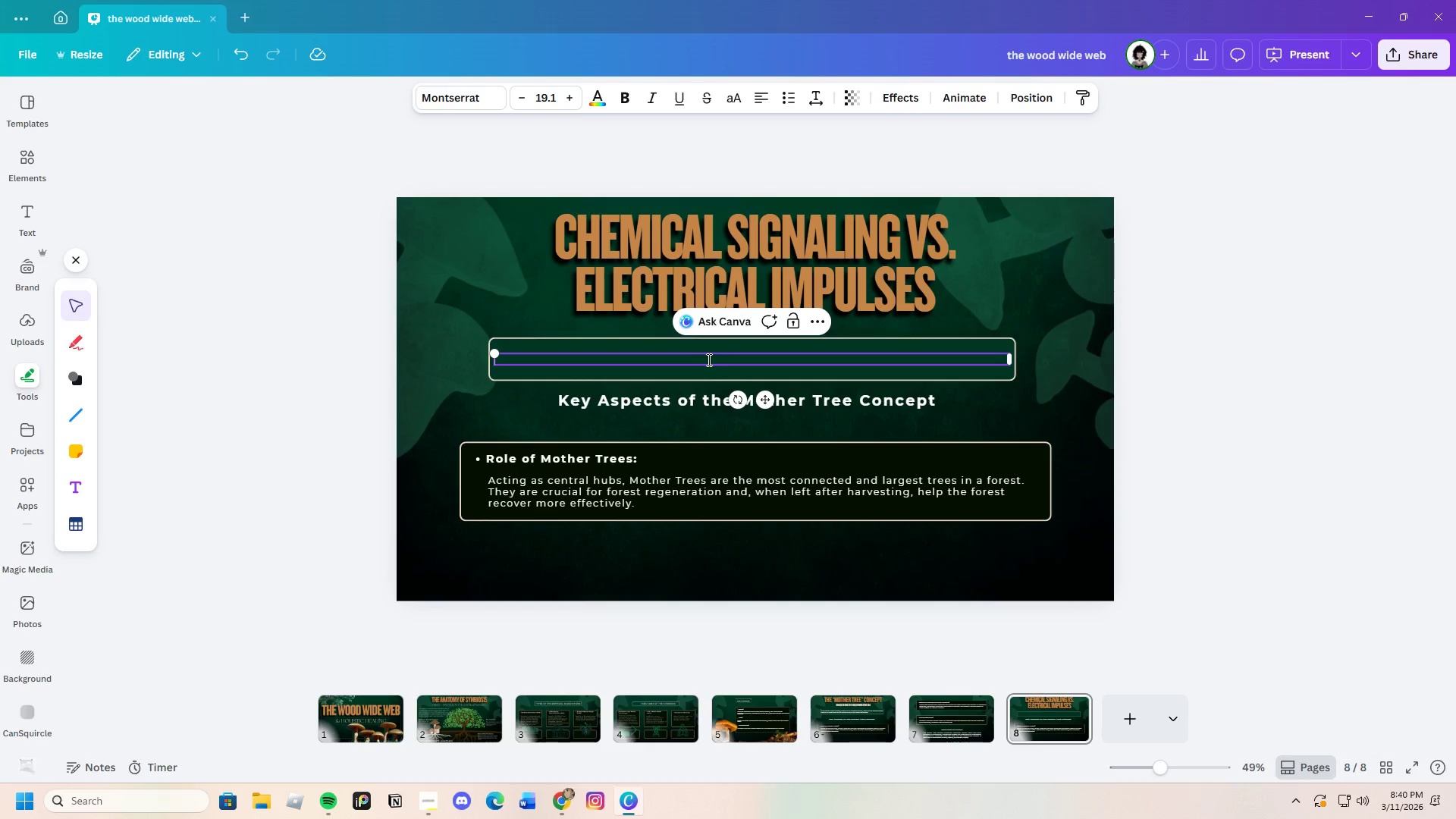 
key(Control+V)
 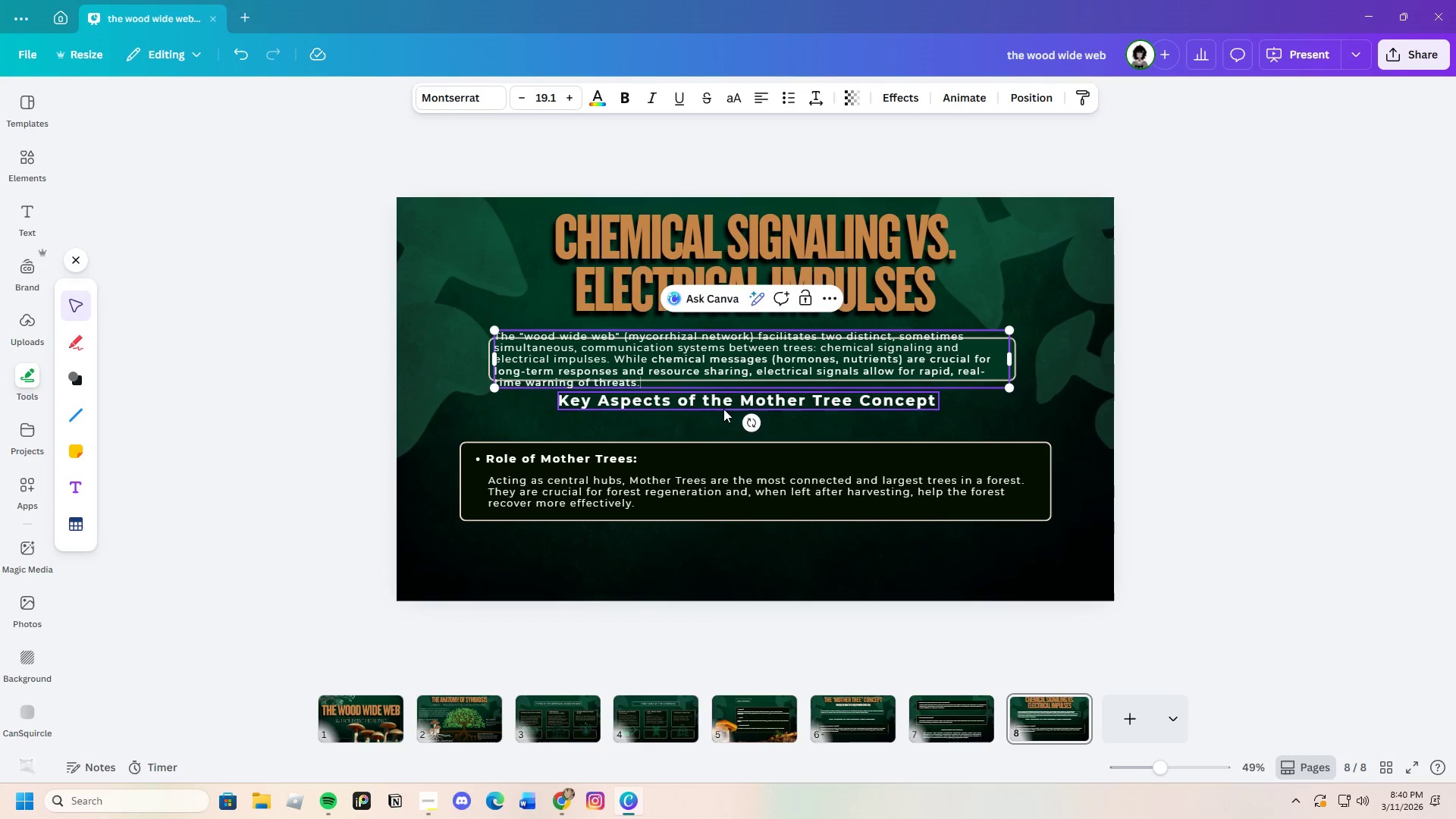 
left_click_drag(start_coordinate=[730, 404], to_coordinate=[730, 425])
 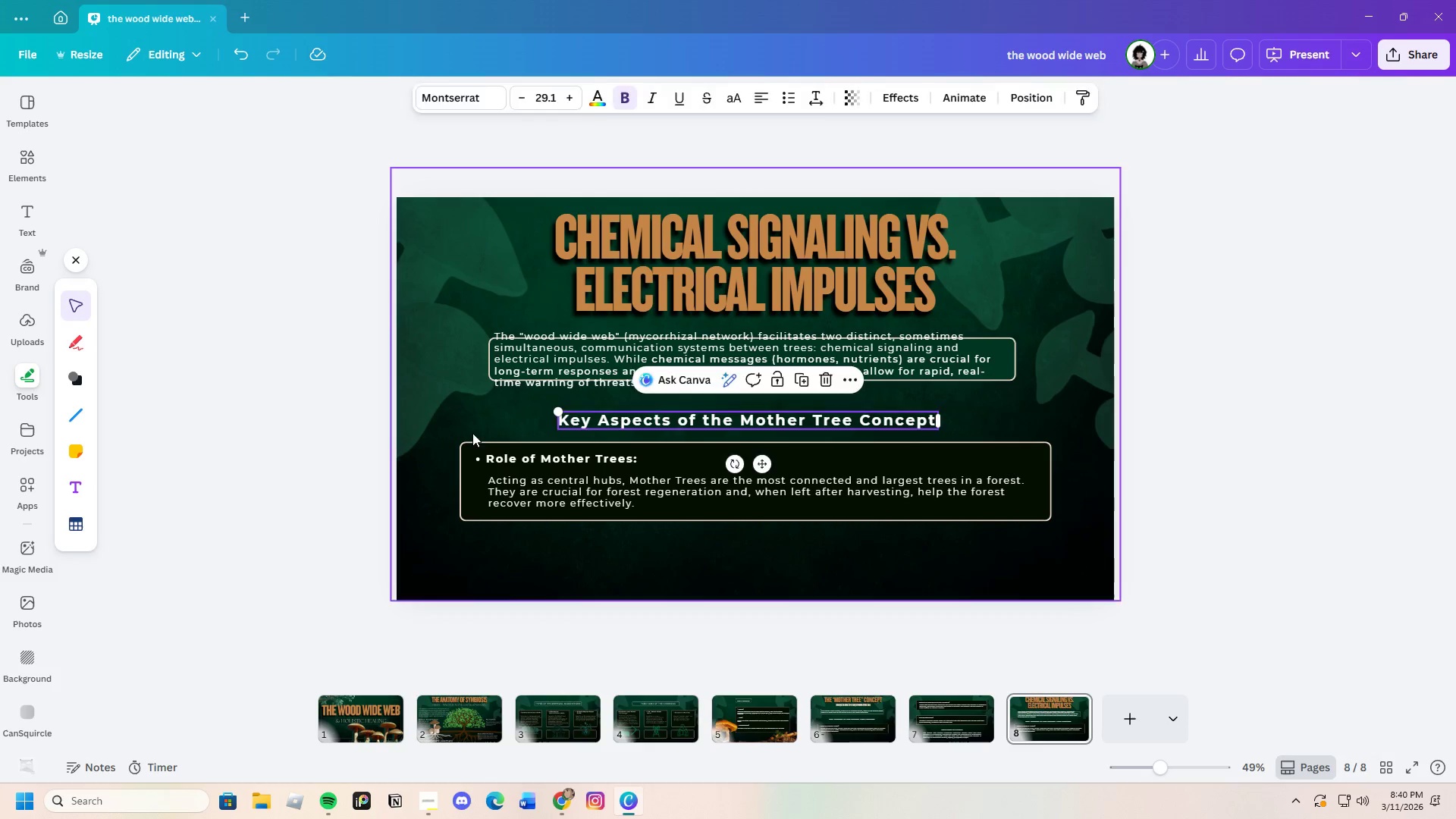 
left_click_drag(start_coordinate=[500, 424], to_coordinate=[781, 515])
 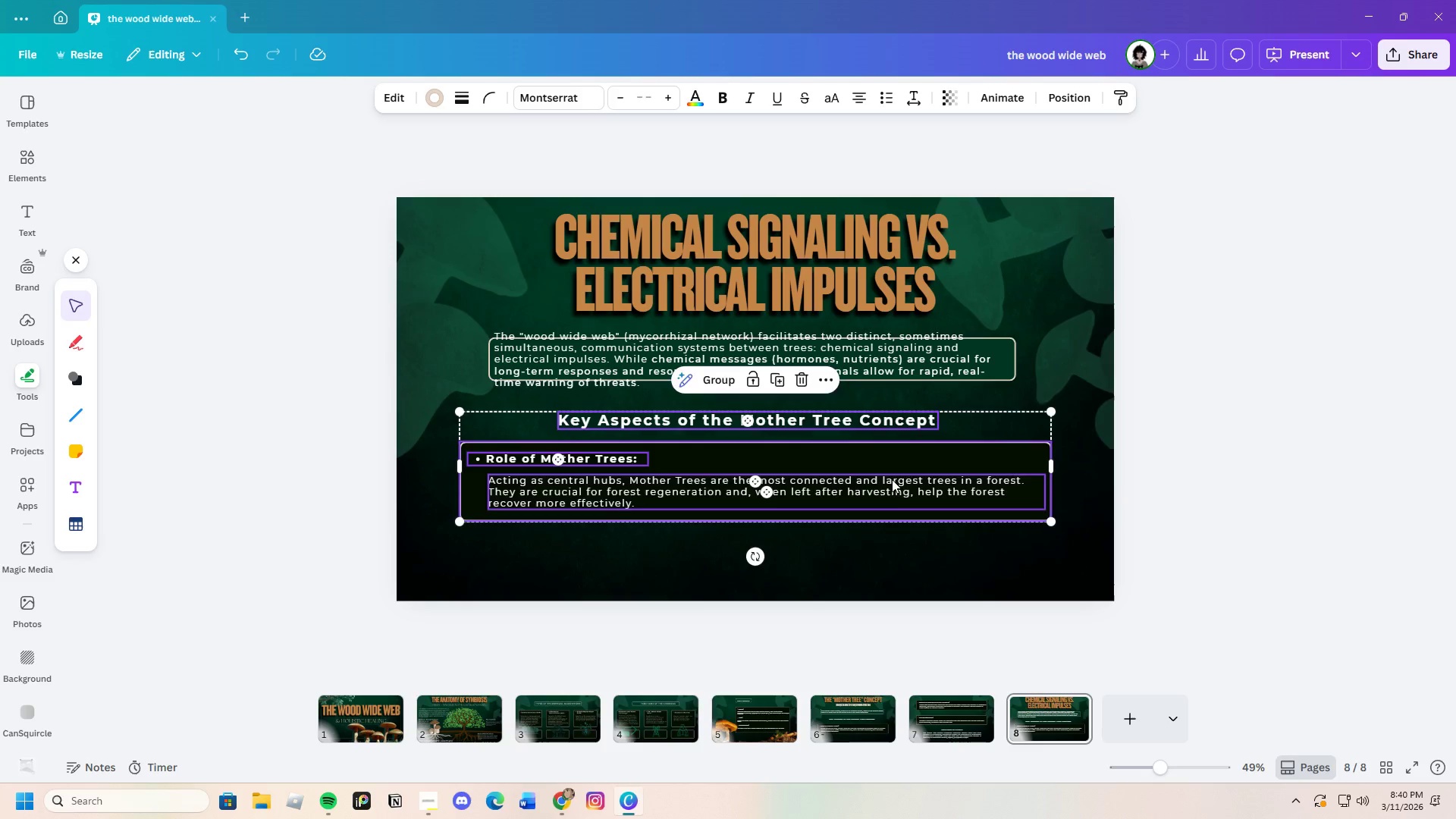 
left_click_drag(start_coordinate=[892, 479], to_coordinate=[892, 528])
 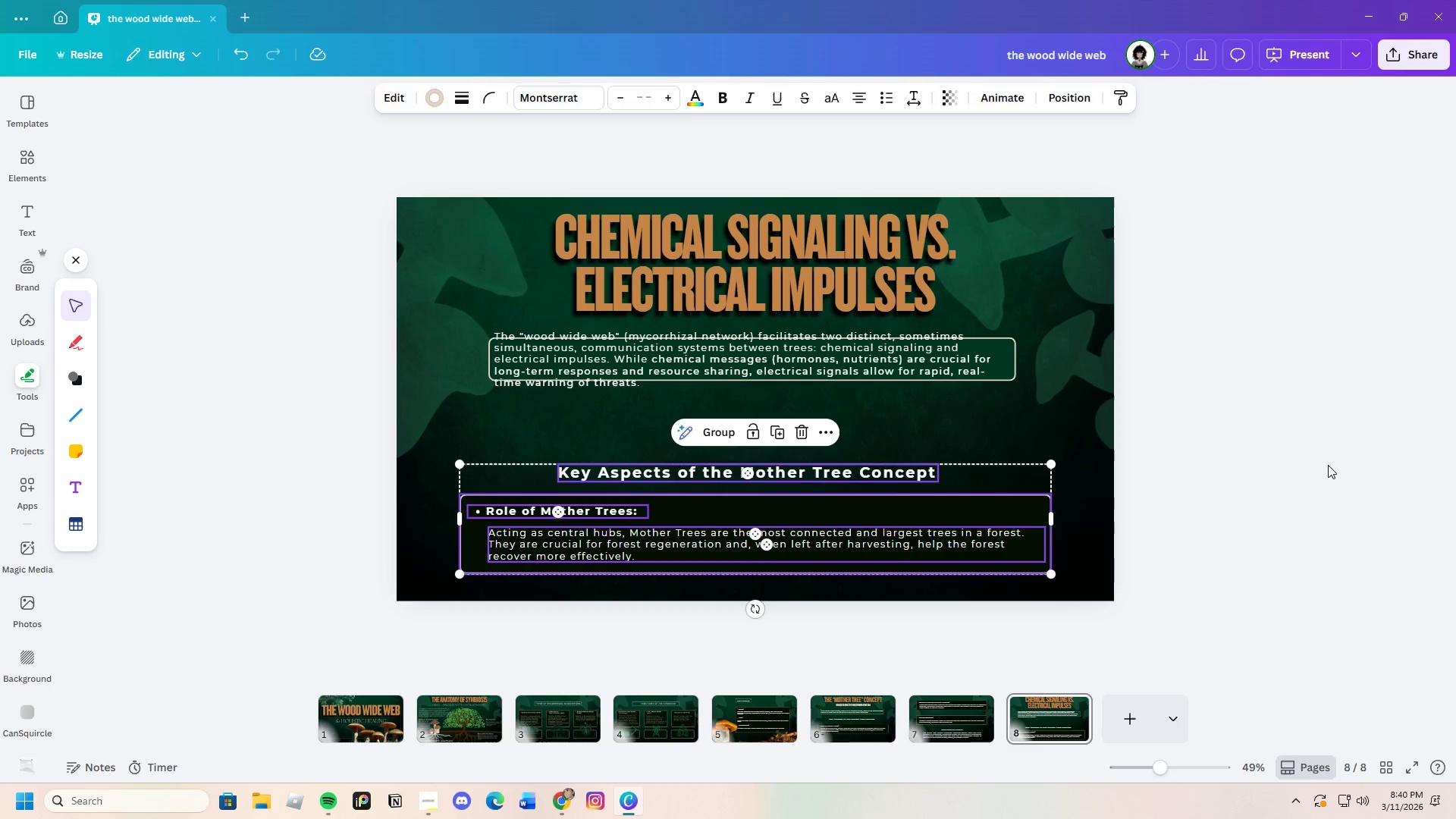 
left_click([1328, 465])
 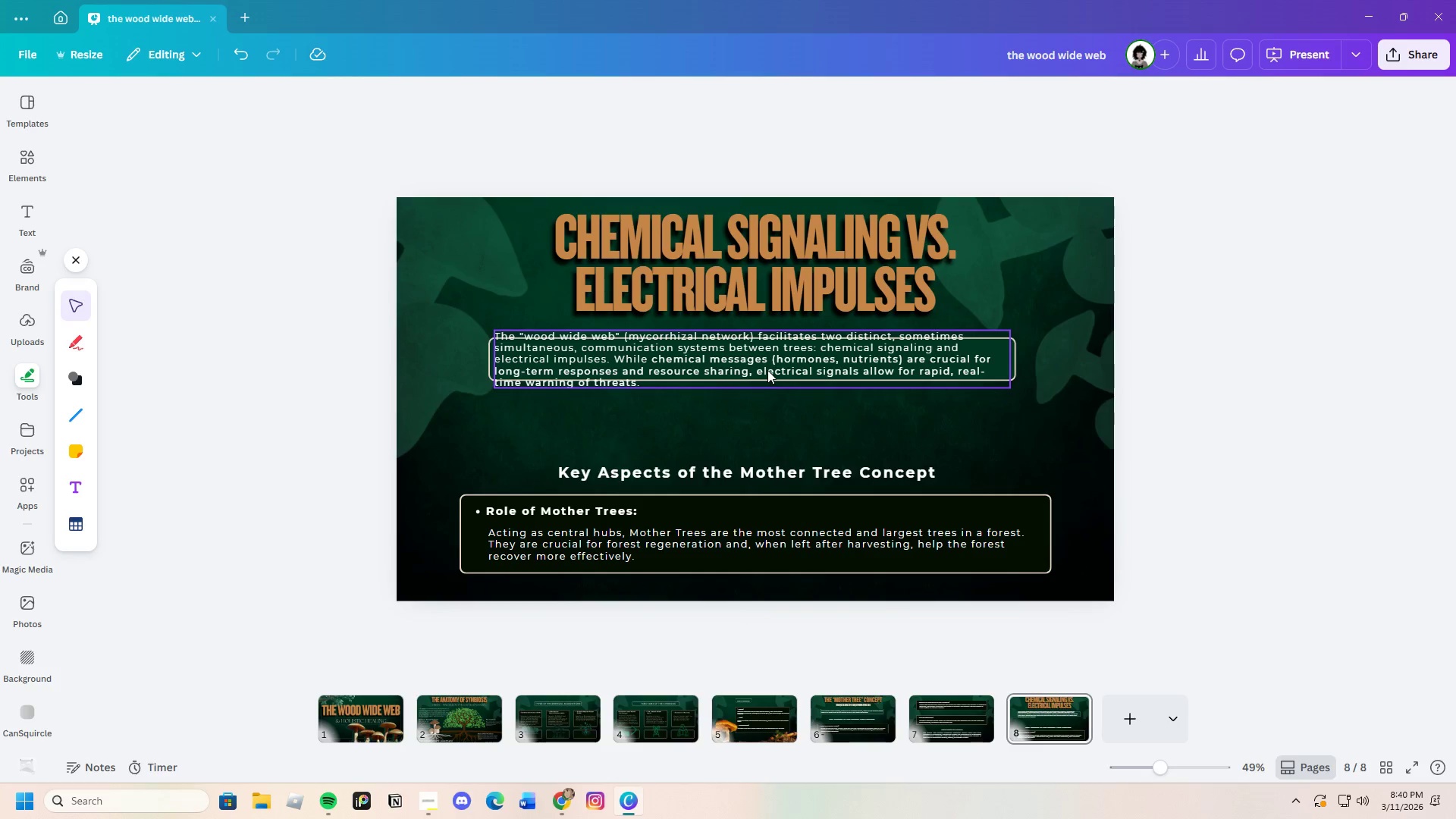 
left_click([767, 370])
 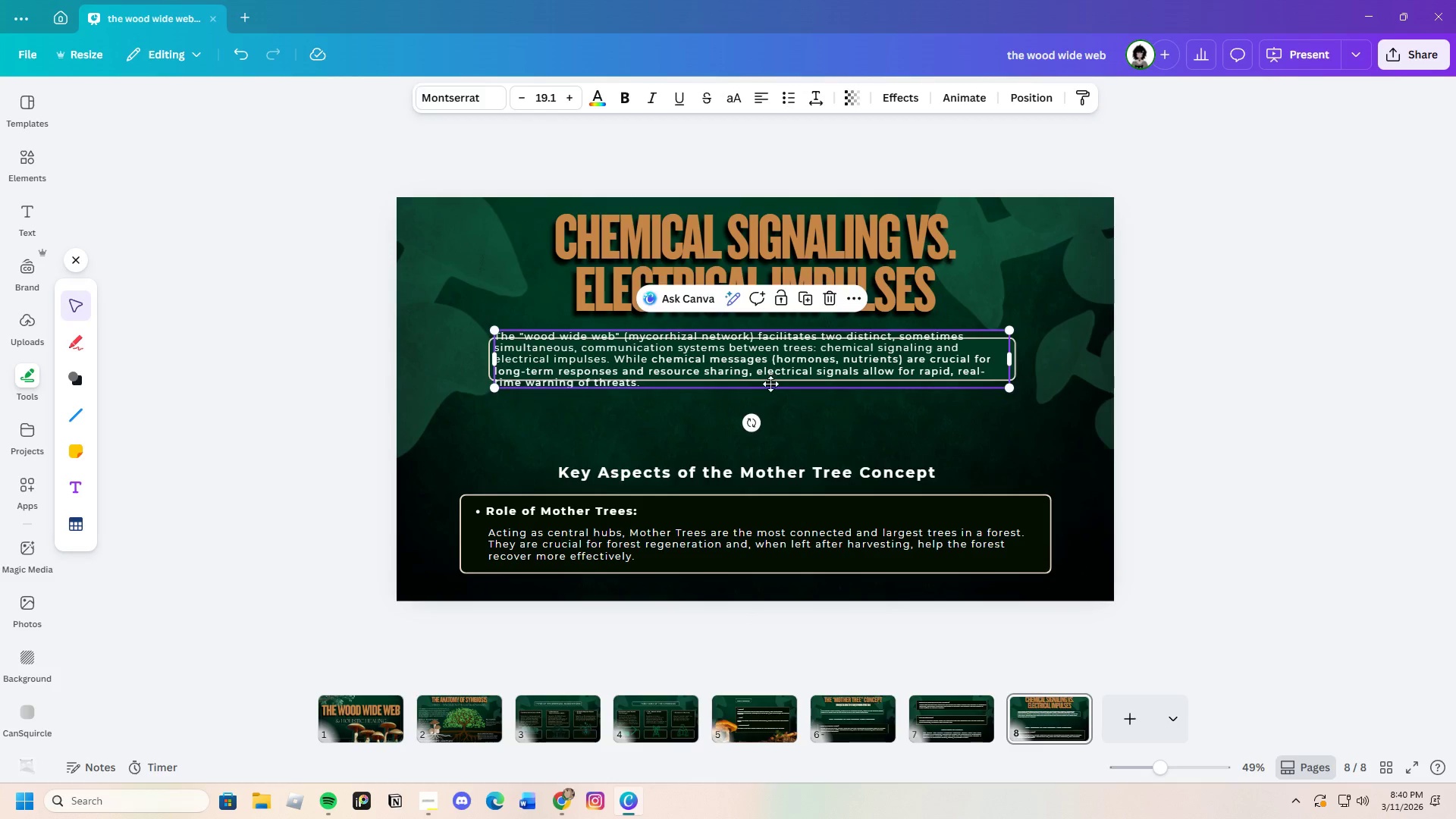 
left_click_drag(start_coordinate=[767, 367], to_coordinate=[779, 444])
 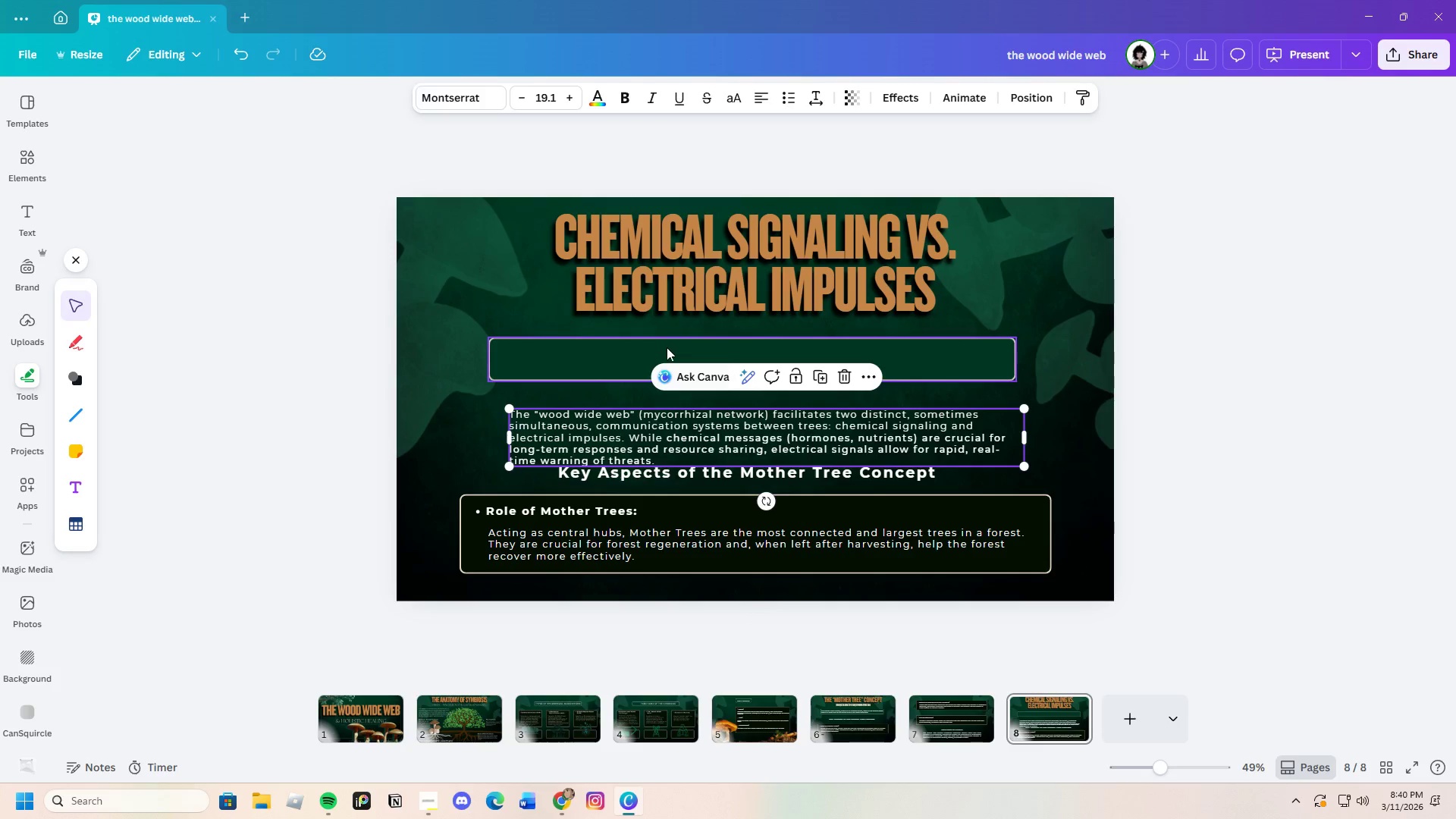 
left_click([667, 347])
 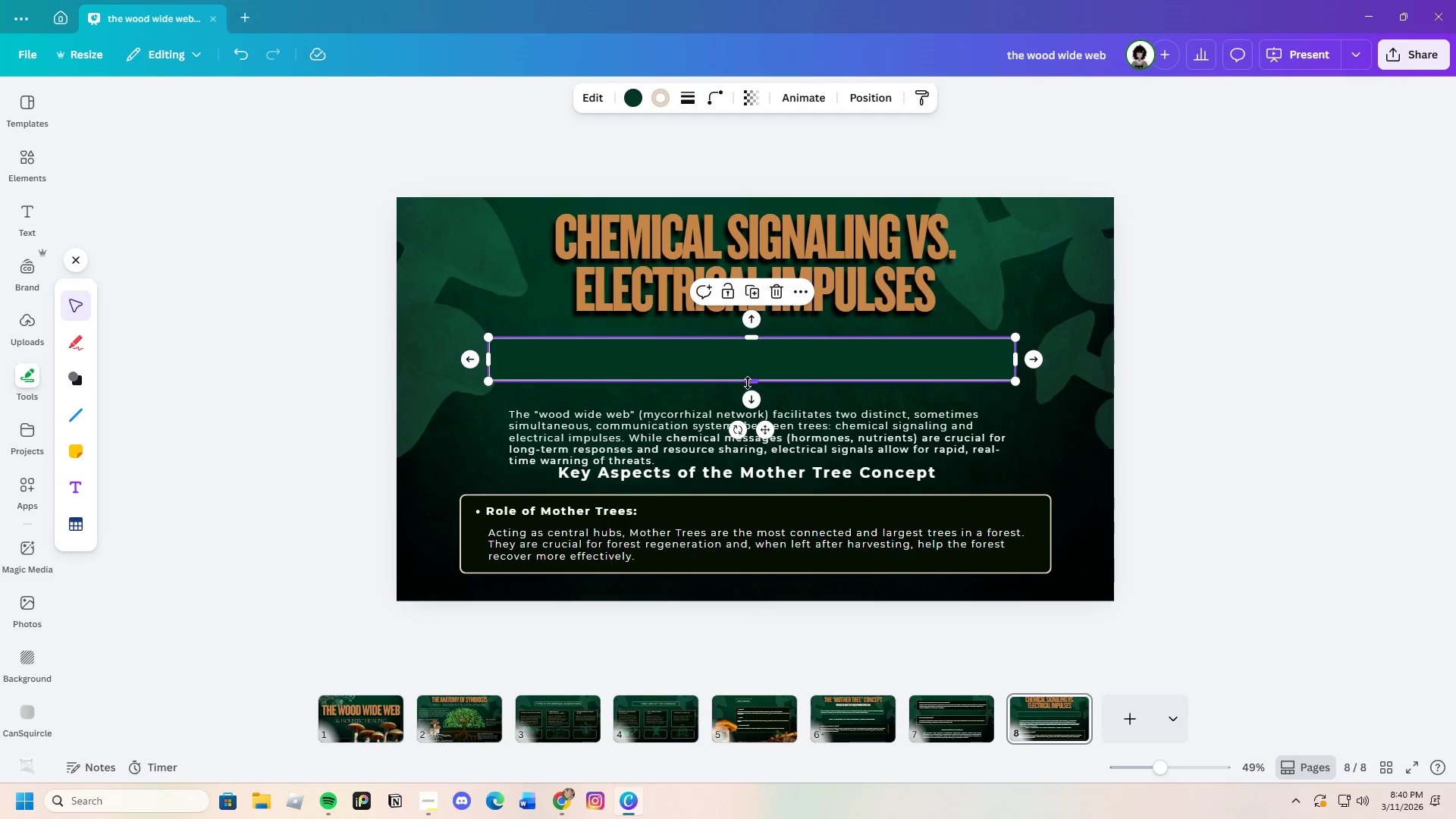 
left_click_drag(start_coordinate=[752, 383], to_coordinate=[761, 427])
 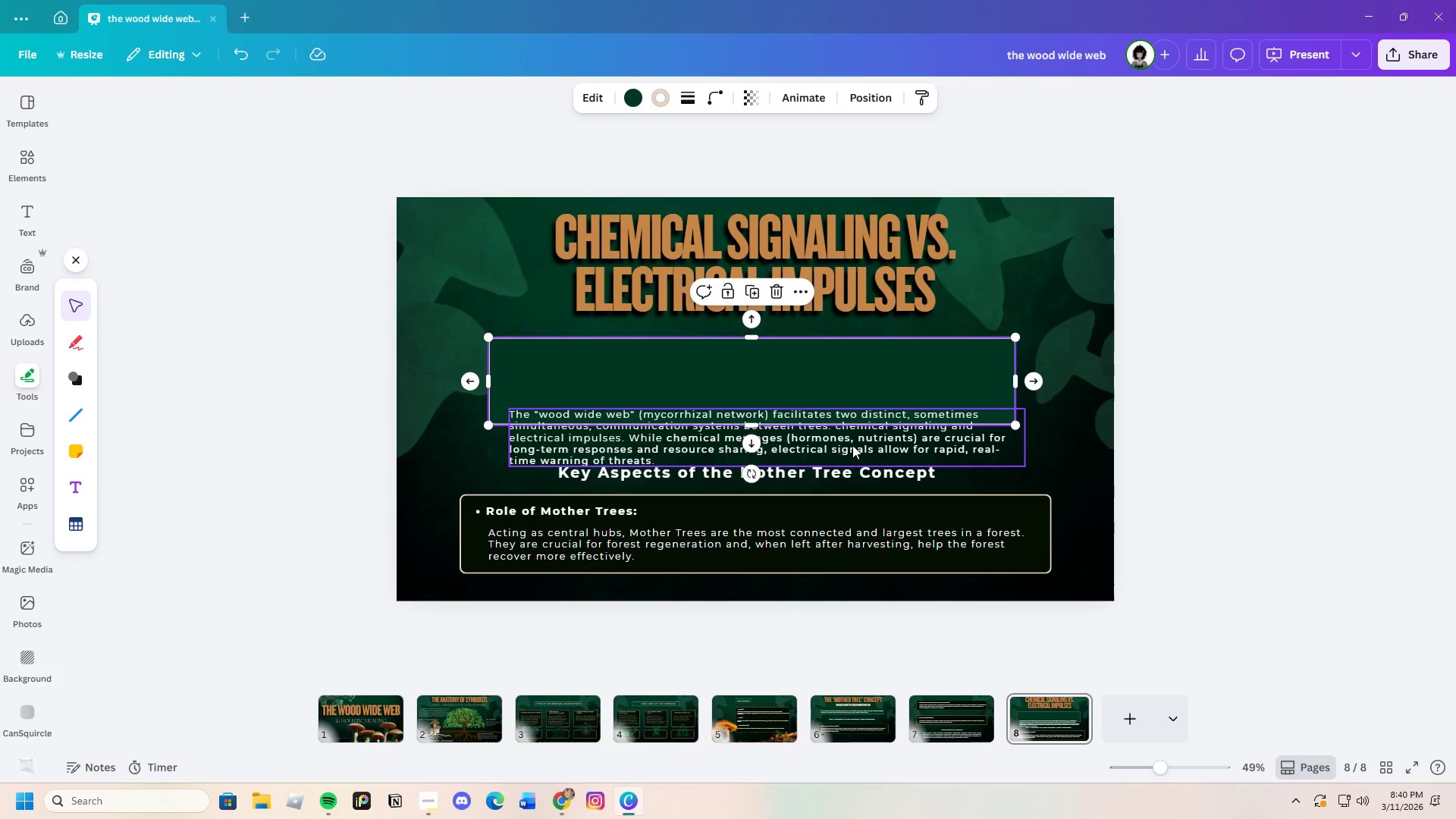 
left_click([853, 445])
 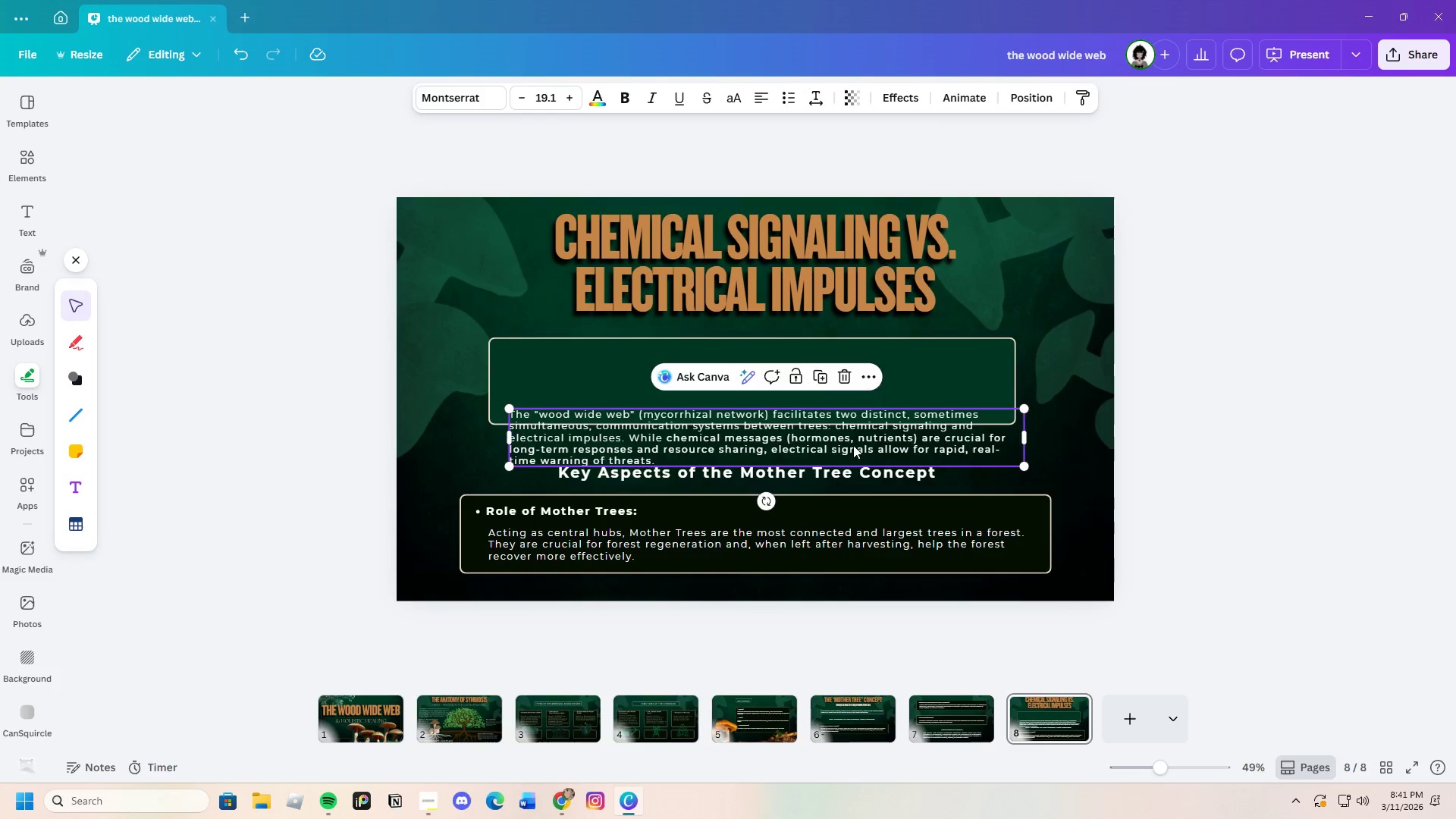 
left_click_drag(start_coordinate=[853, 445], to_coordinate=[842, 390])
 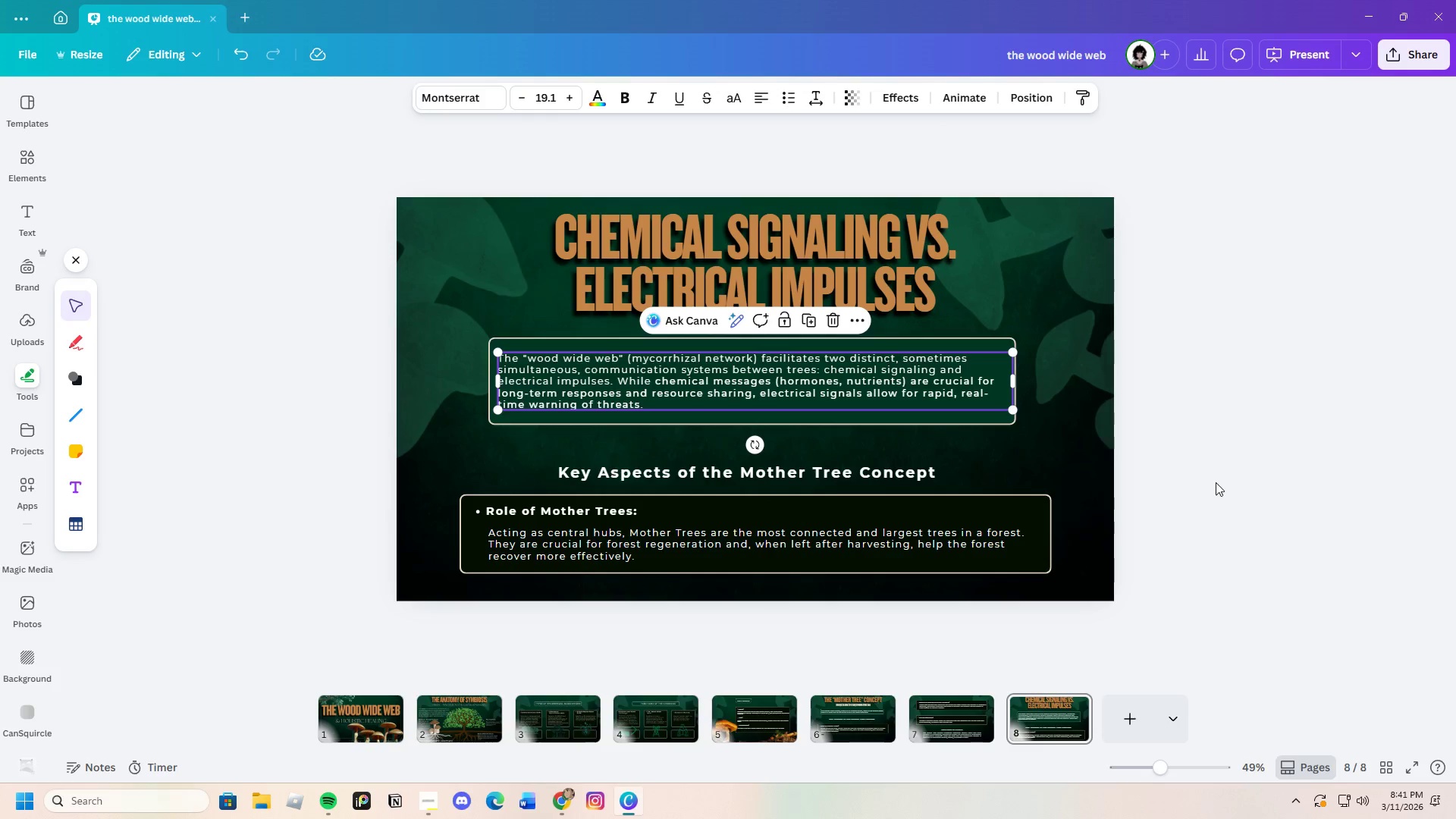 
left_click([1216, 482])
 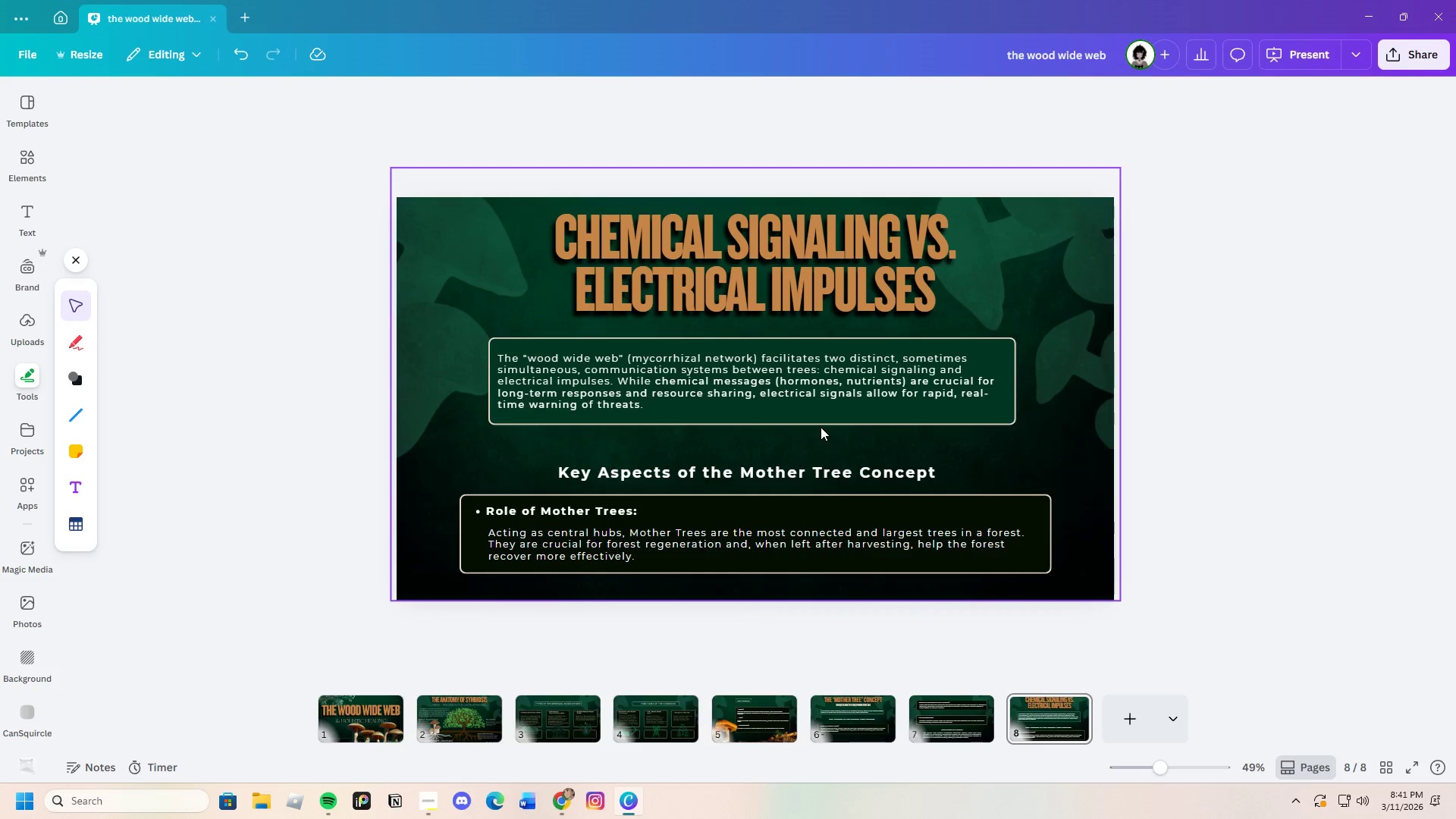 
left_click([818, 422])
 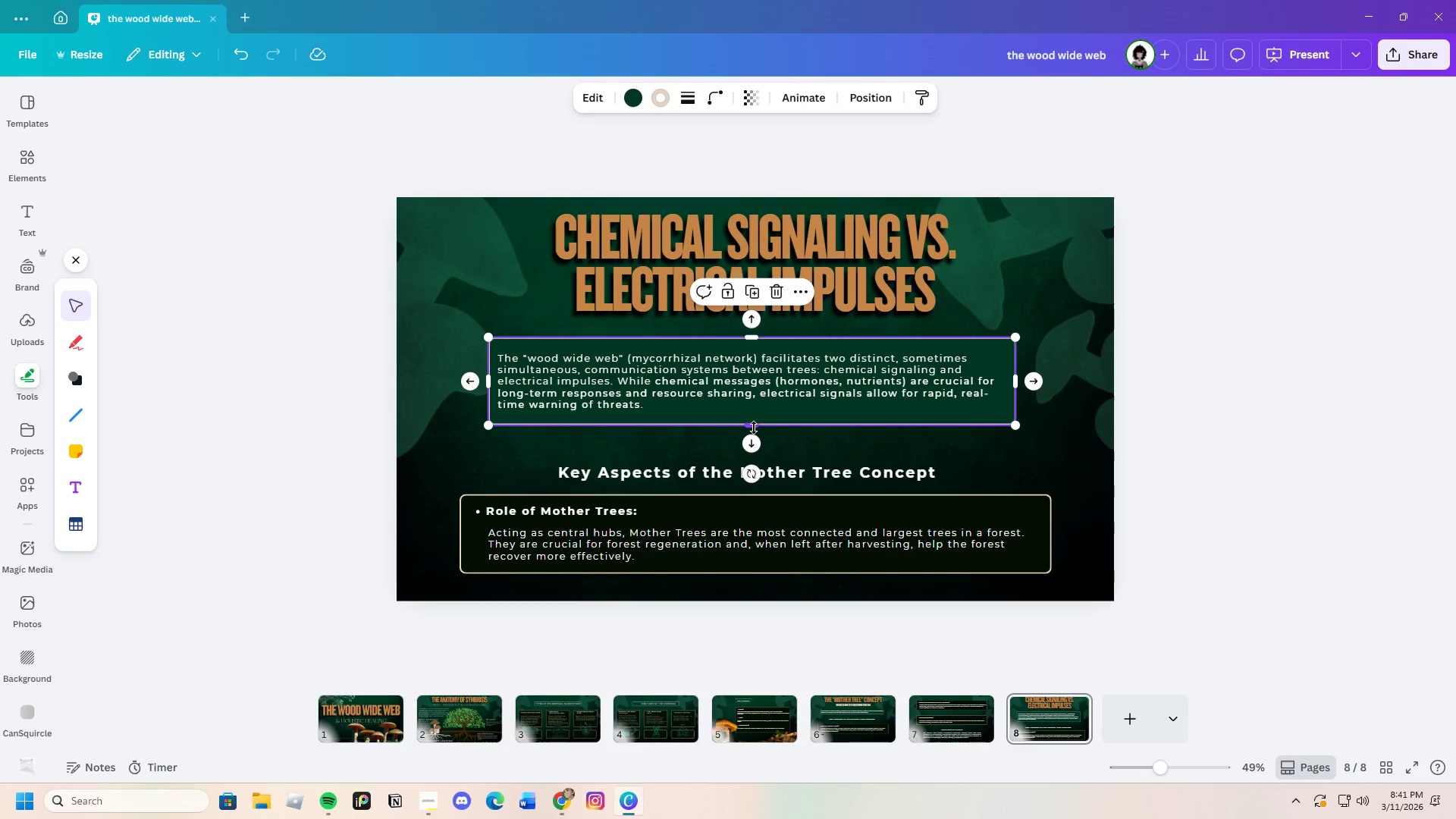 
left_click_drag(start_coordinate=[754, 428], to_coordinate=[753, 422])
 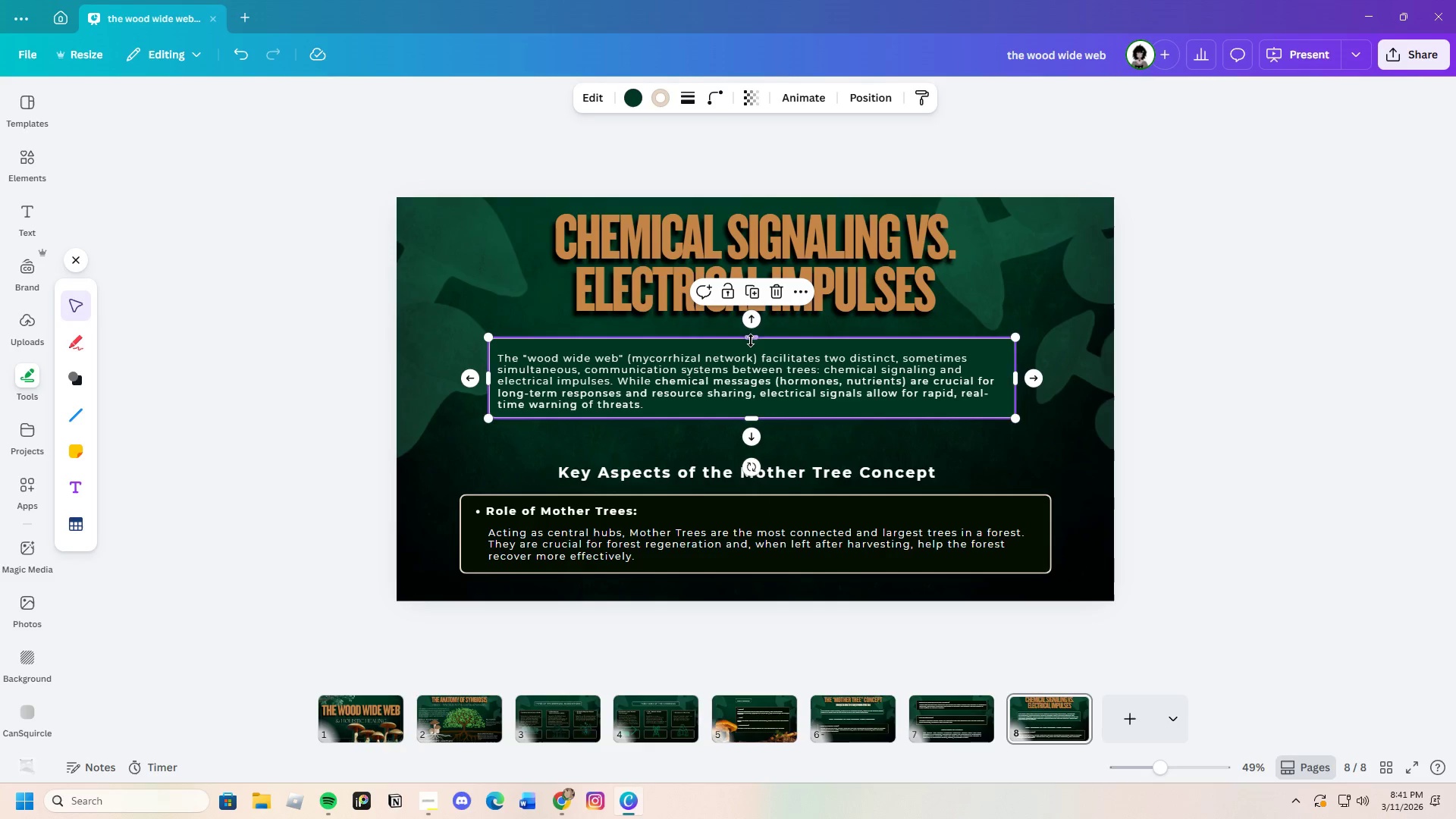 
left_click([751, 340])
 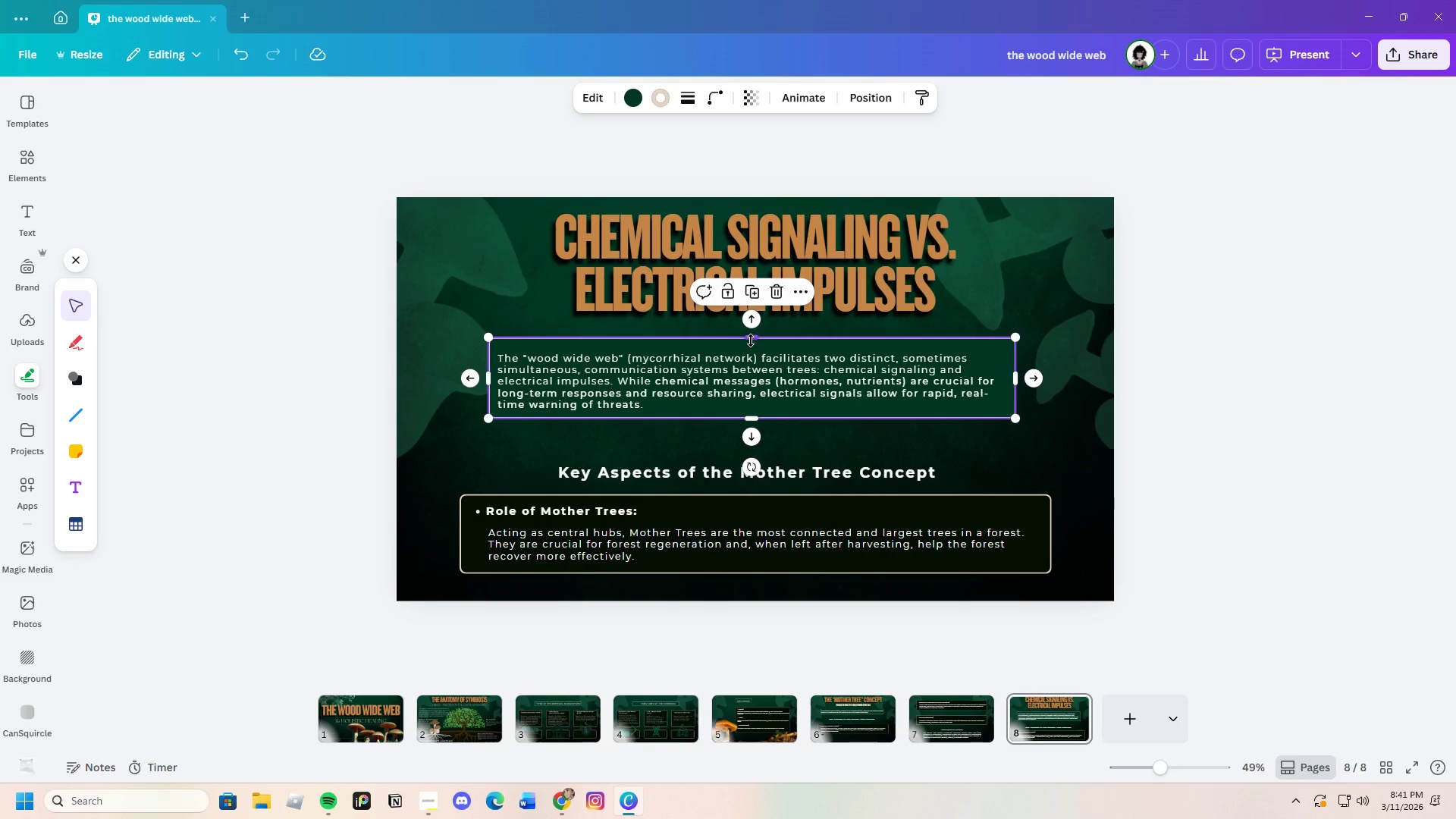 
left_click_drag(start_coordinate=[751, 340], to_coordinate=[751, 345])
 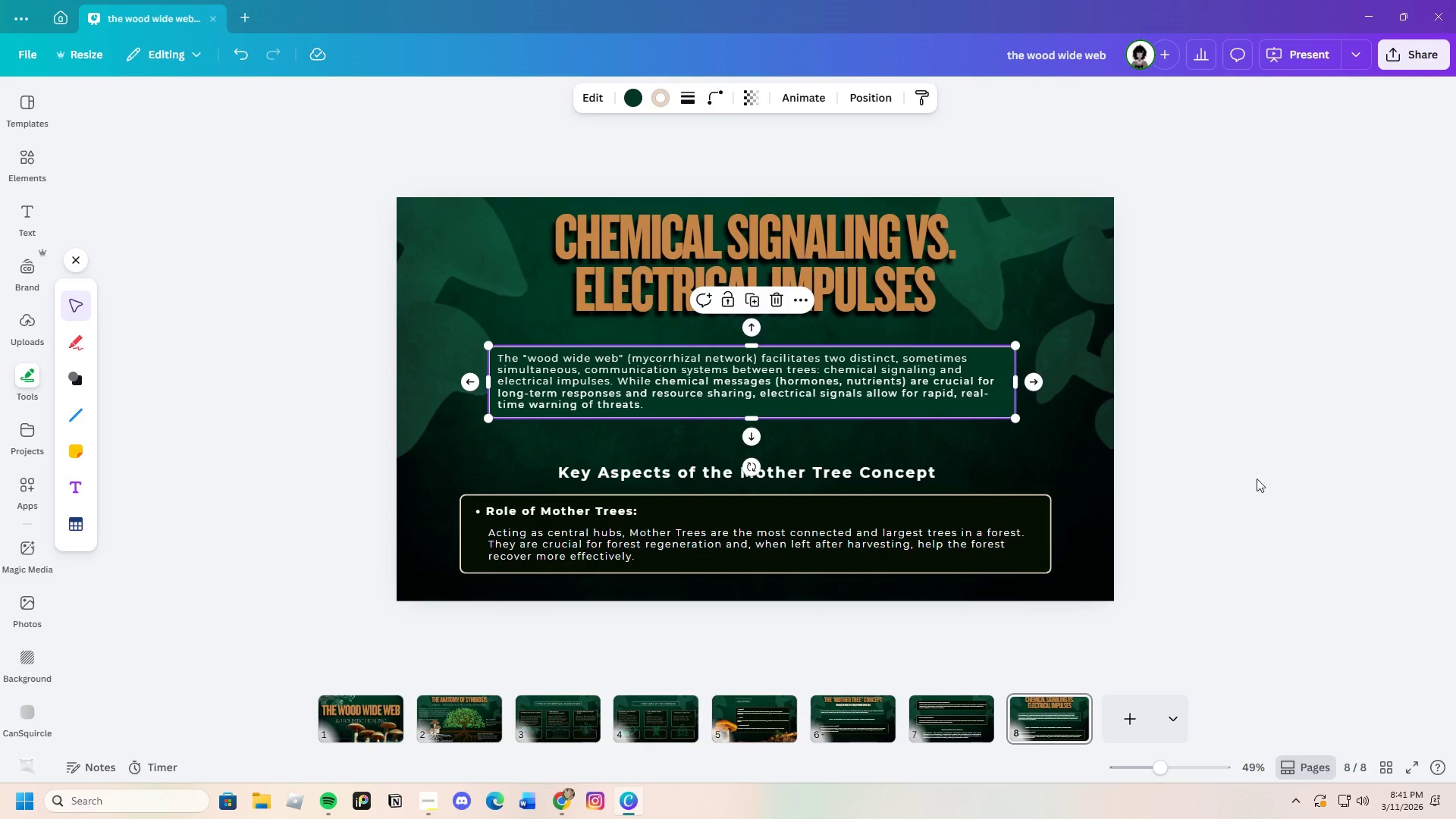 
left_click([1269, 479])
 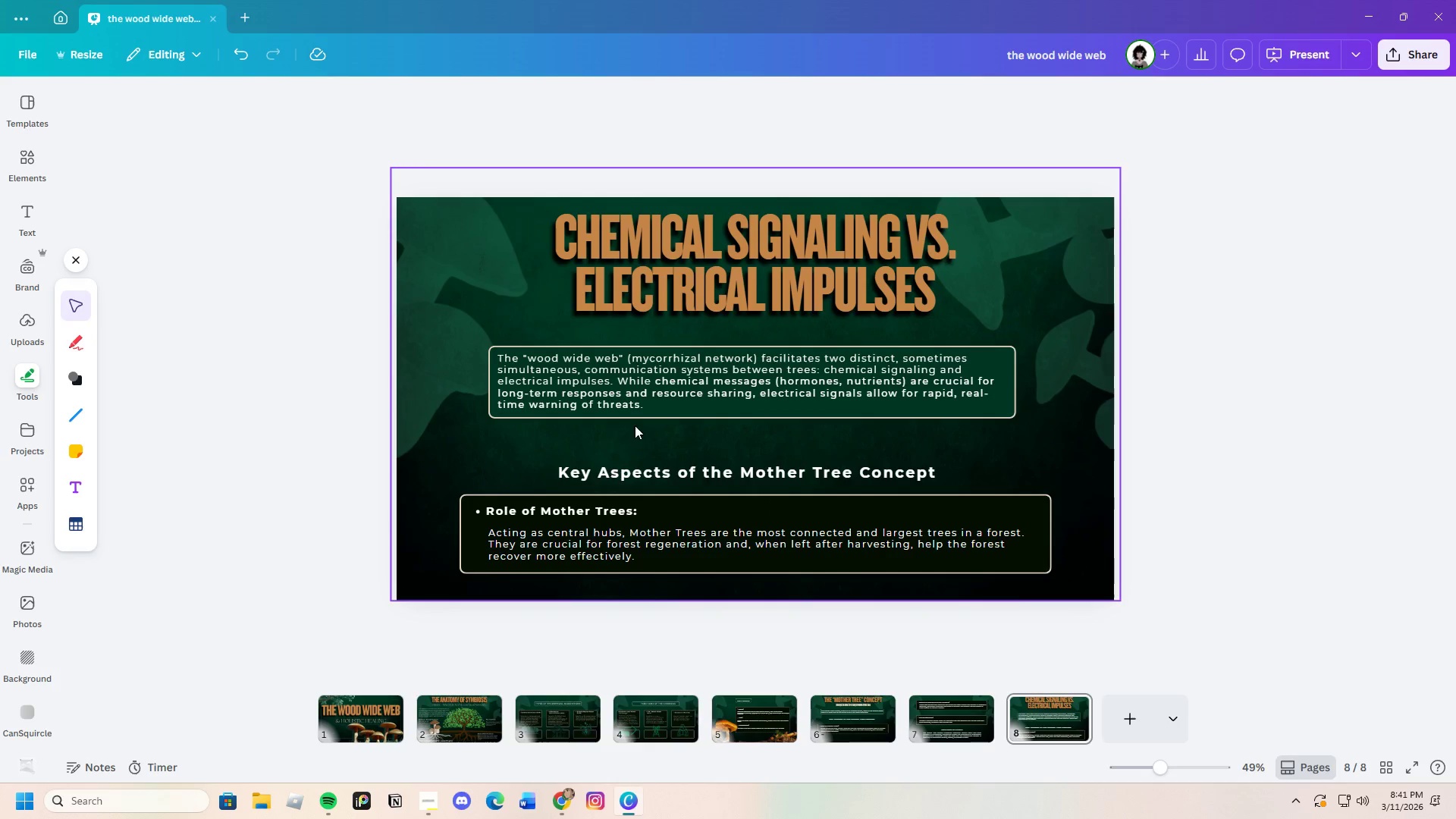 
left_click_drag(start_coordinate=[600, 431], to_coordinate=[592, 342])
 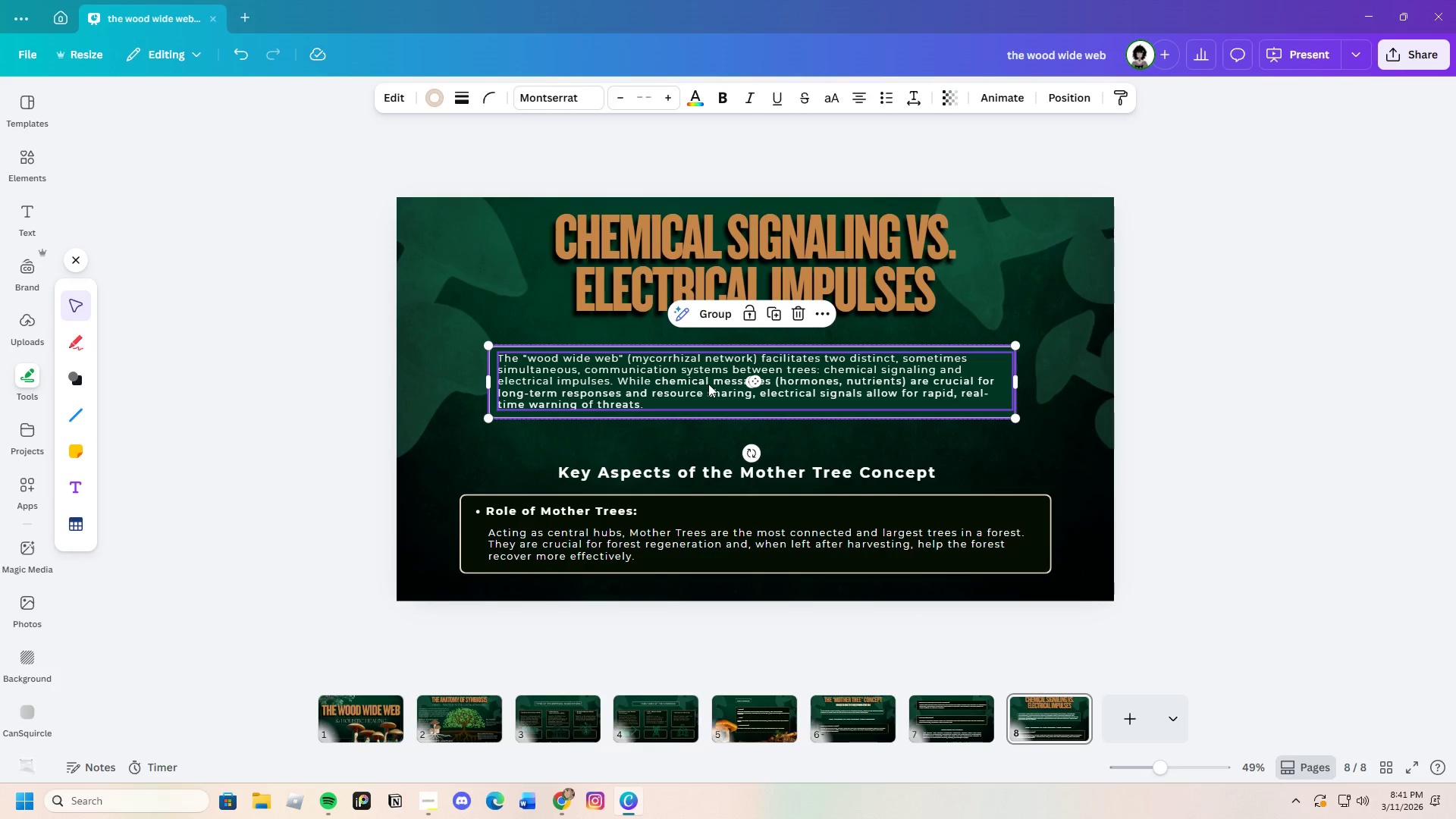 
left_click_drag(start_coordinate=[708, 384], to_coordinate=[713, 384])
 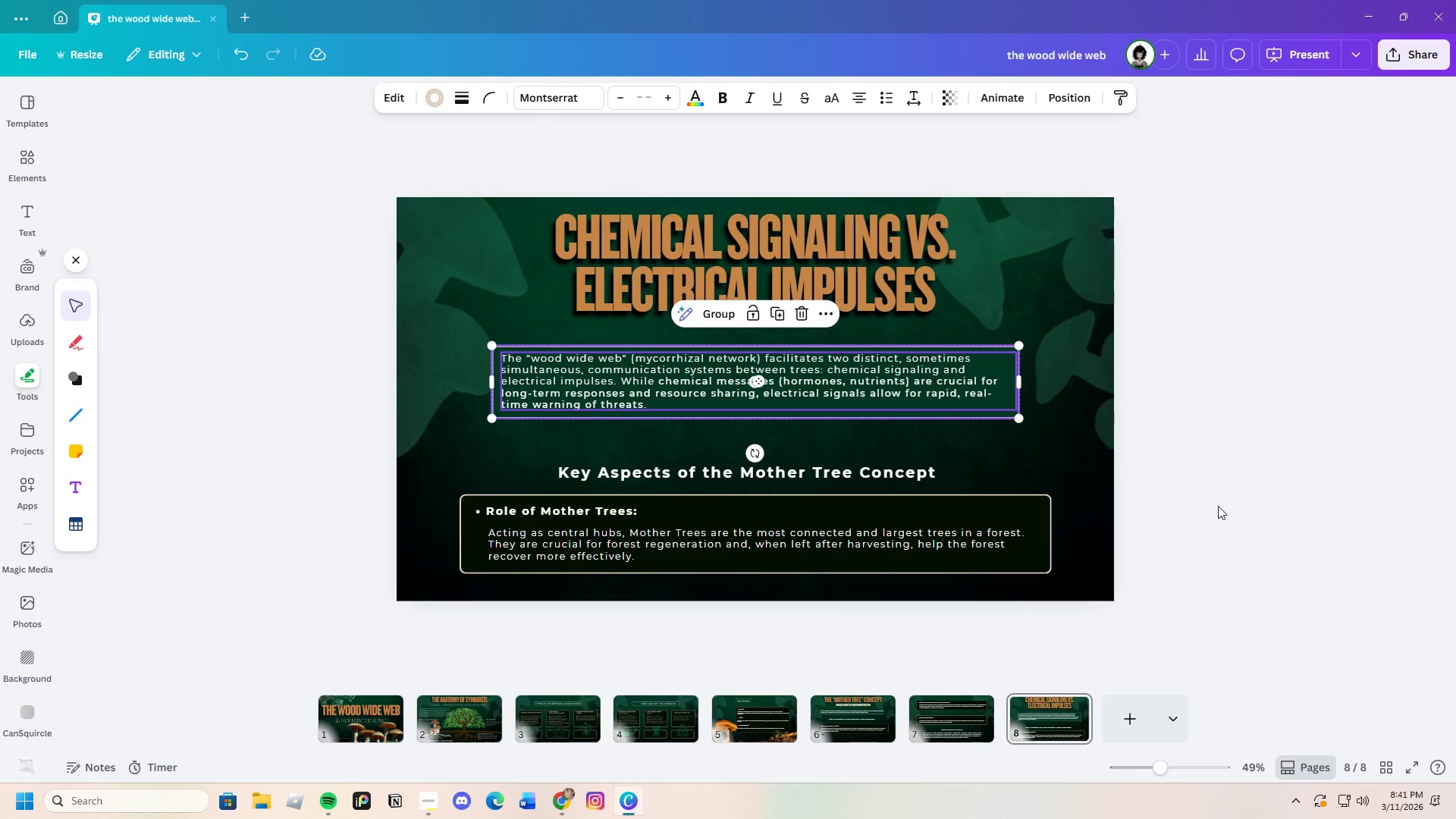 
left_click([1219, 506])
 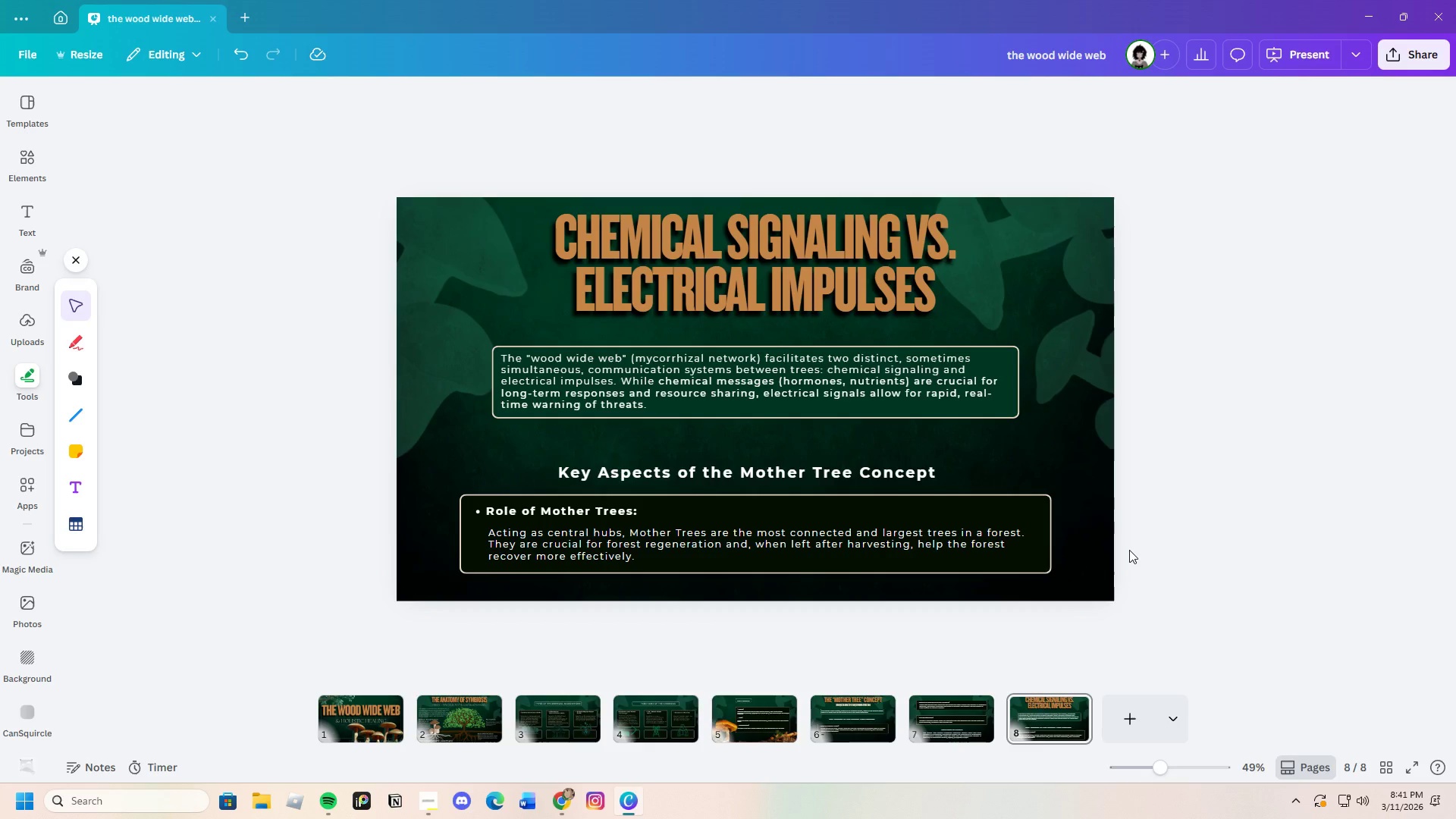 
wait(14.59)
 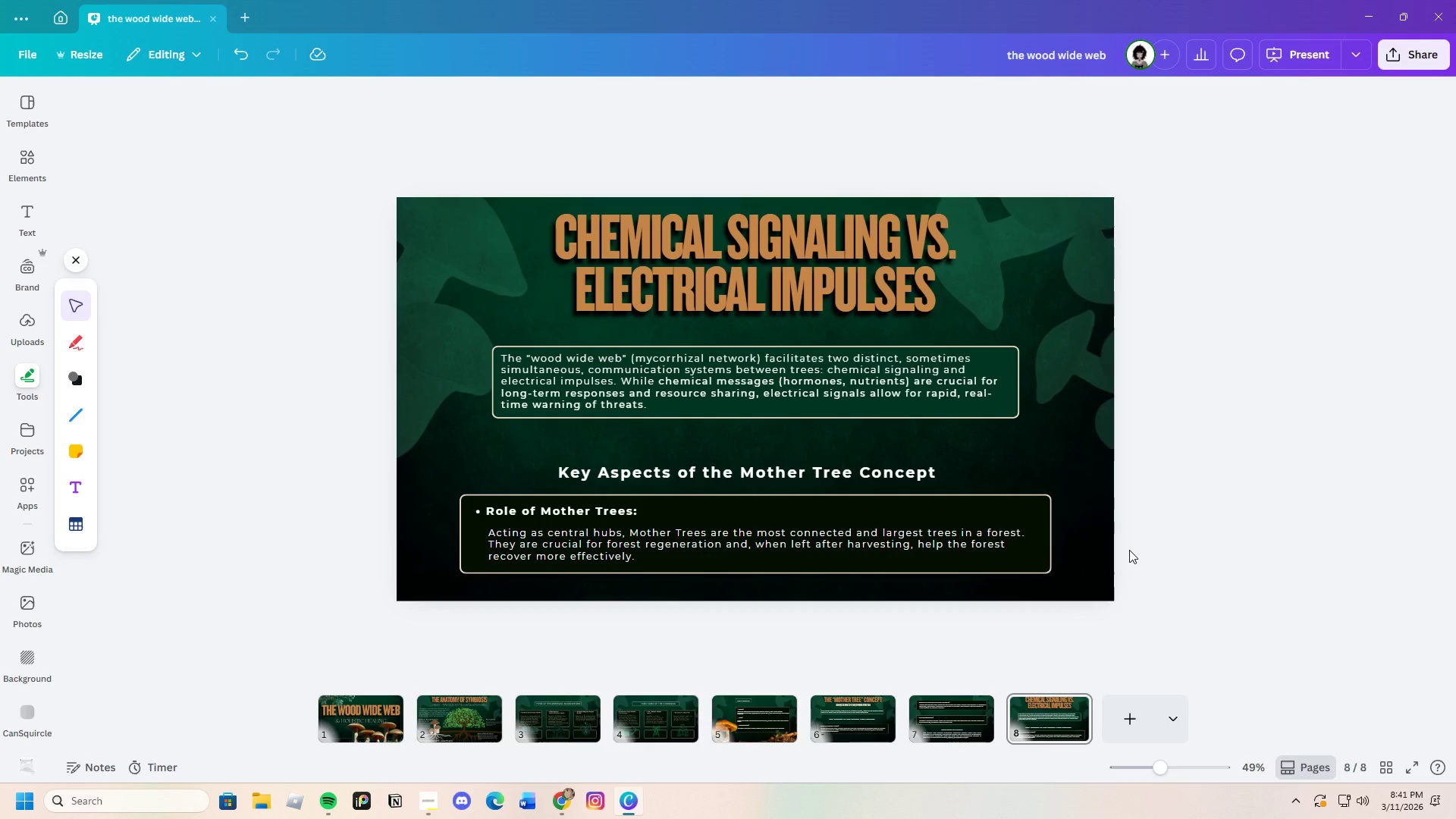 
left_click([566, 797])
 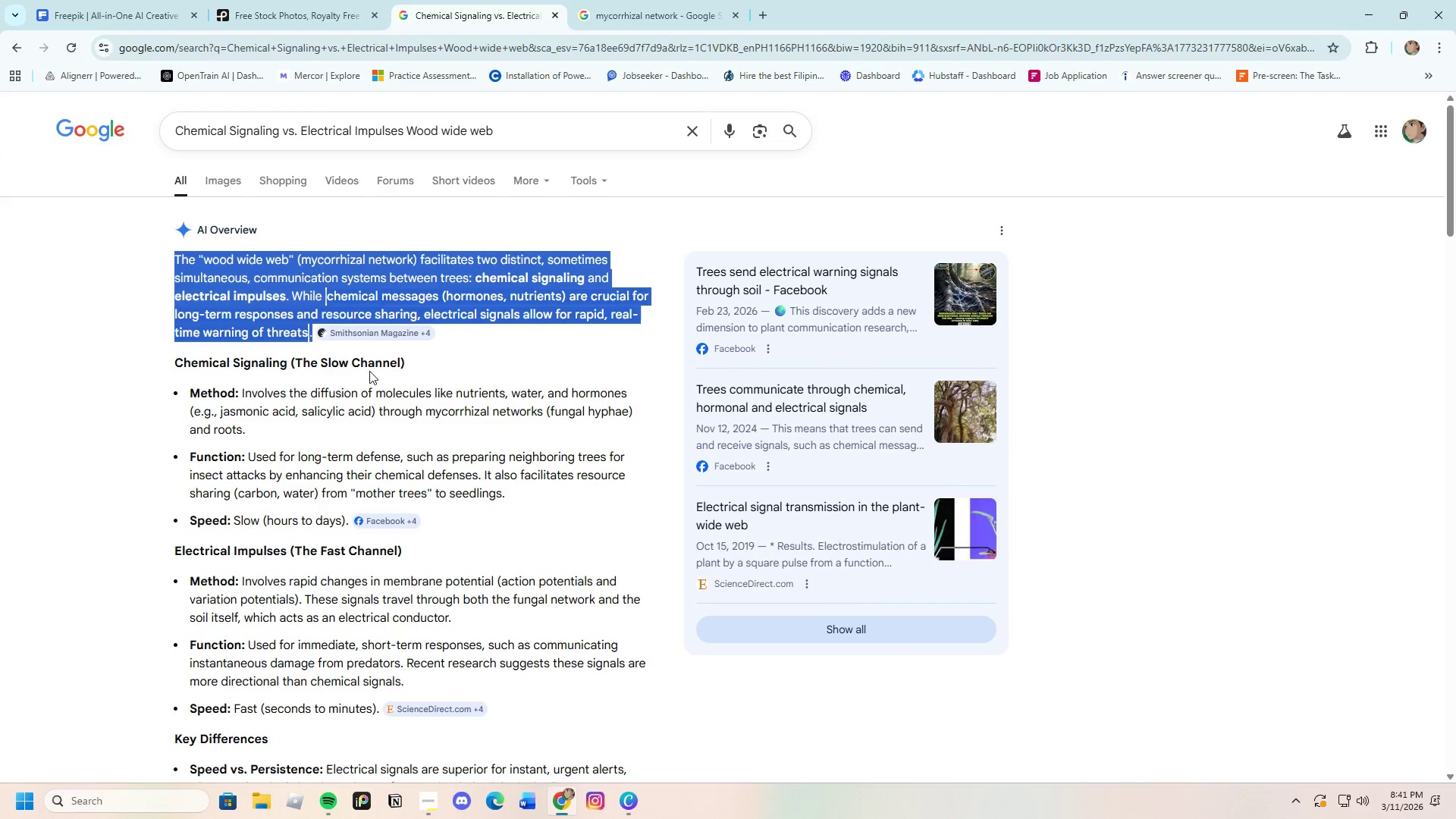 
left_click([397, 365])
 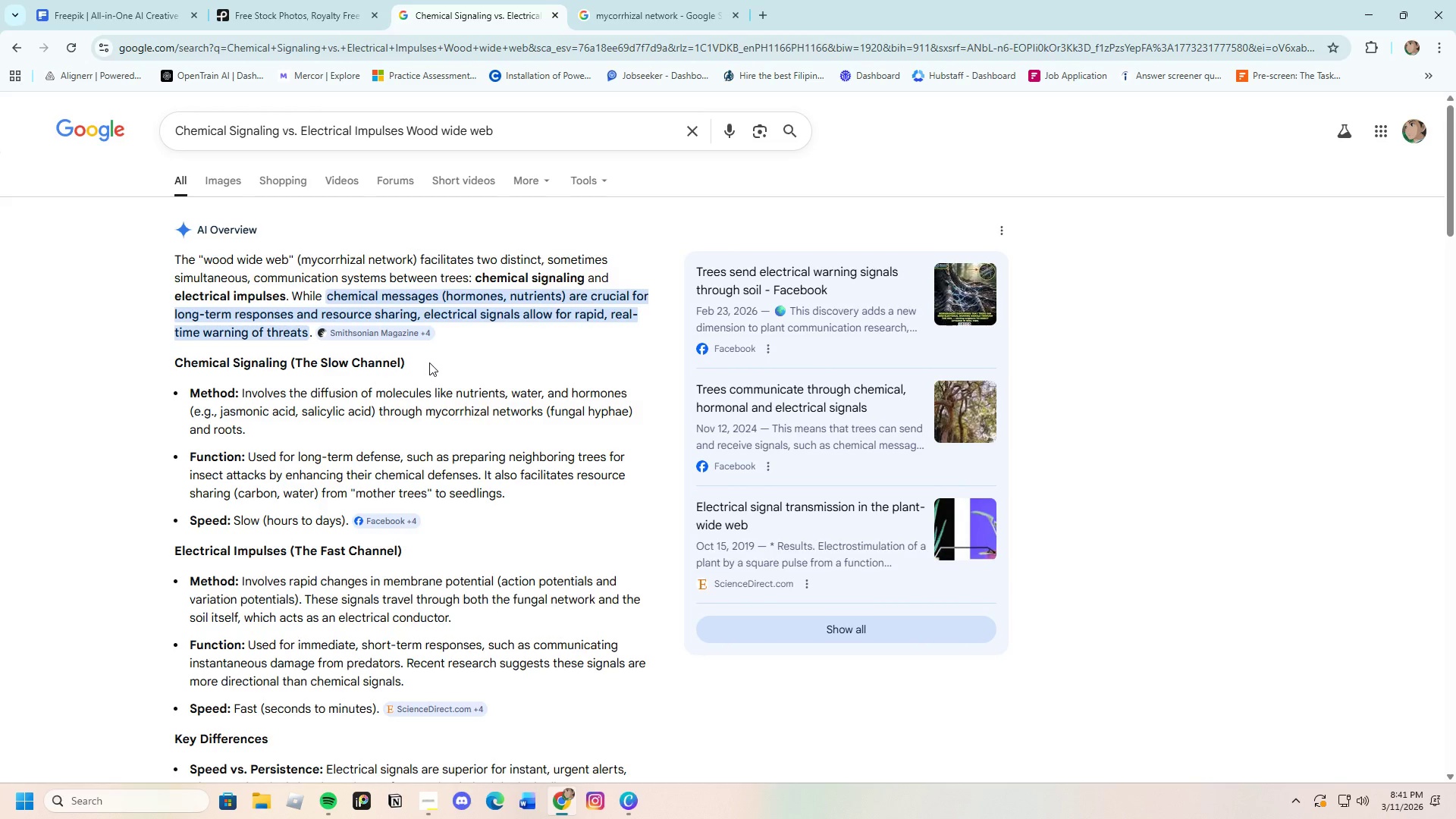 
left_click_drag(start_coordinate=[430, 362], to_coordinate=[157, 365])
 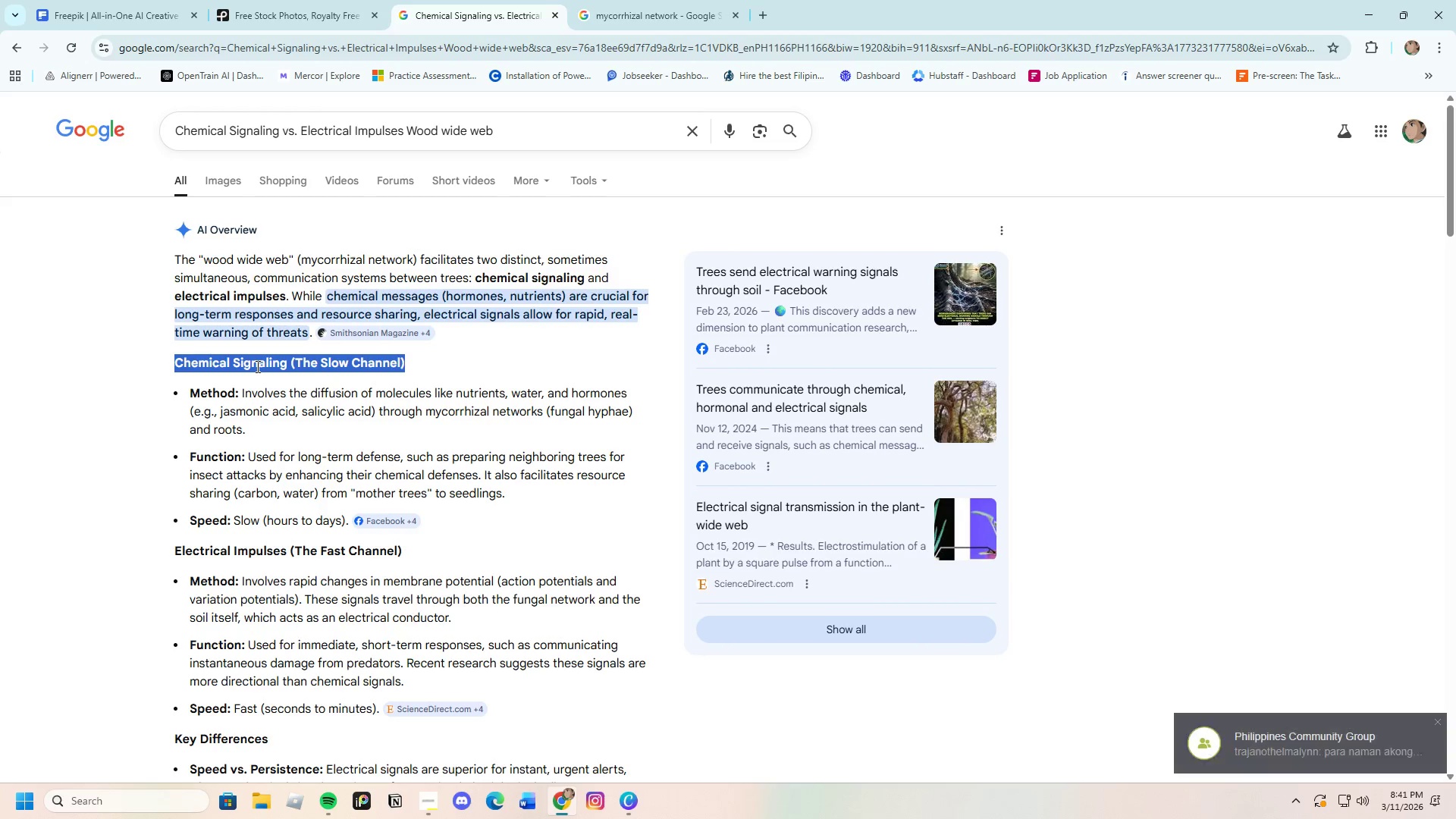 
right_click([256, 366])
 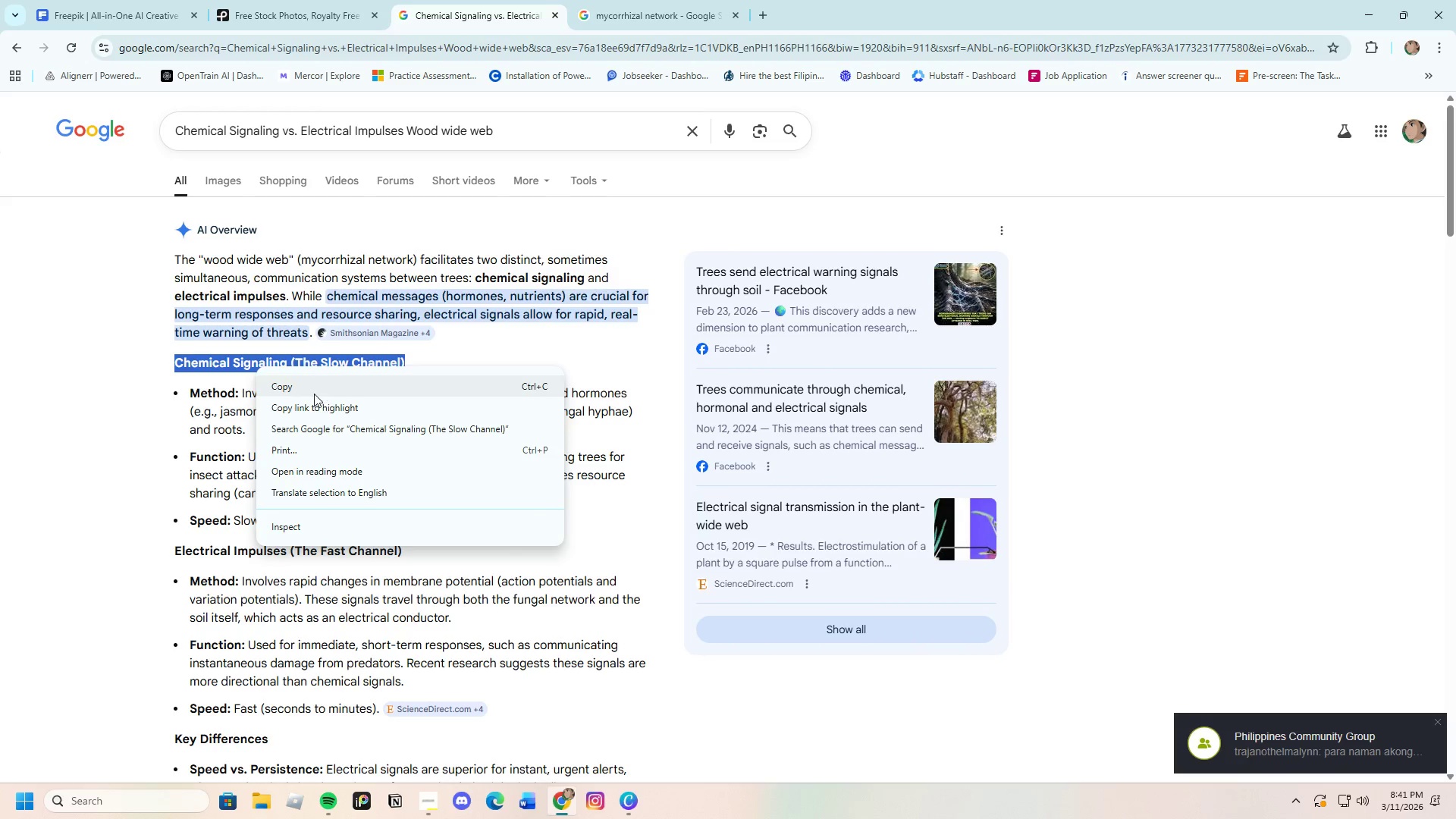 
left_click([310, 394])
 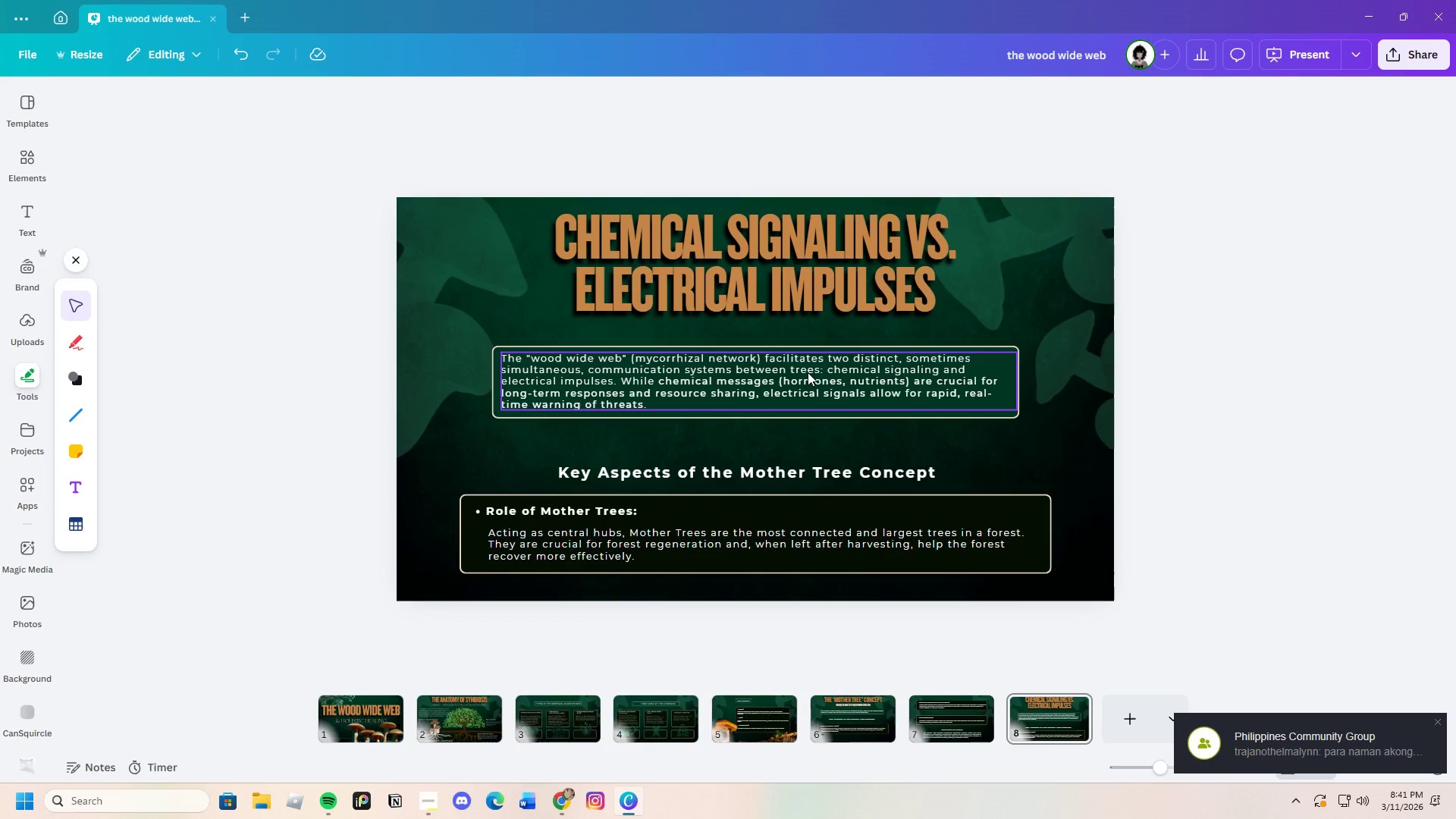 
double_click([807, 465])
 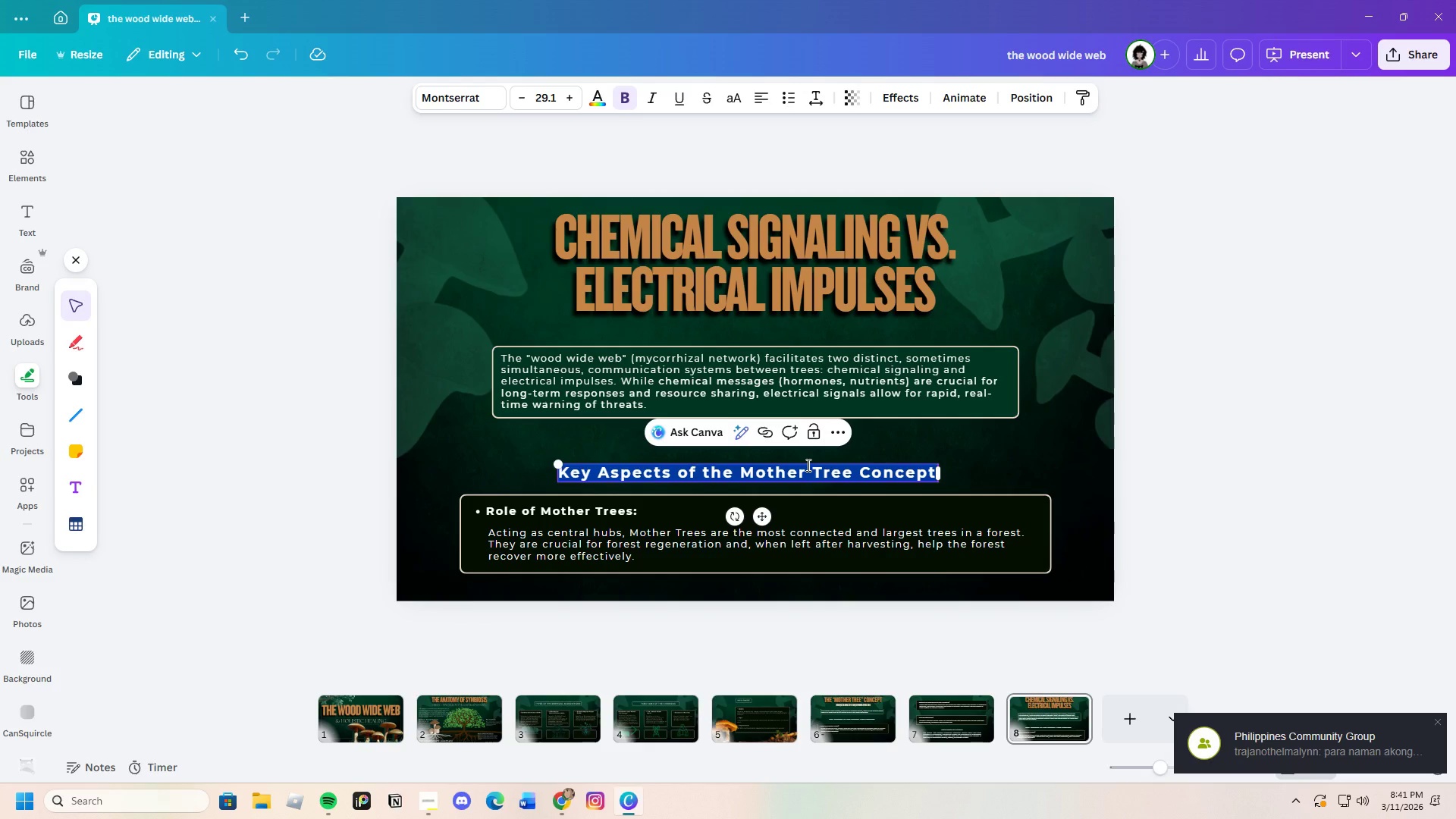 
key(Backspace)
 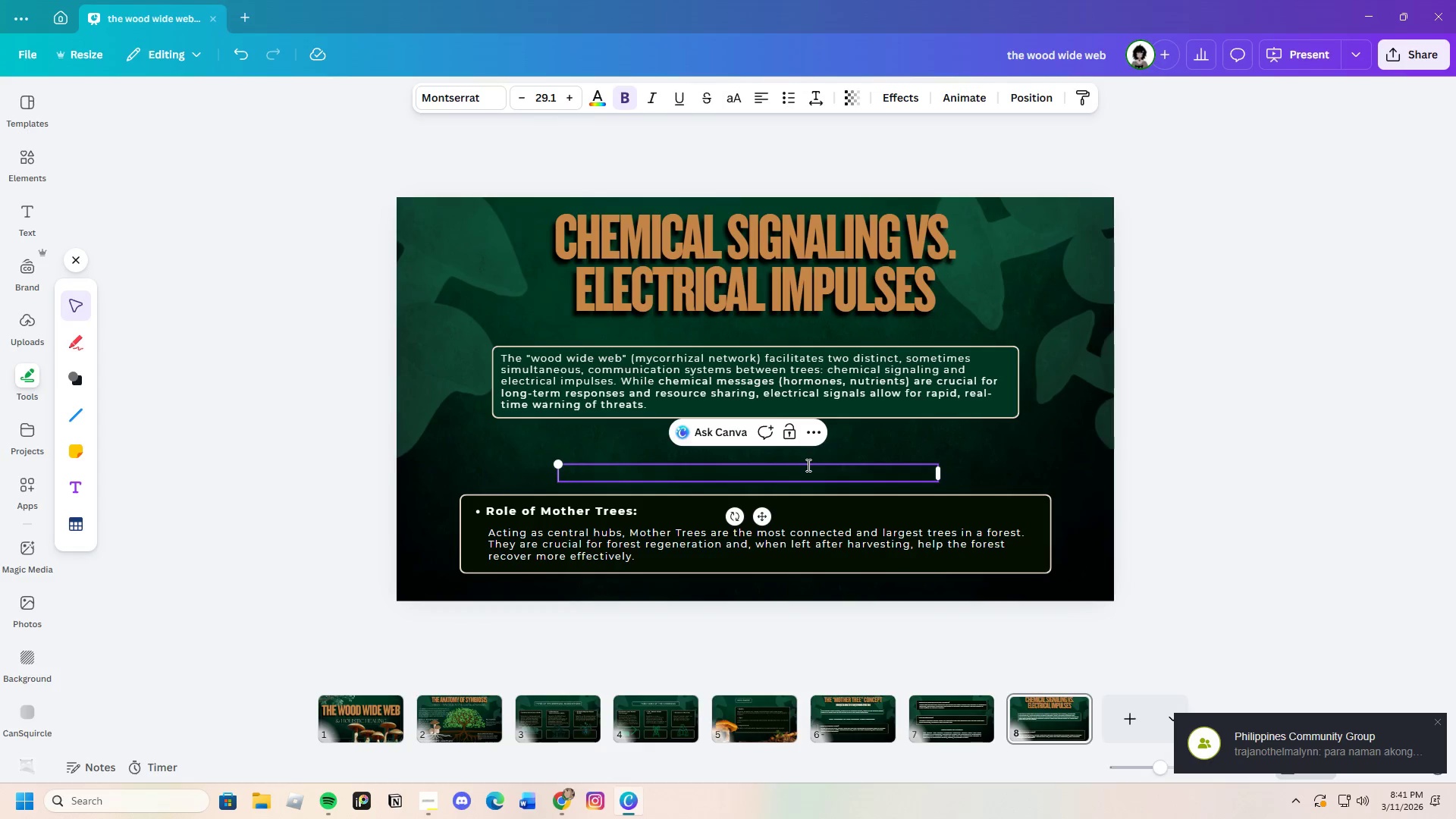 
key(Control+V)
 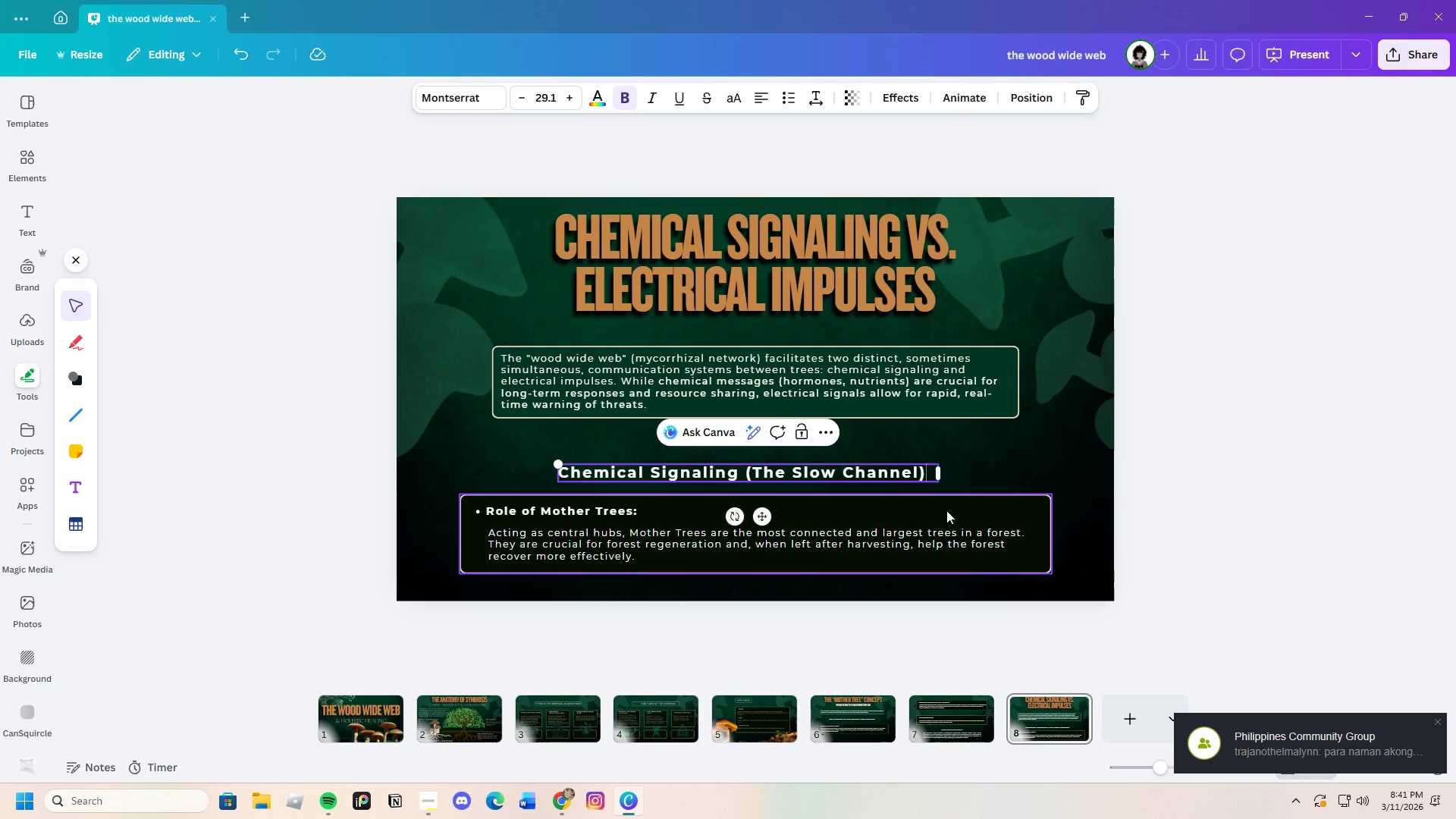 
left_click([1330, 501])
 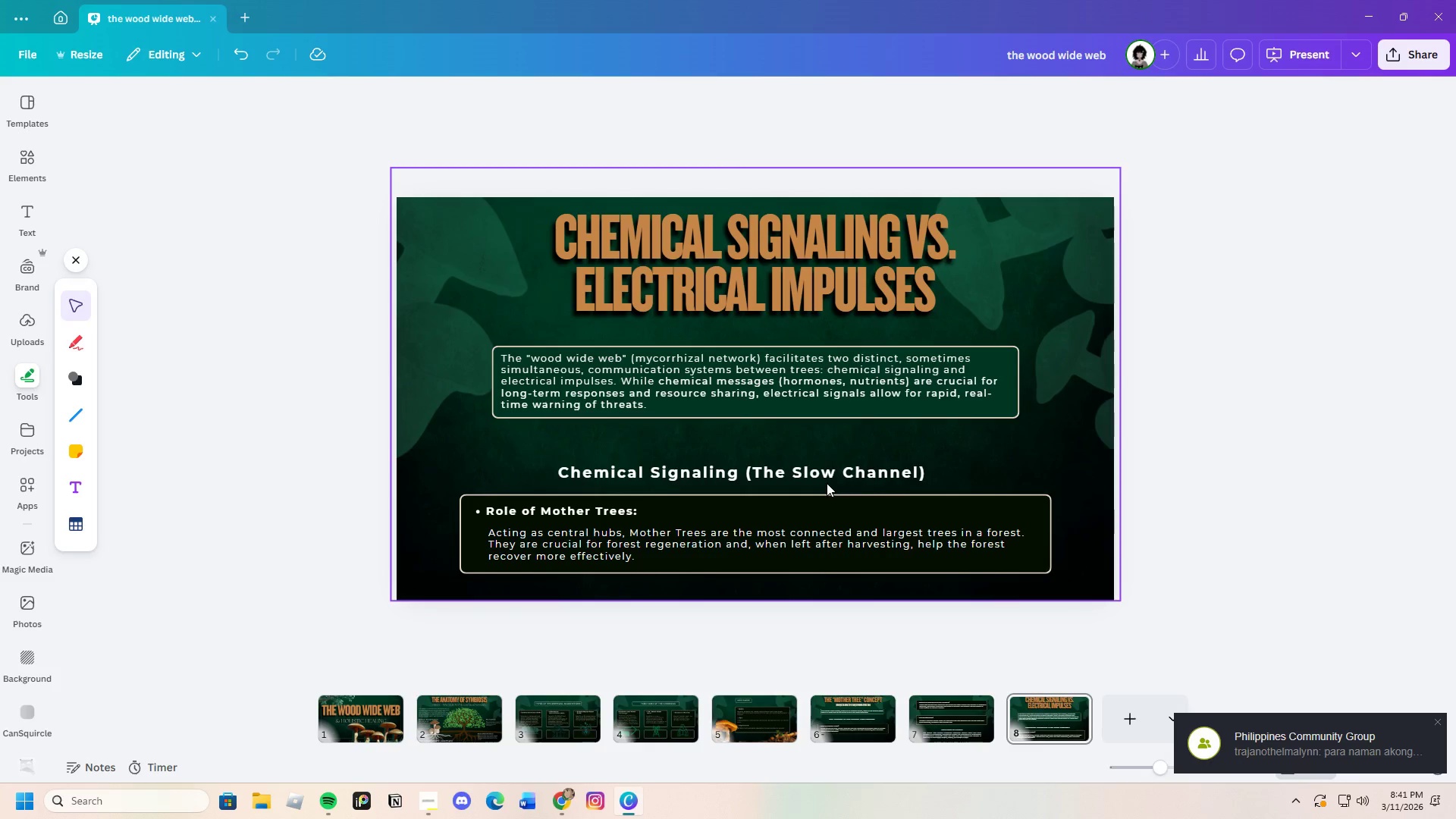 
left_click([827, 483])
 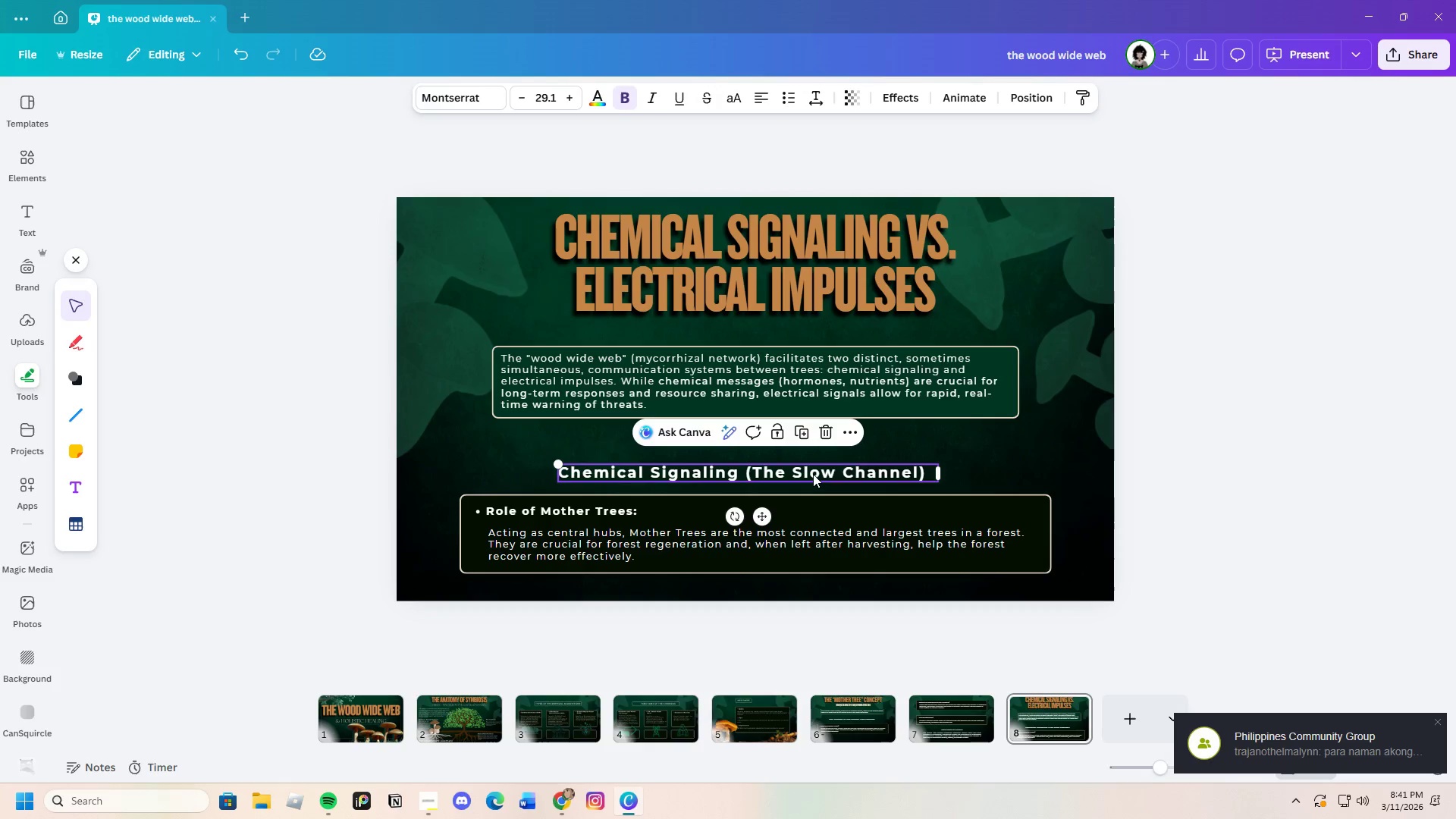 
left_click_drag(start_coordinate=[813, 474], to_coordinate=[810, 451])
 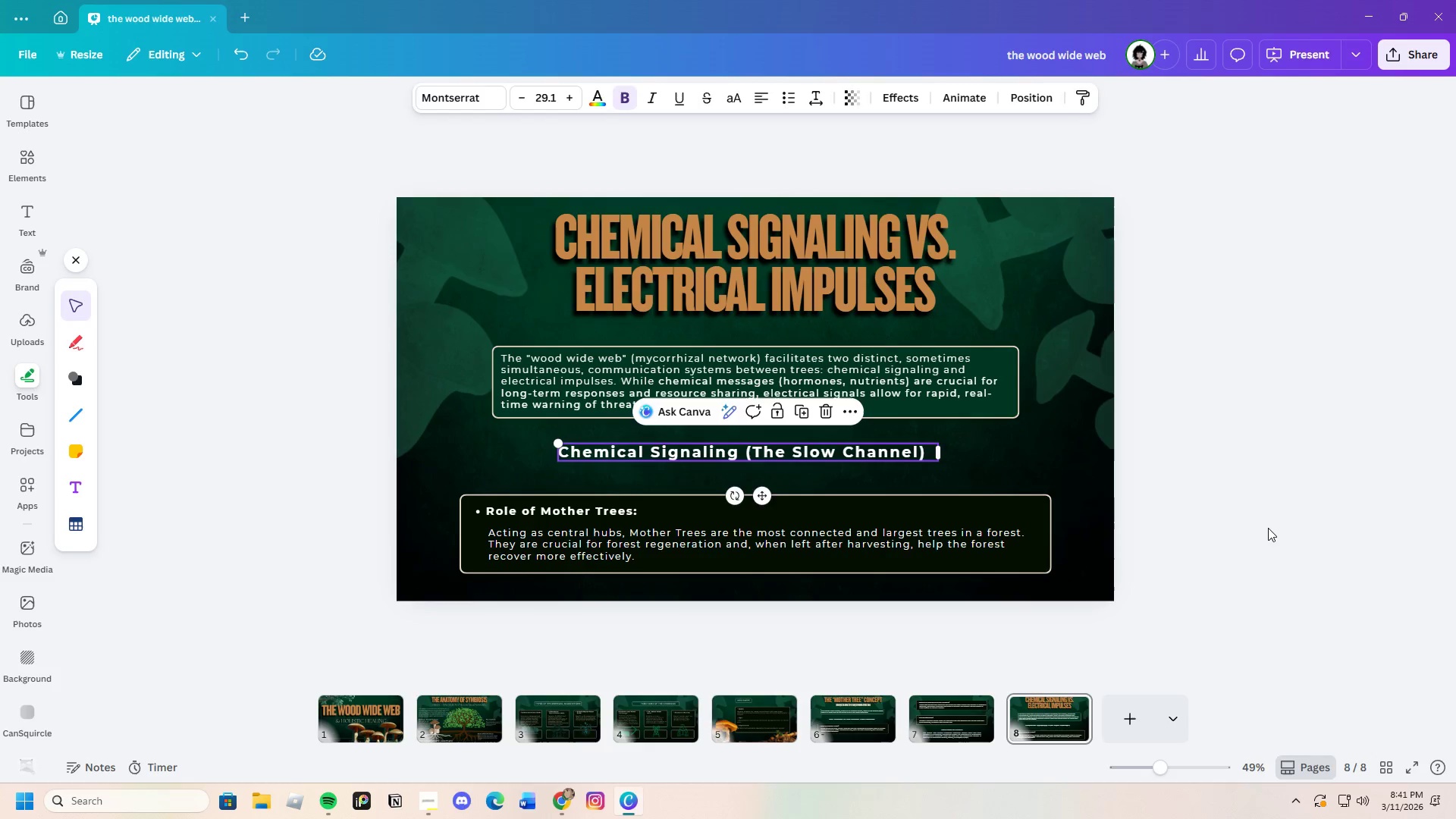 
left_click([1268, 528])
 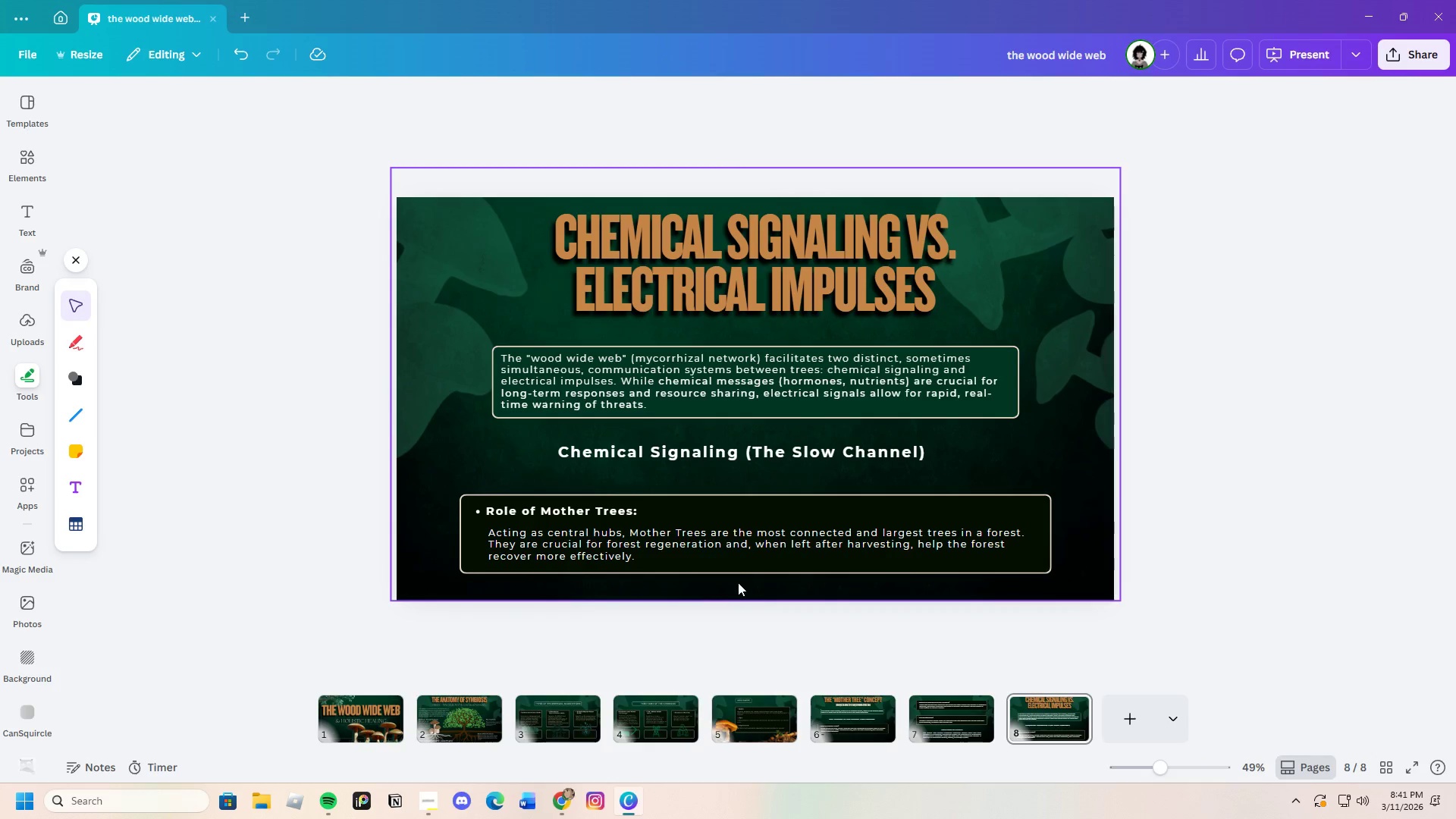 
left_click_drag(start_coordinate=[733, 580], to_coordinate=[544, 500])
 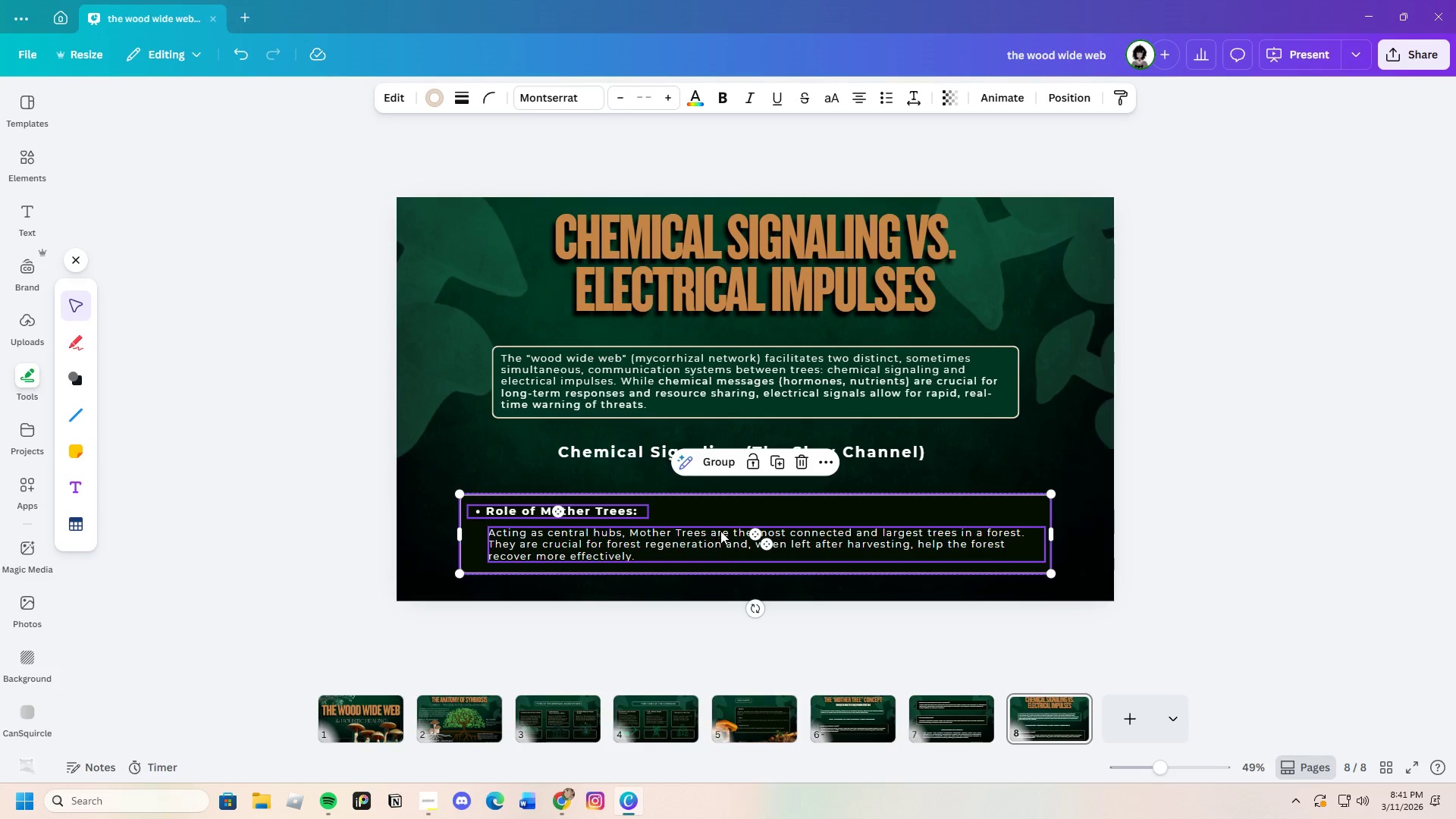 
left_click_drag(start_coordinate=[720, 532], to_coordinate=[717, 516])
 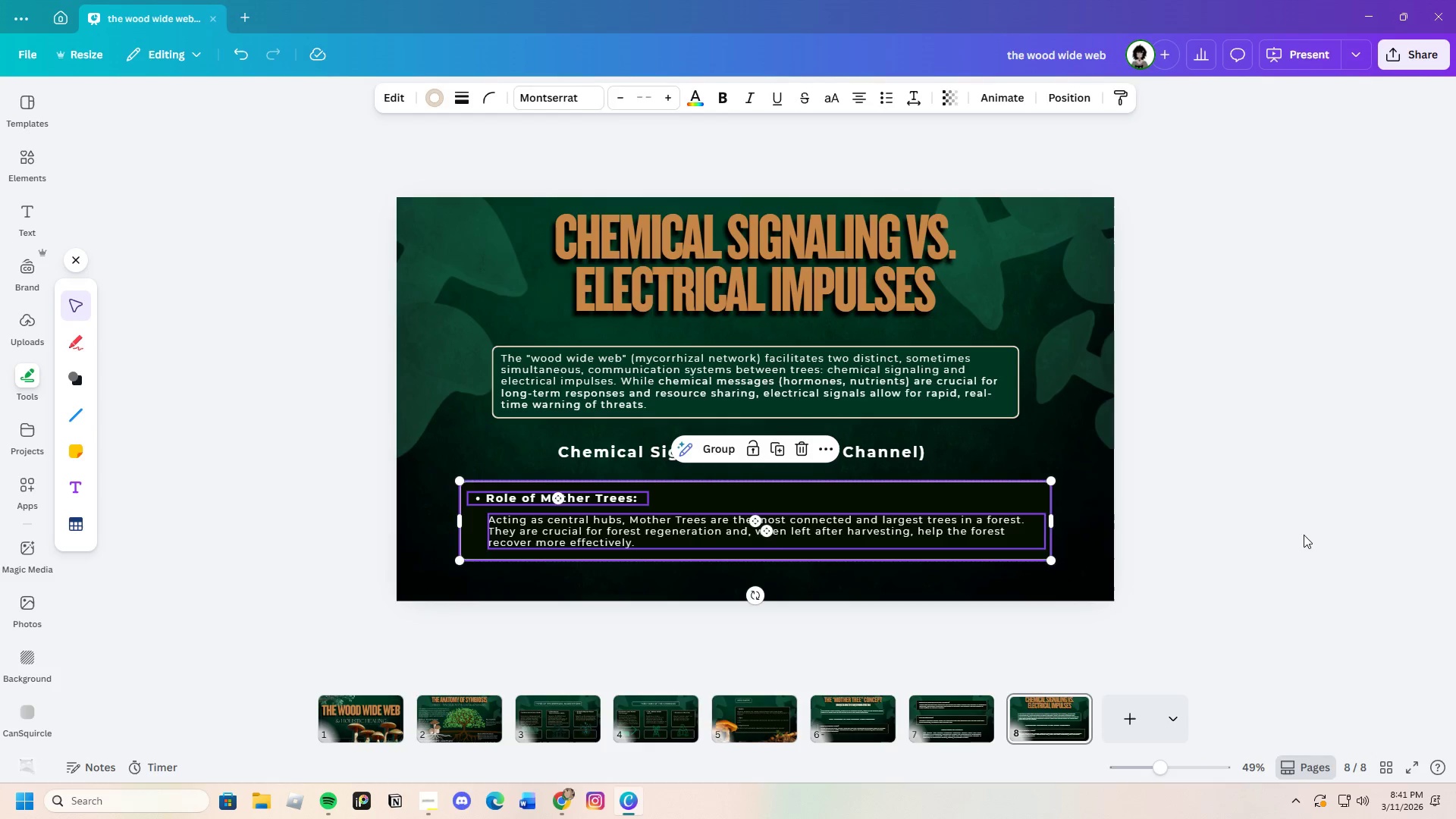 
left_click([1304, 535])
 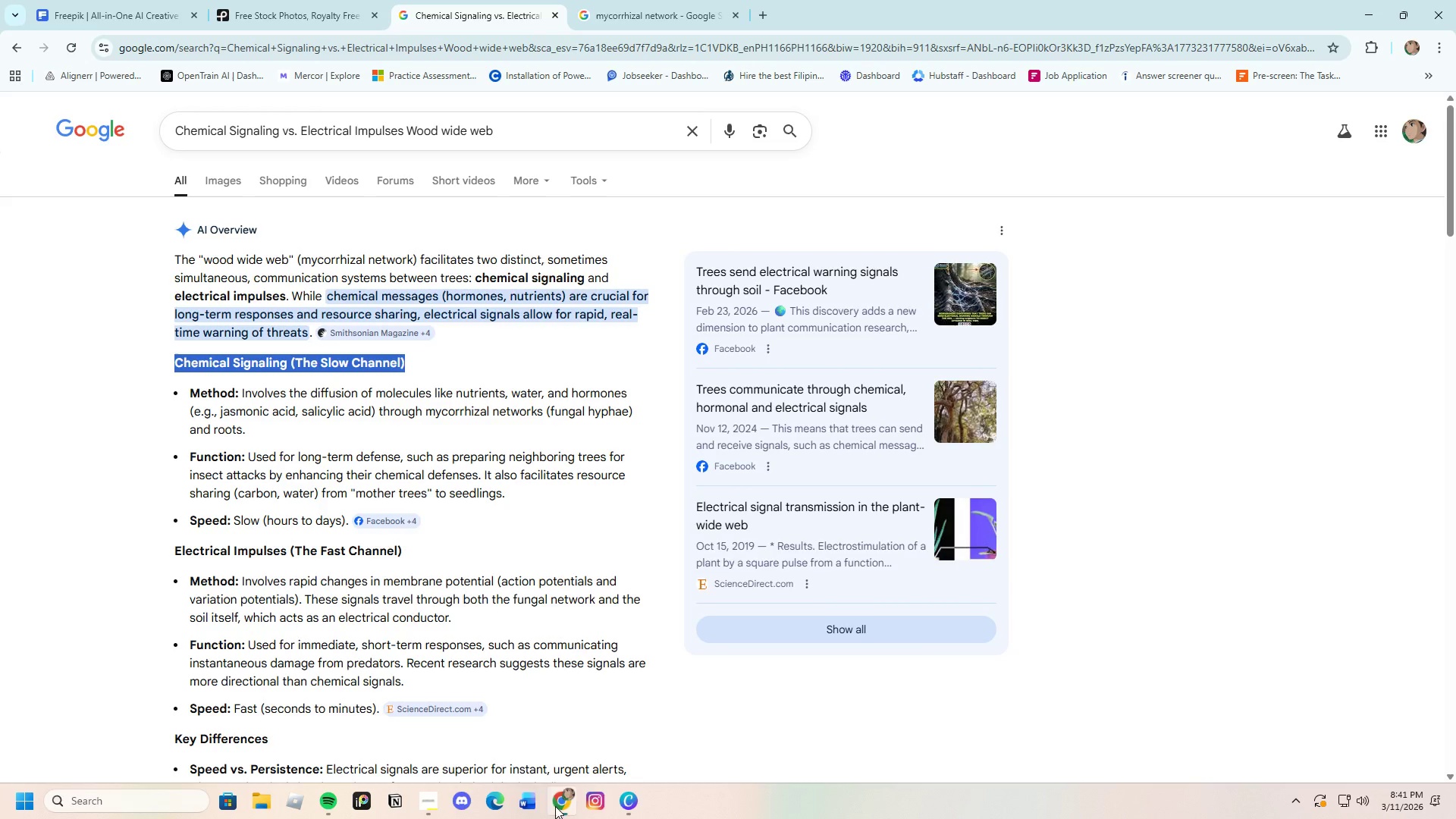 
left_click([215, 424])
 